 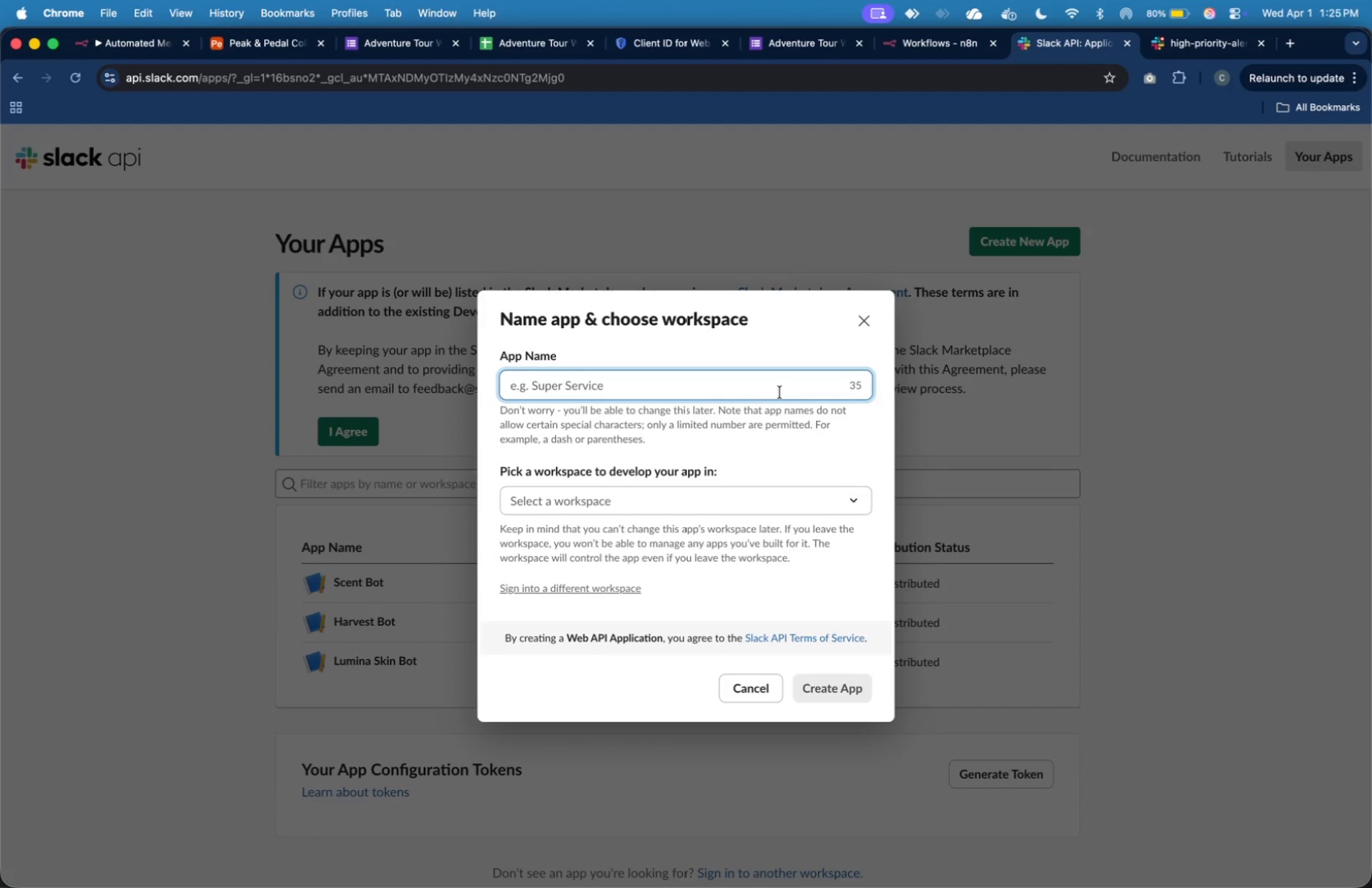 
type(Med)
 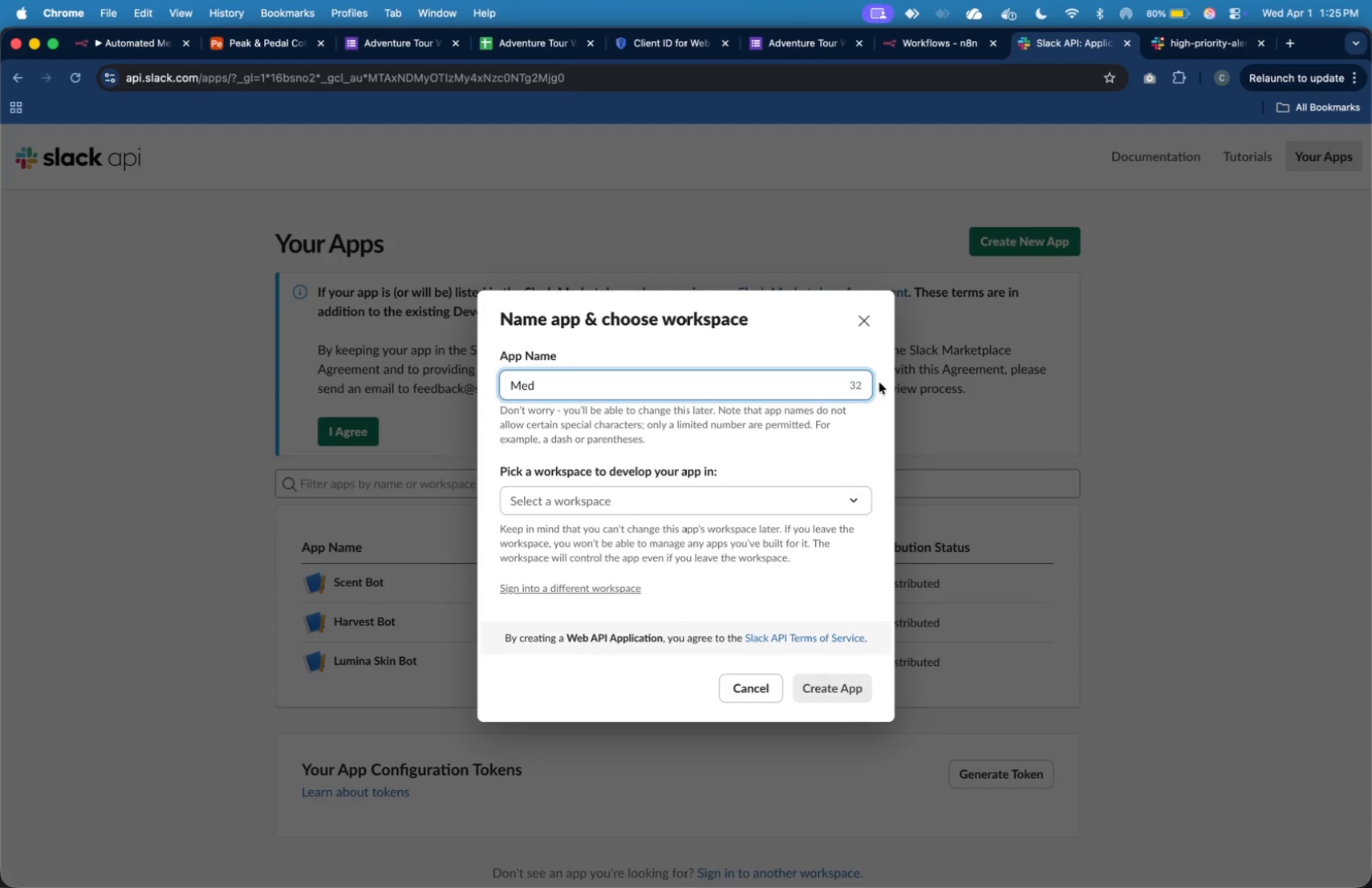 
type(ical Alert Bot)
 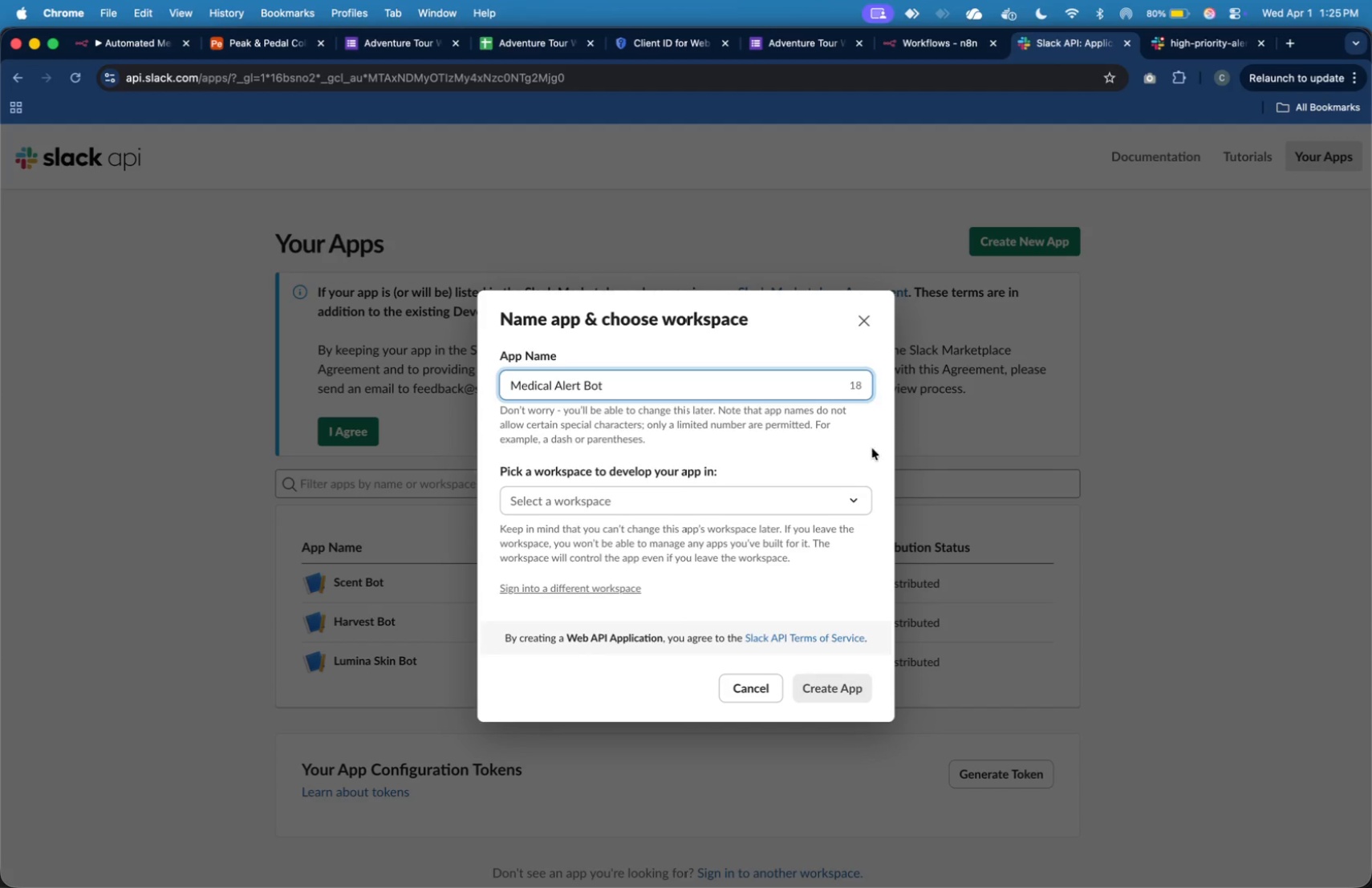 
left_click([822, 498])
 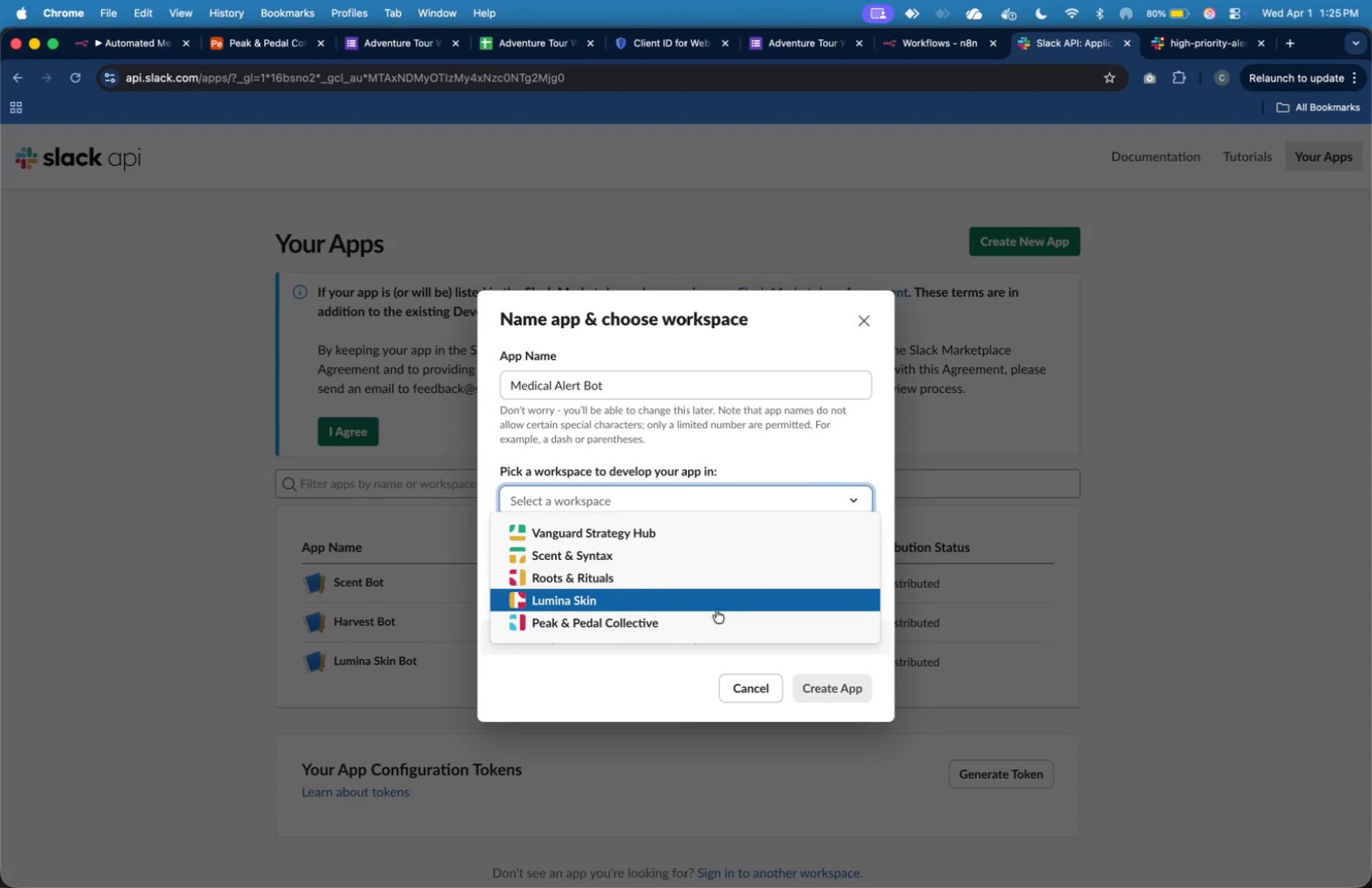 
left_click([718, 618])
 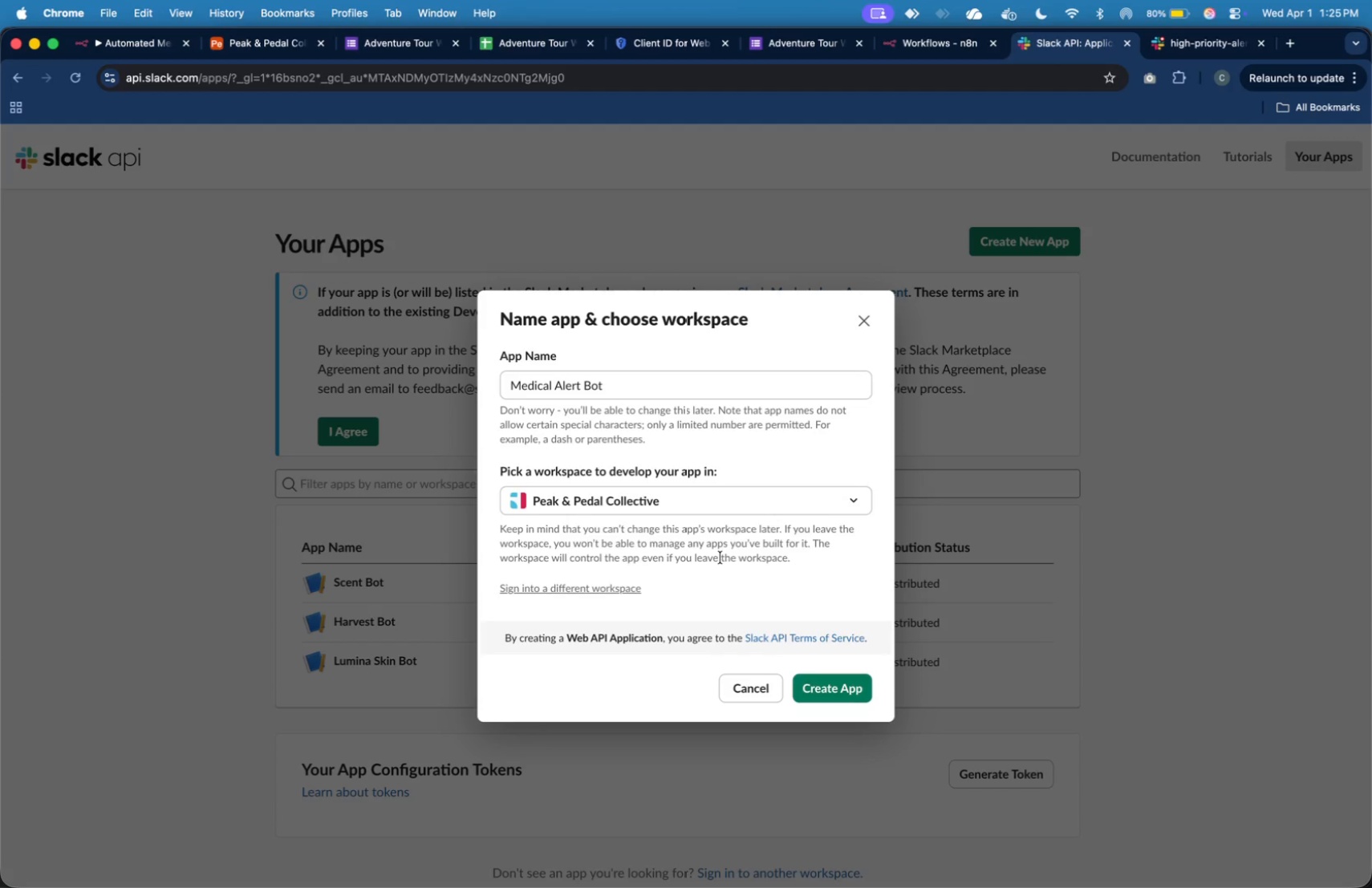 
scroll: coordinate [721, 558], scroll_direction: down, amount: 6.0
 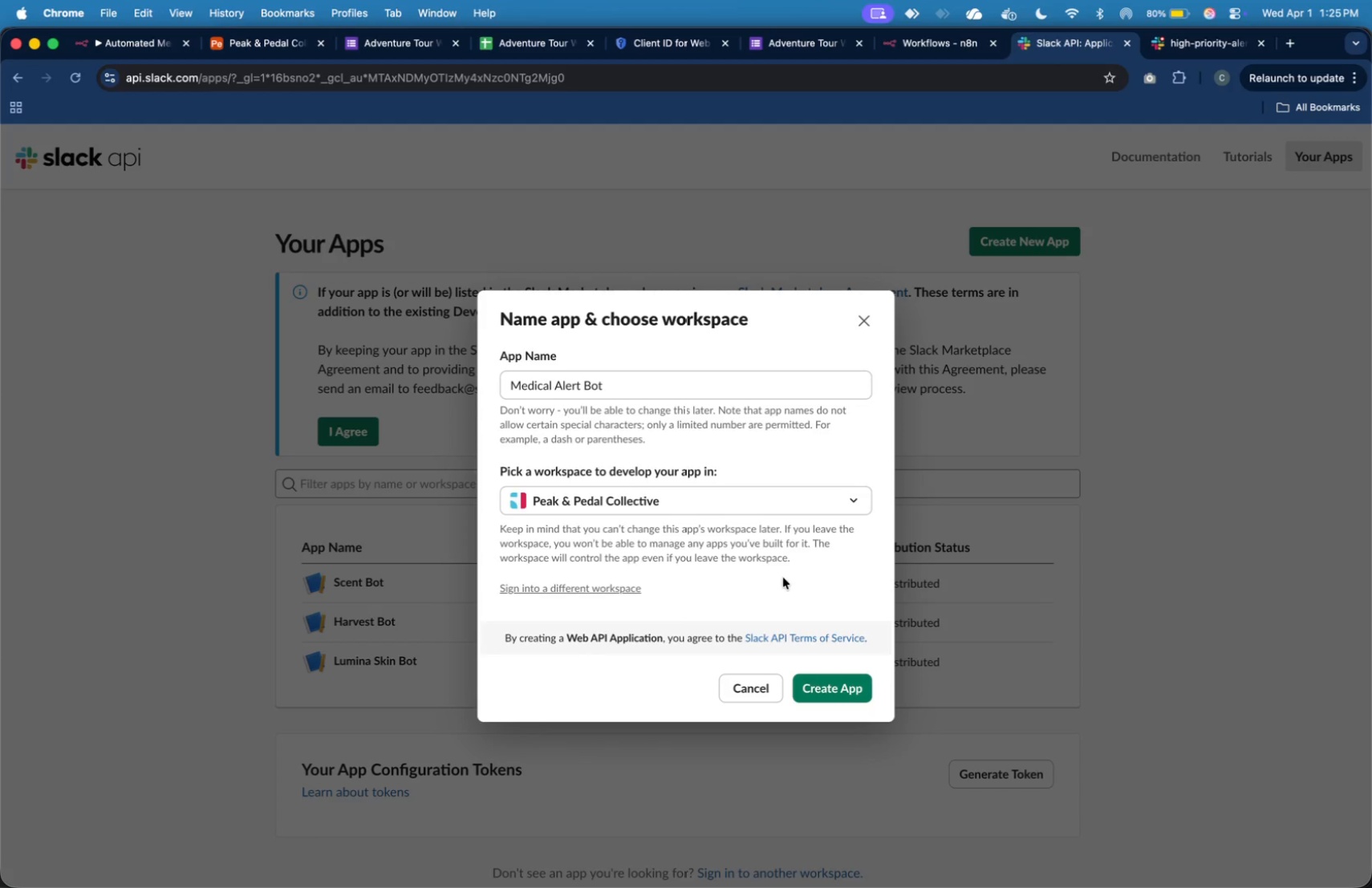 
left_click([838, 687])
 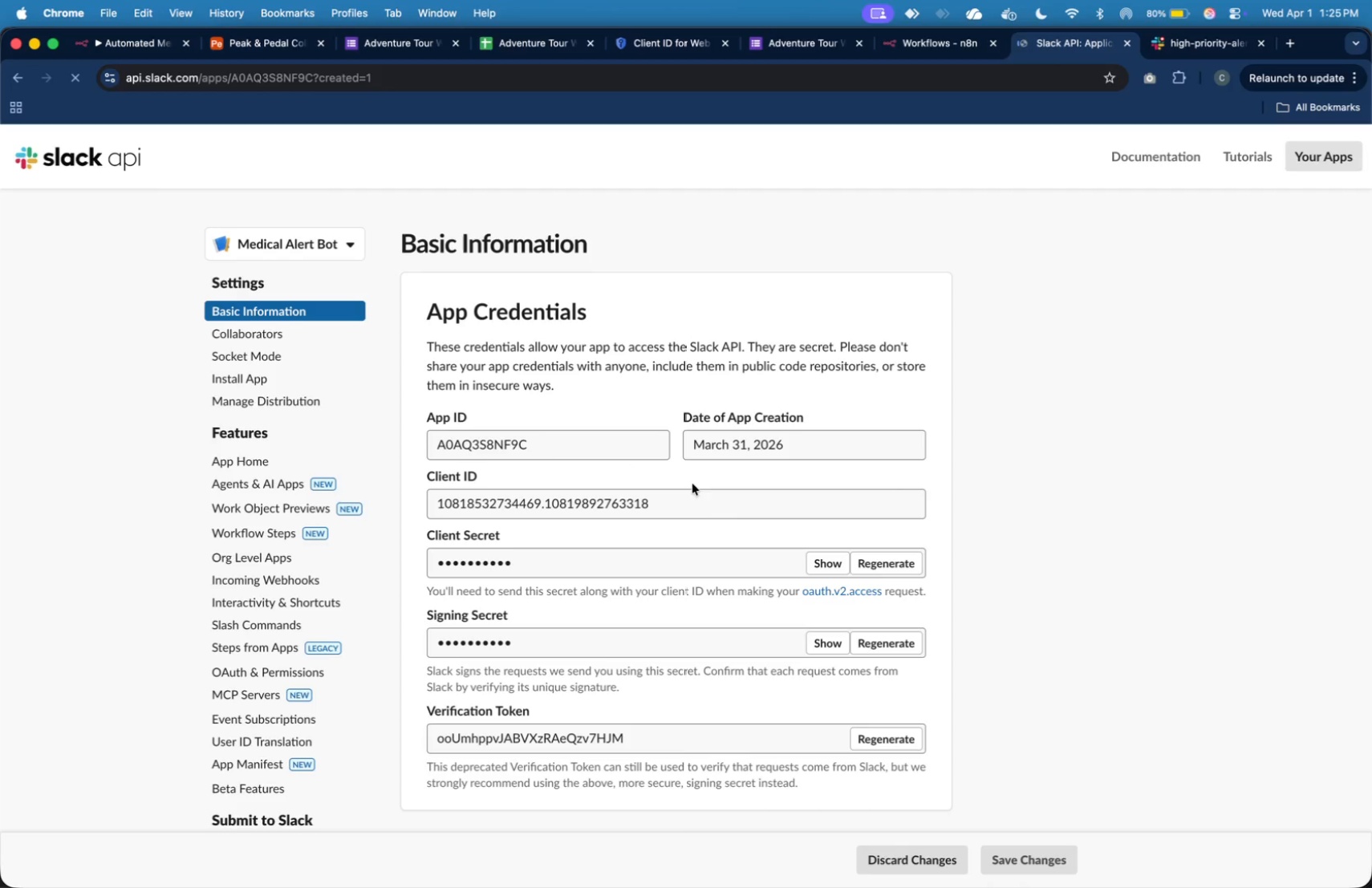 
scroll: coordinate [627, 550], scroll_direction: down, amount: 9.0
 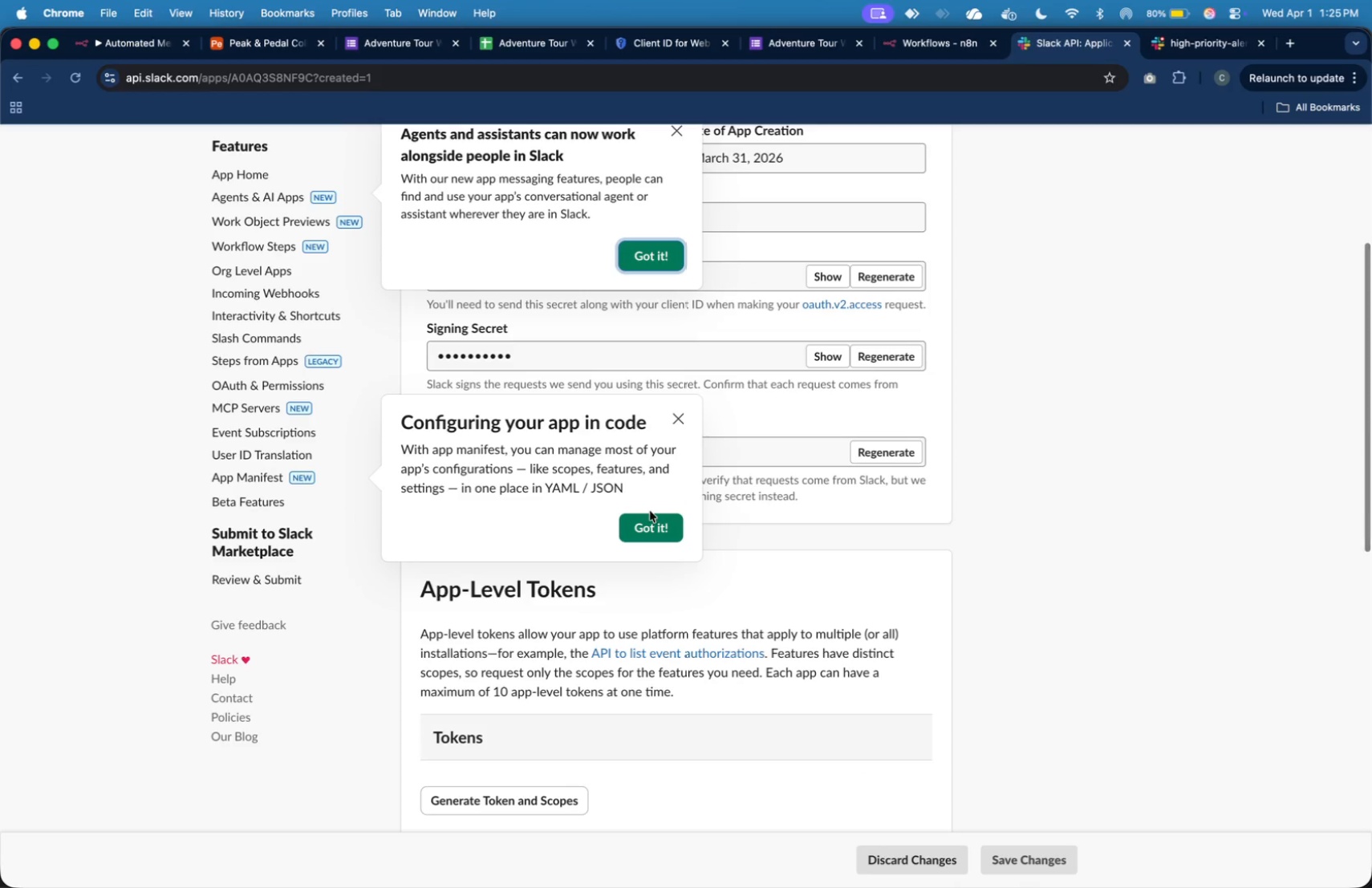 
left_click([651, 527])
 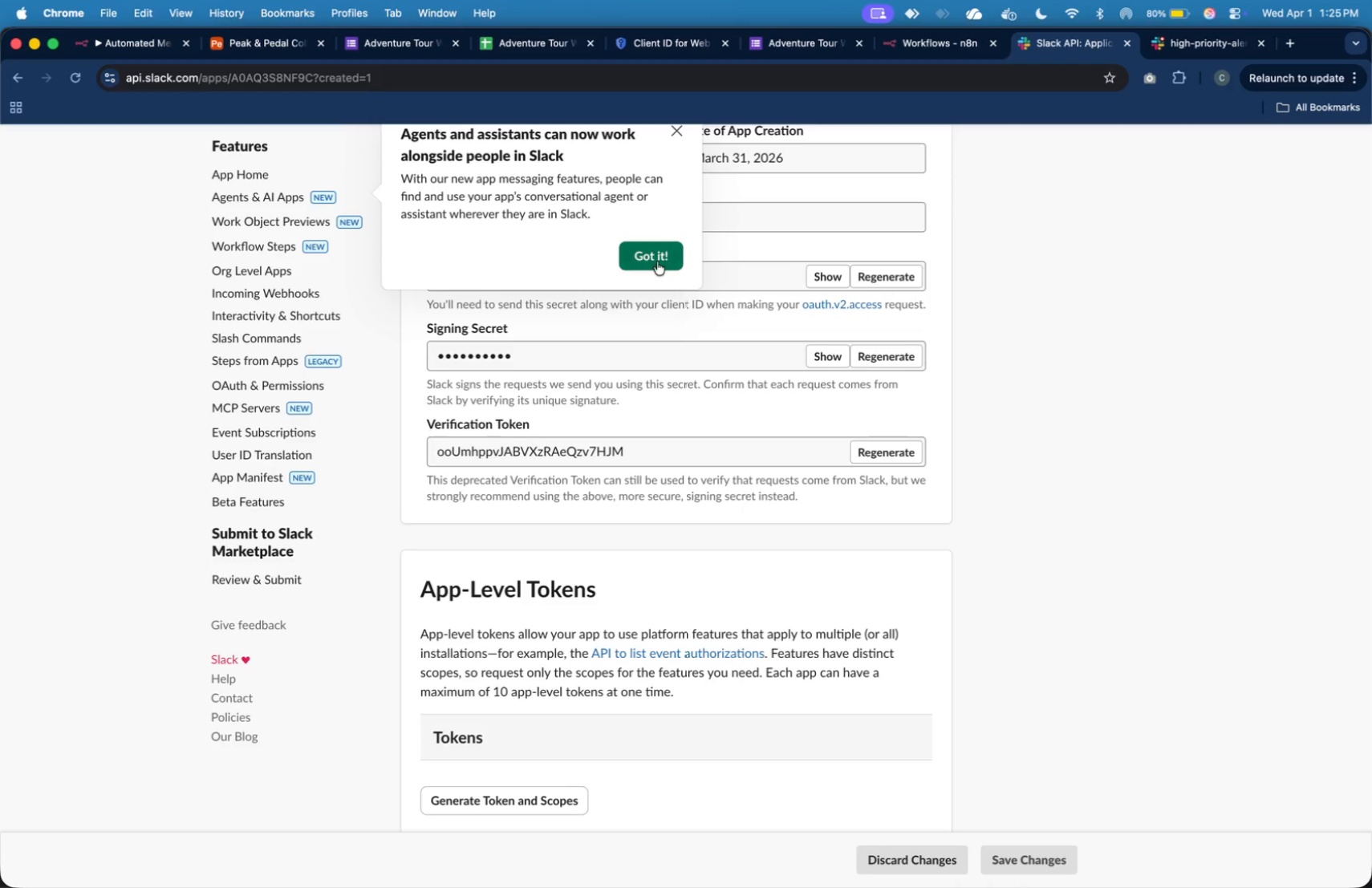 
left_click([657, 256])
 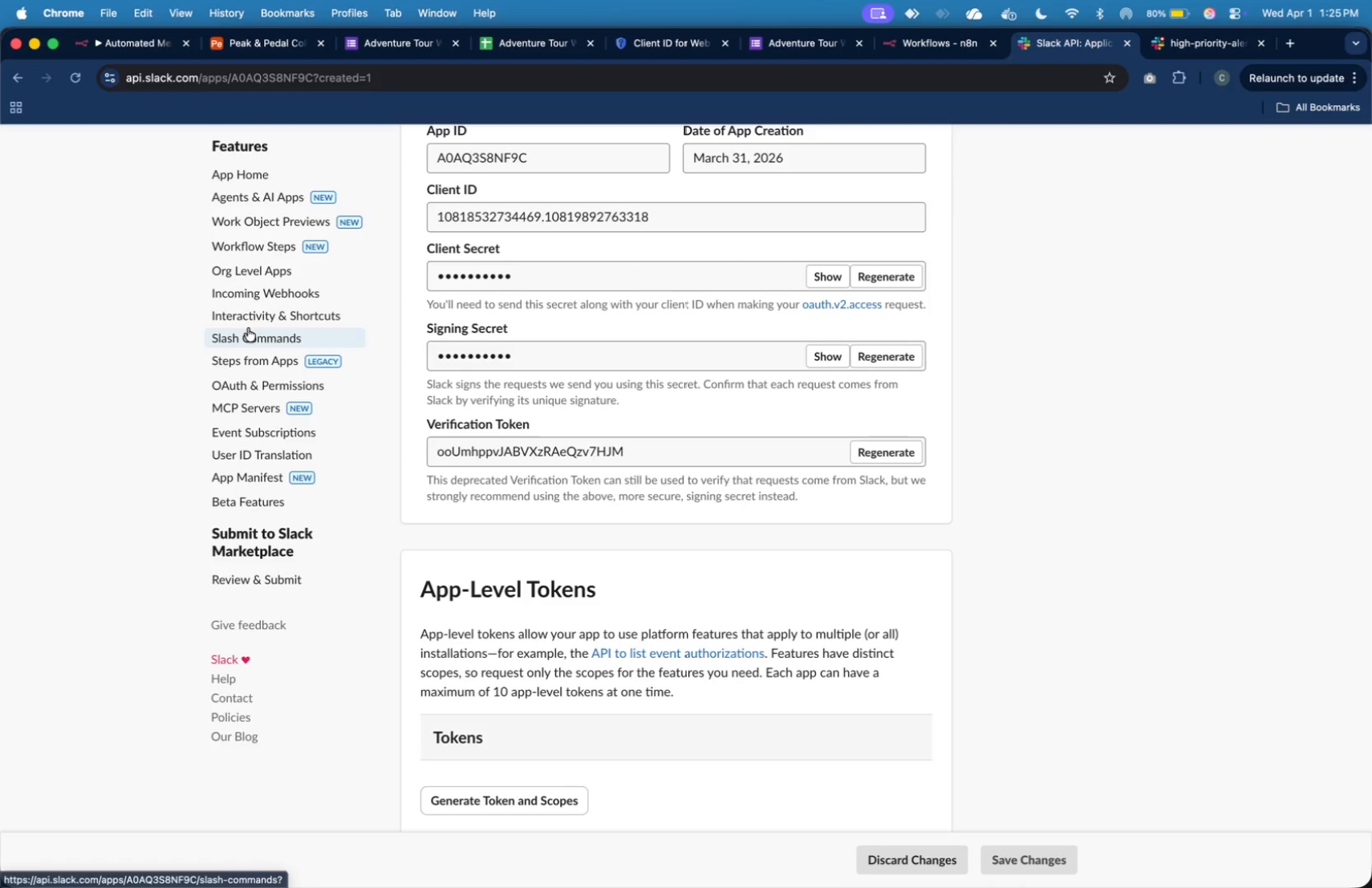 
left_click([266, 293])
 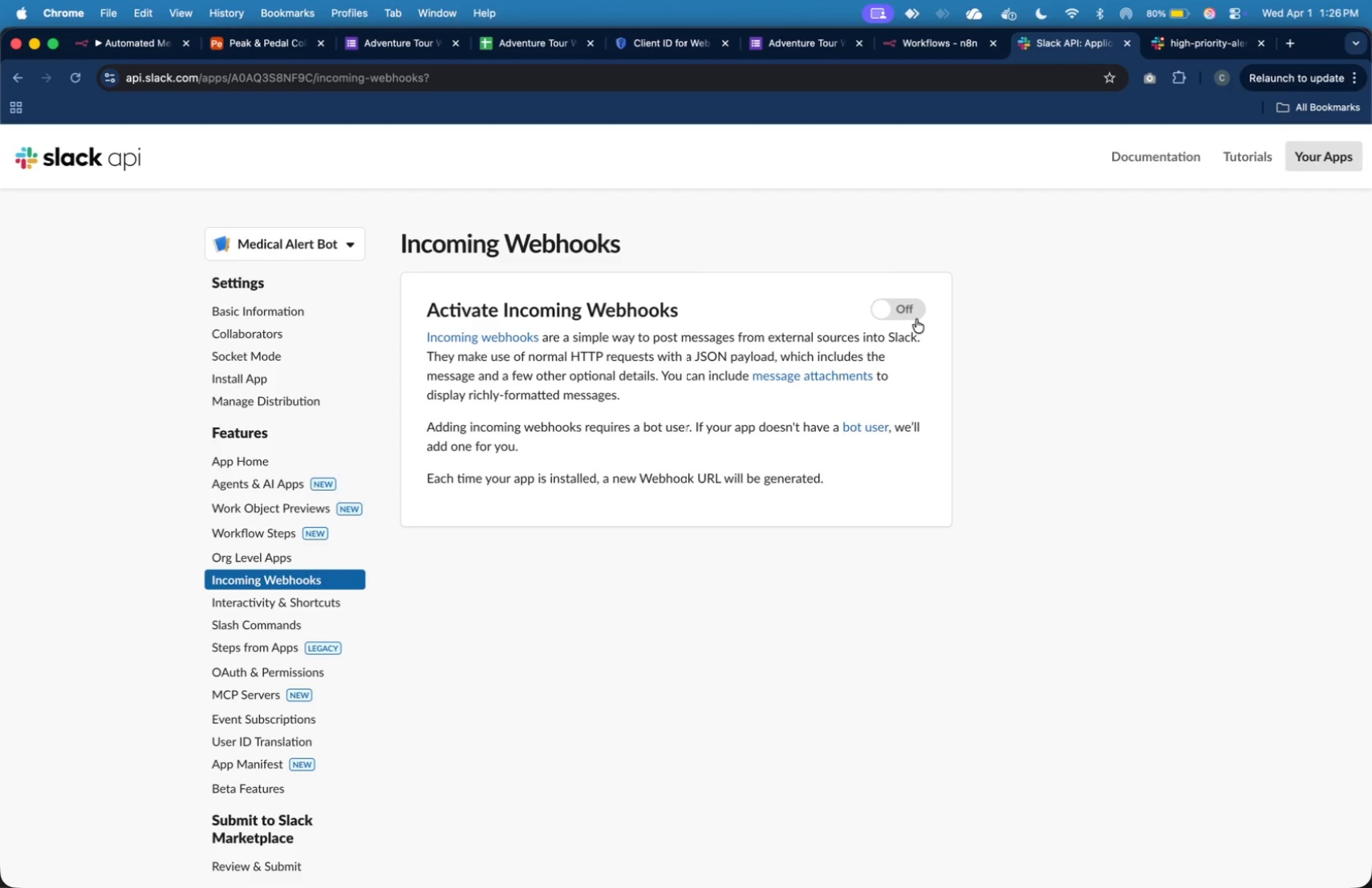 
left_click([911, 309])
 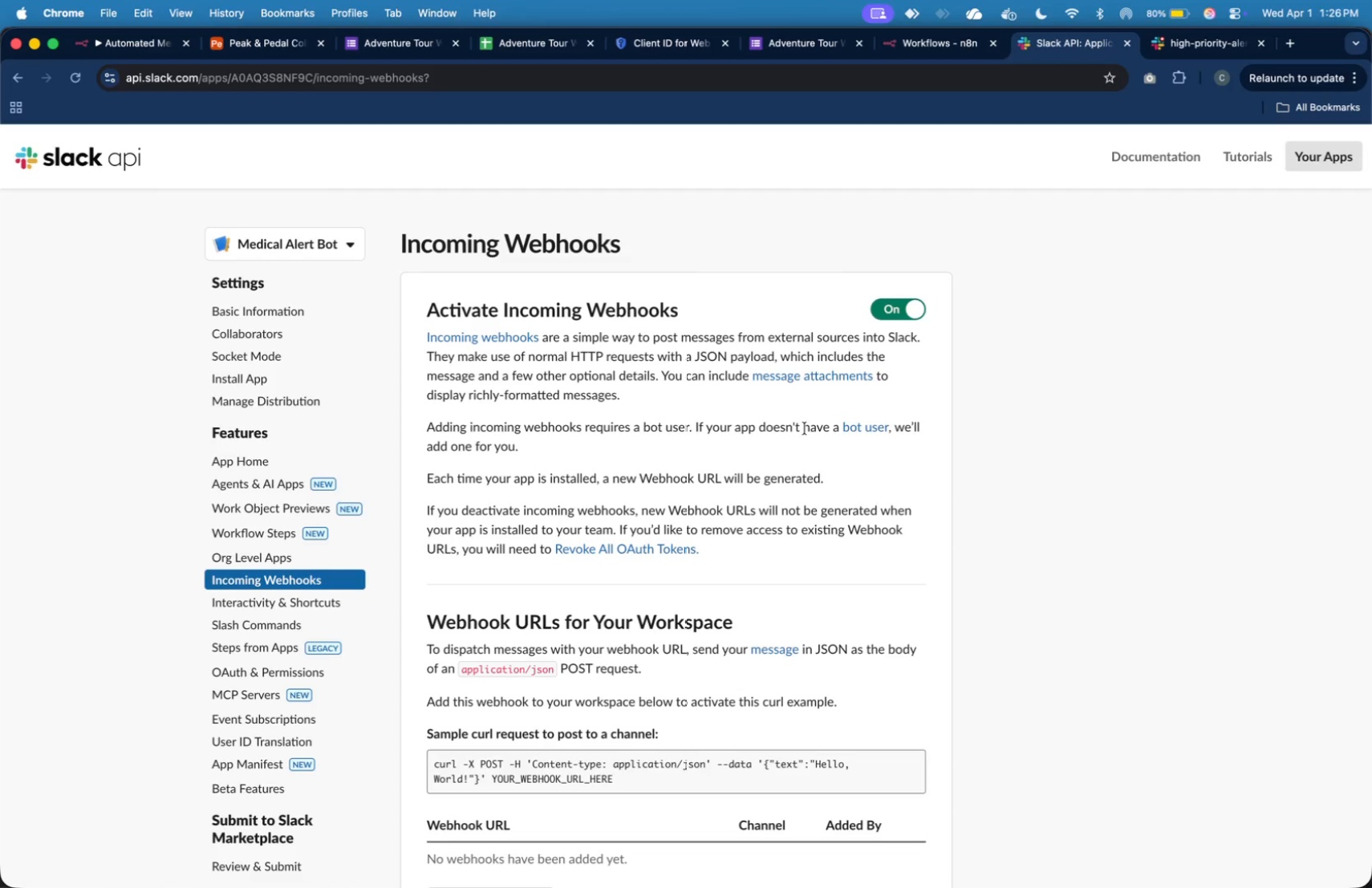 
scroll: coordinate [675, 507], scroll_direction: down, amount: 16.0
 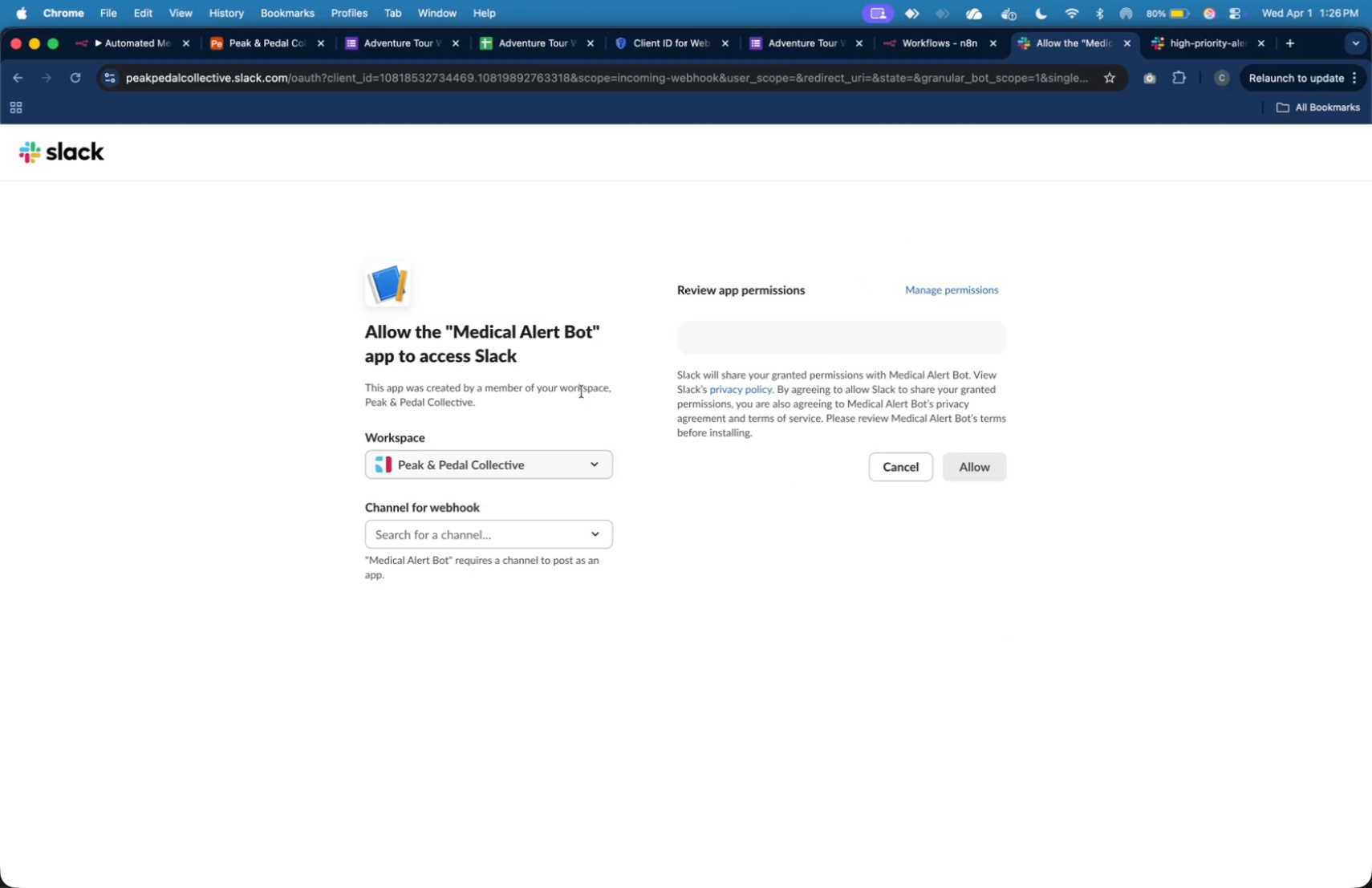 
wait(5.8)
 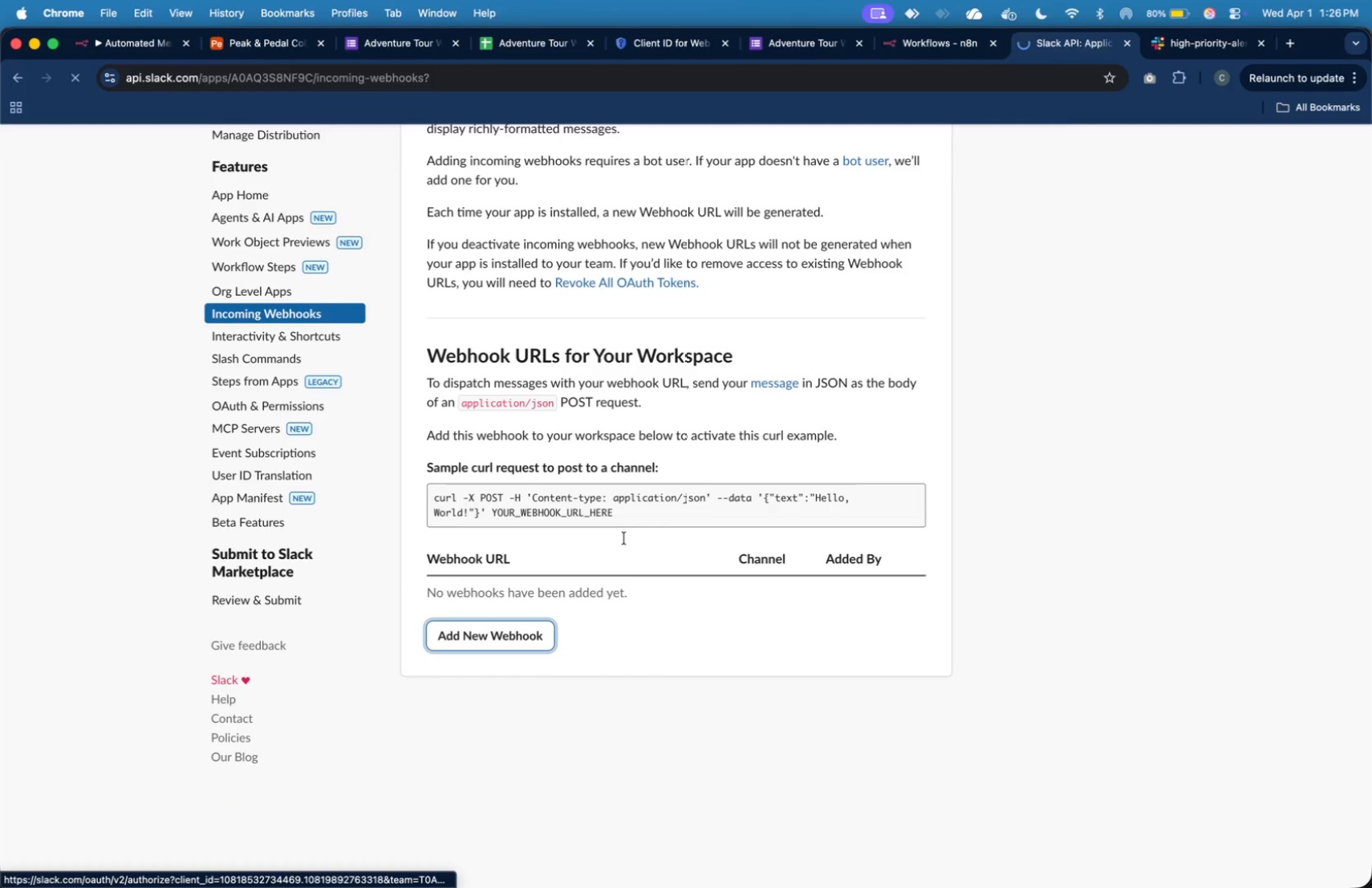 
left_click([570, 533])
 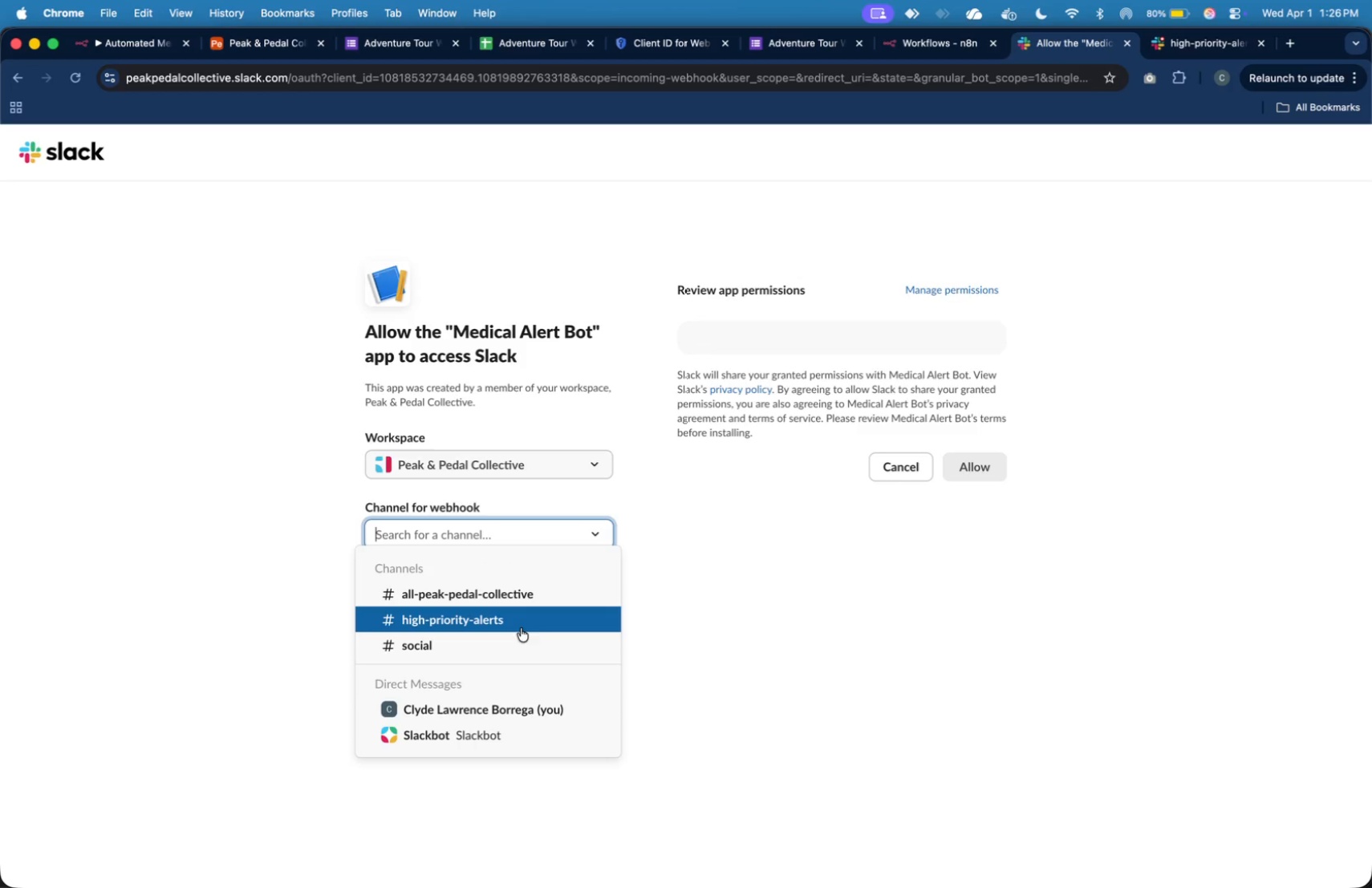 
left_click([529, 619])
 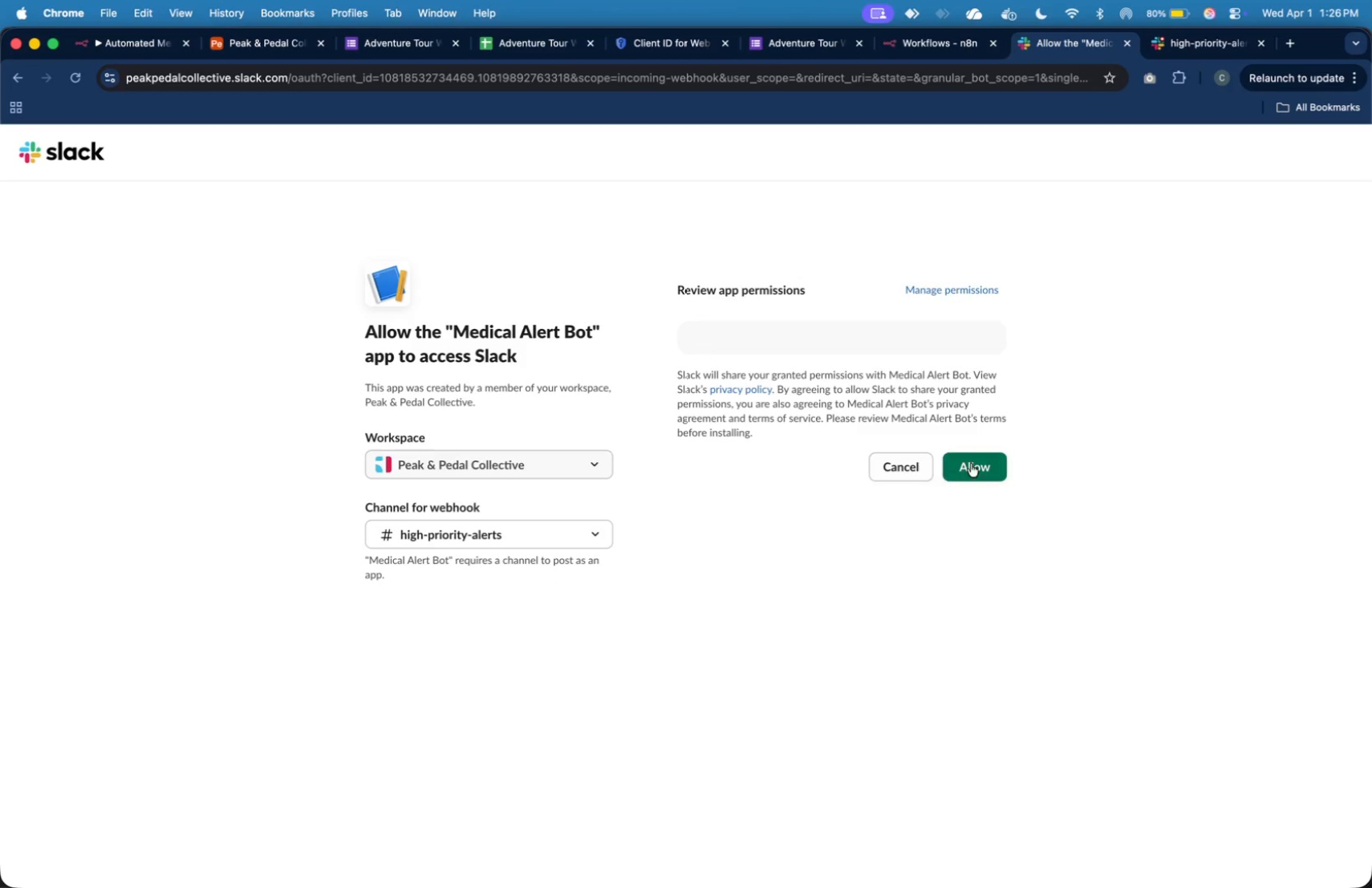 
left_click([991, 458])
 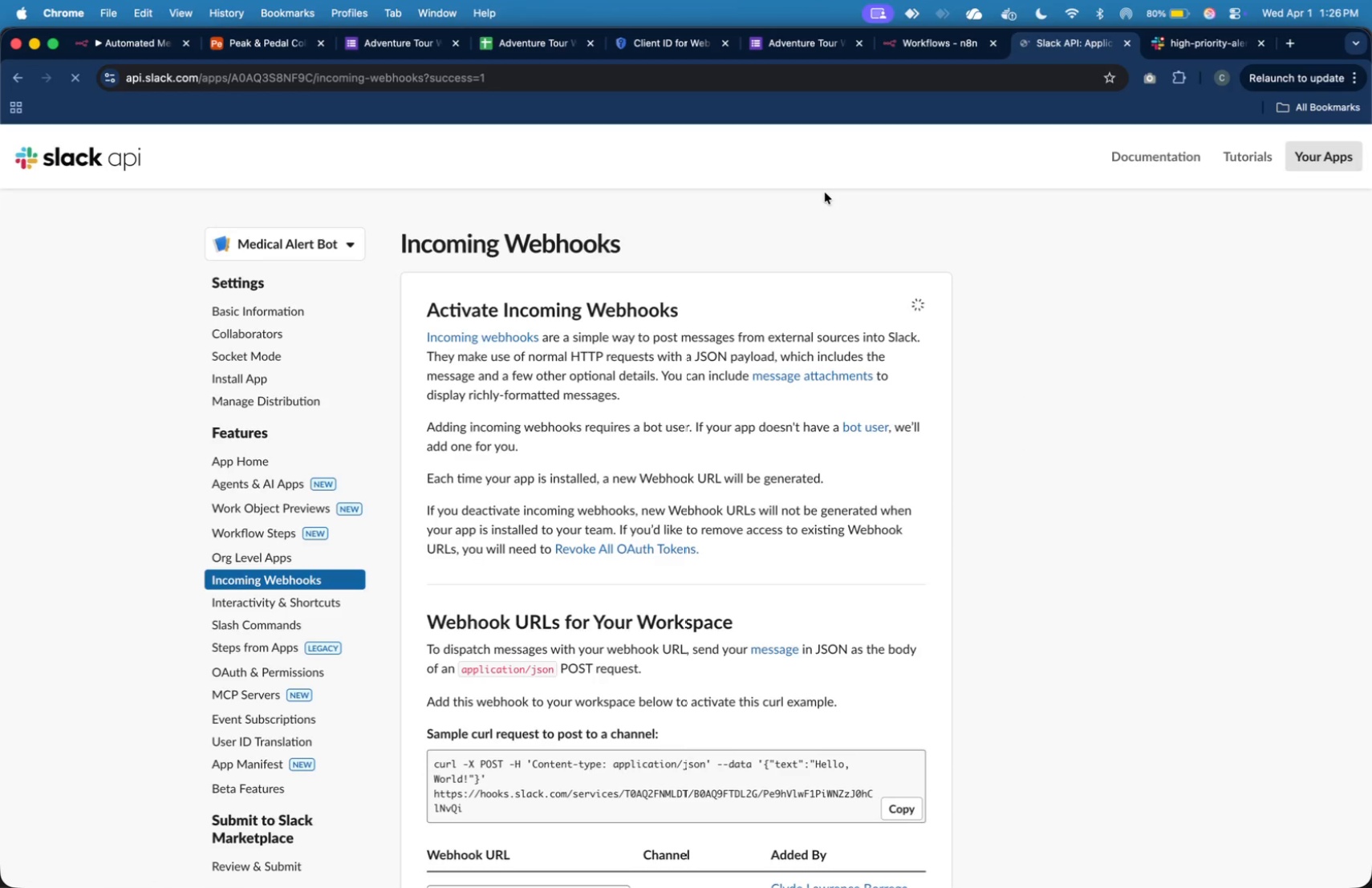 
scroll: coordinate [818, 475], scroll_direction: down, amount: 10.0
 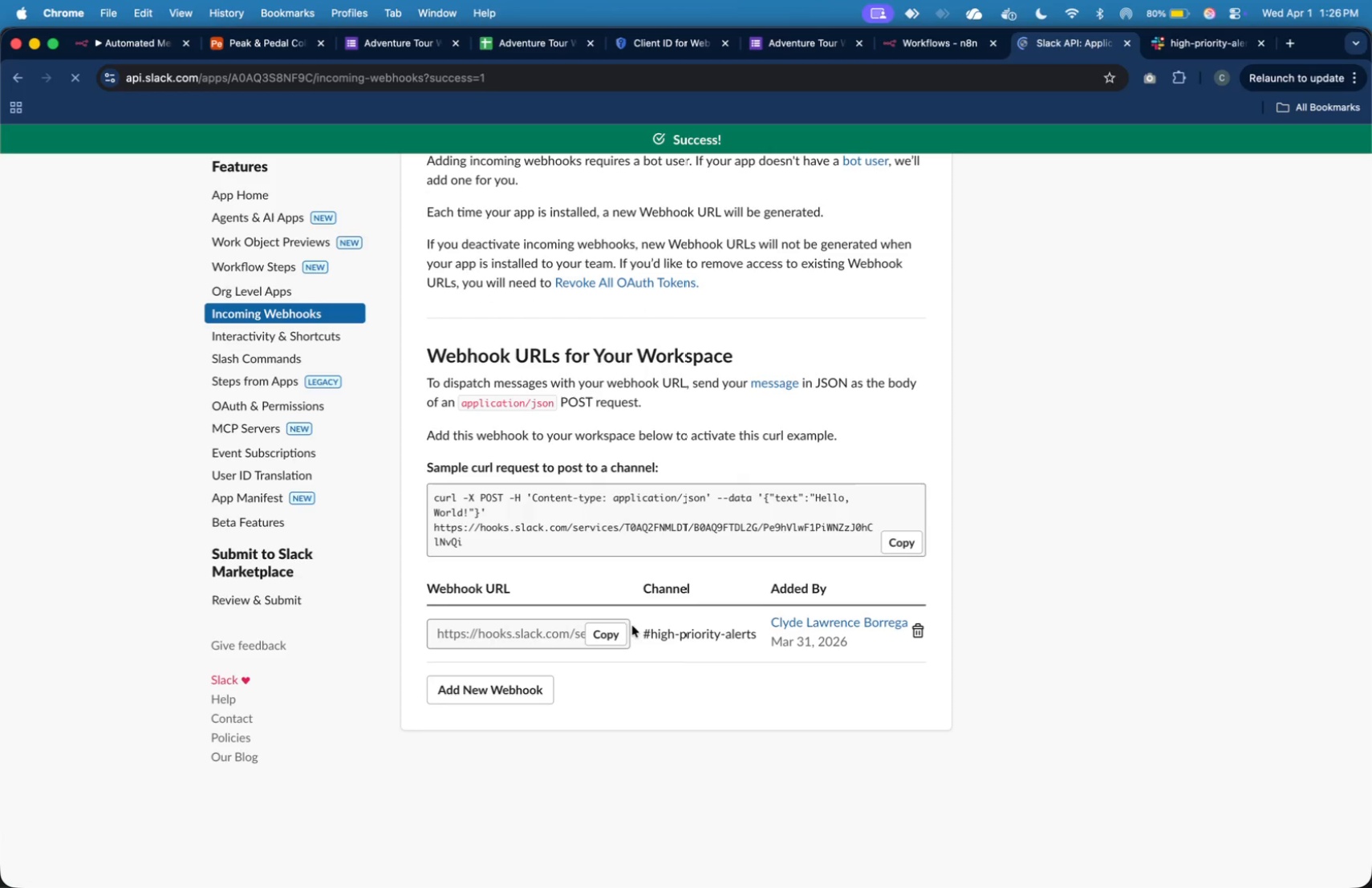 
left_click([624, 631])
 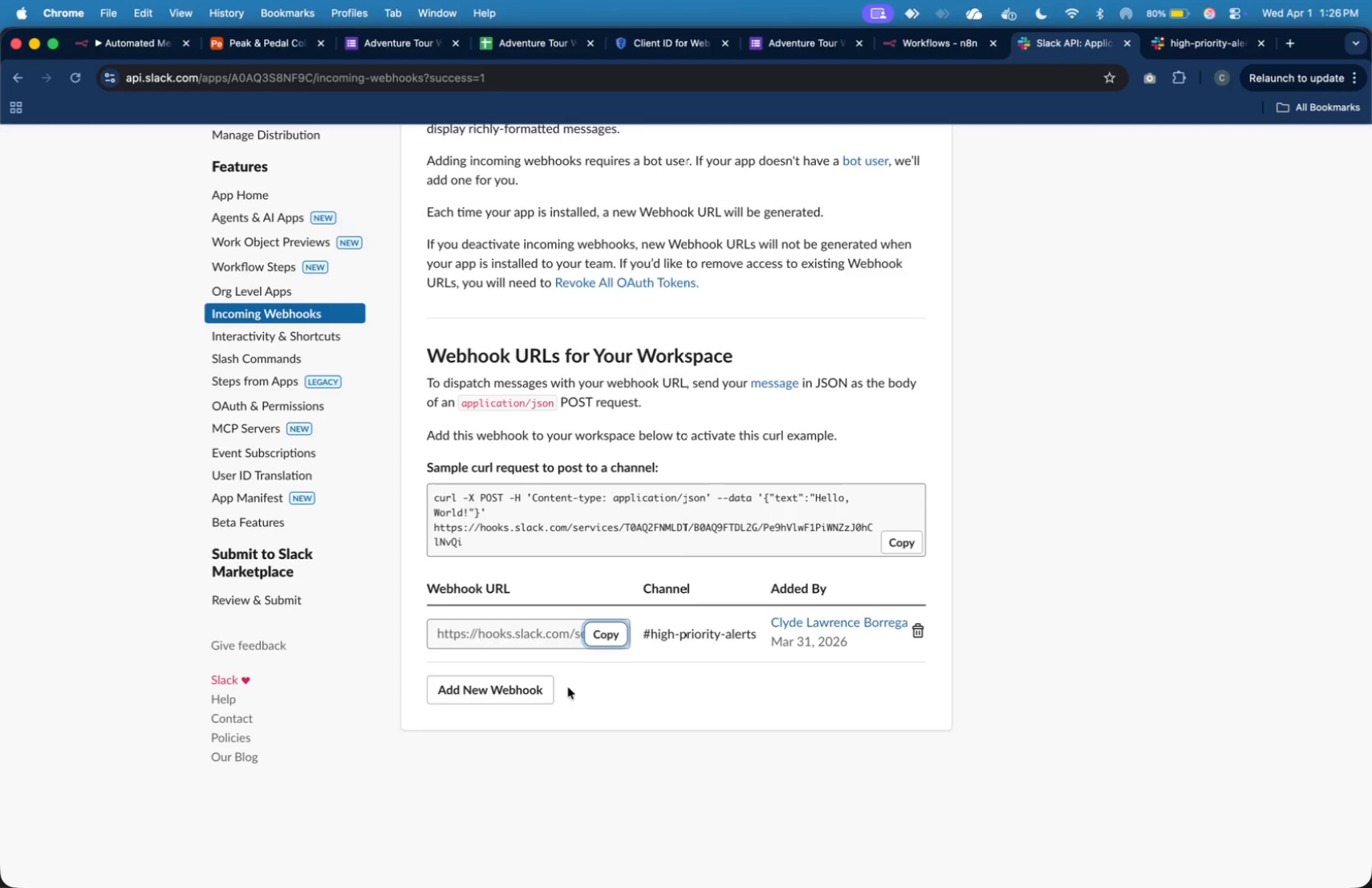 
left_click([596, 639])
 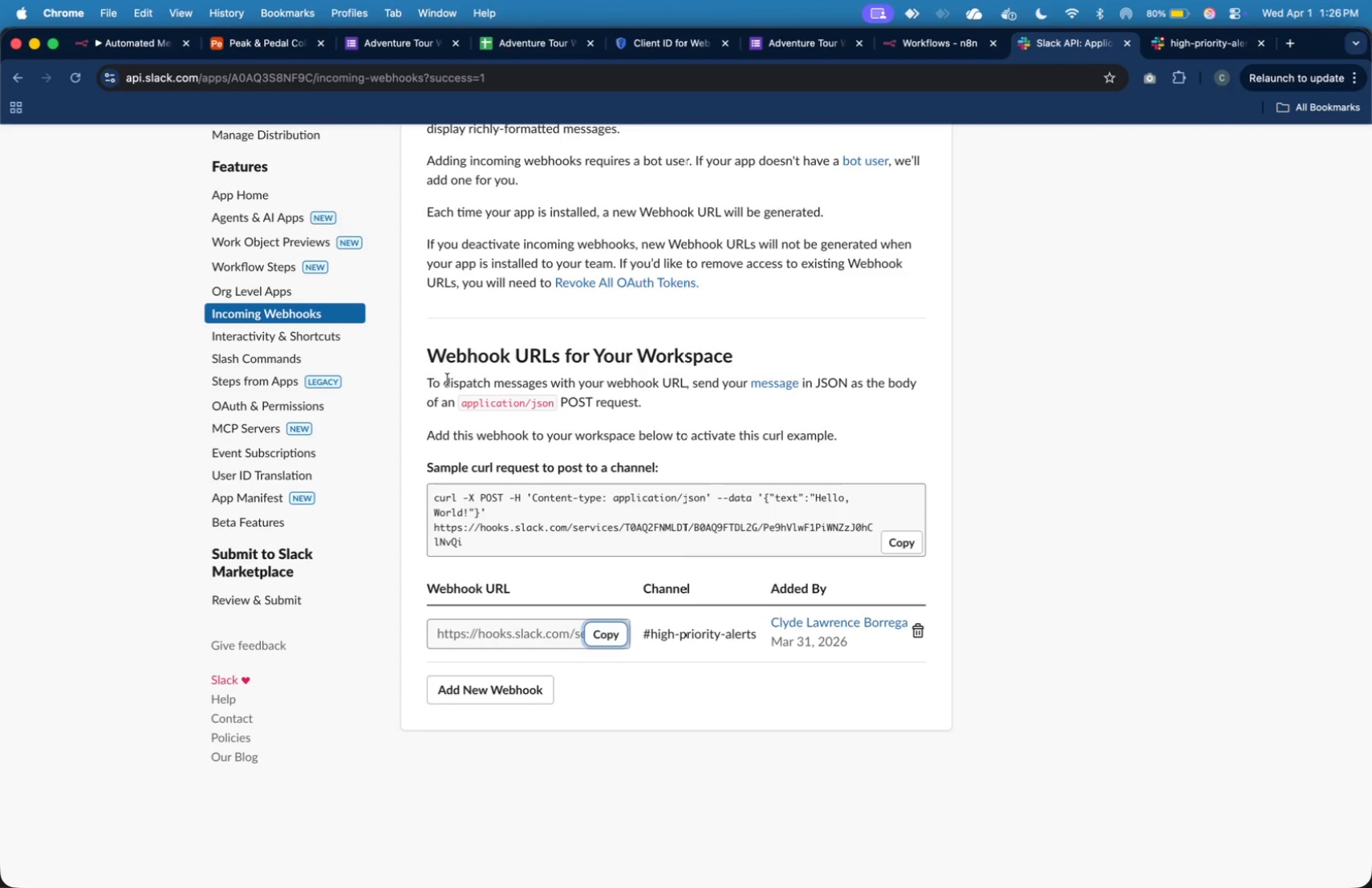 
left_click([132, 45])
 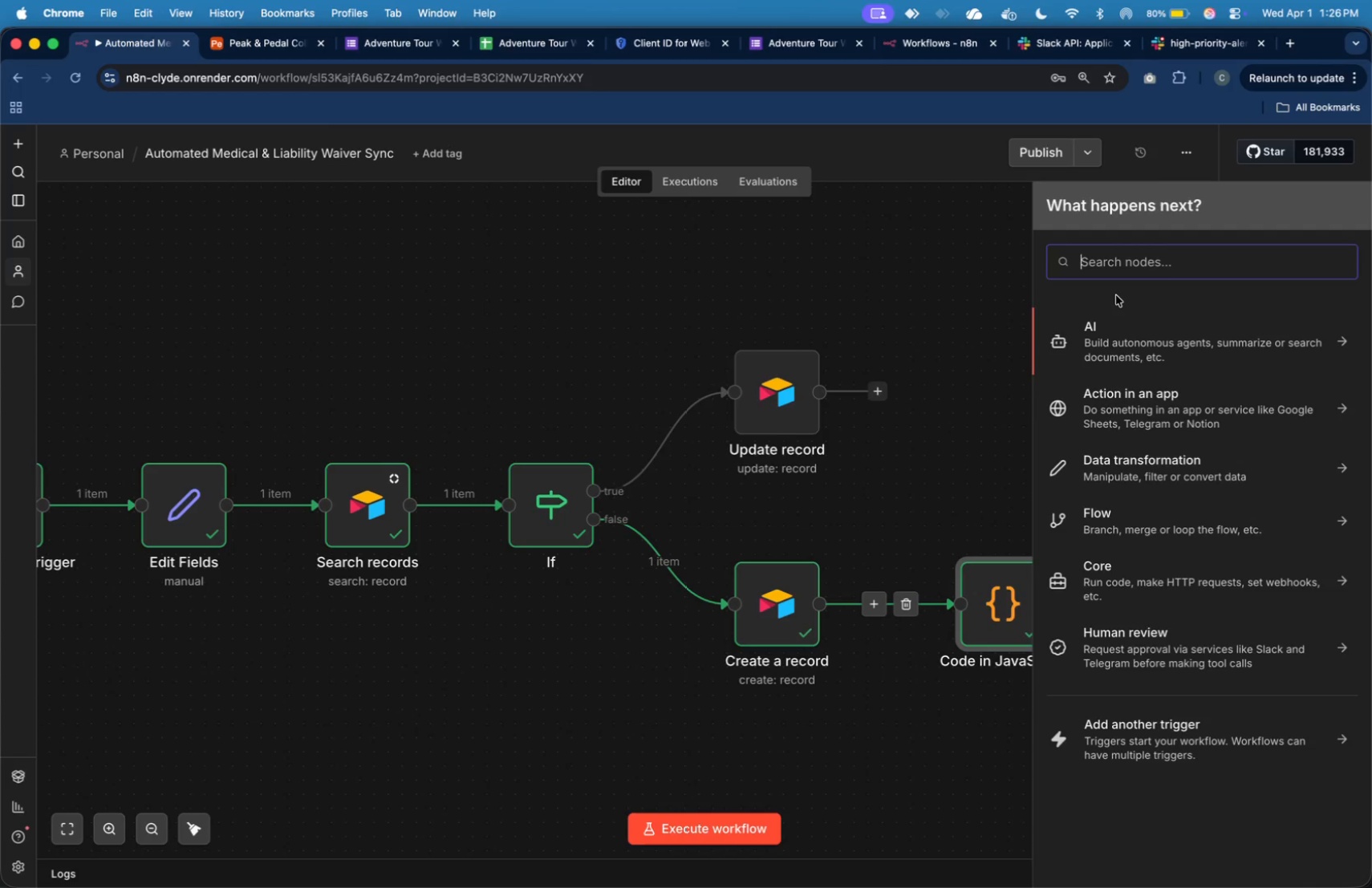 
type(htt)
 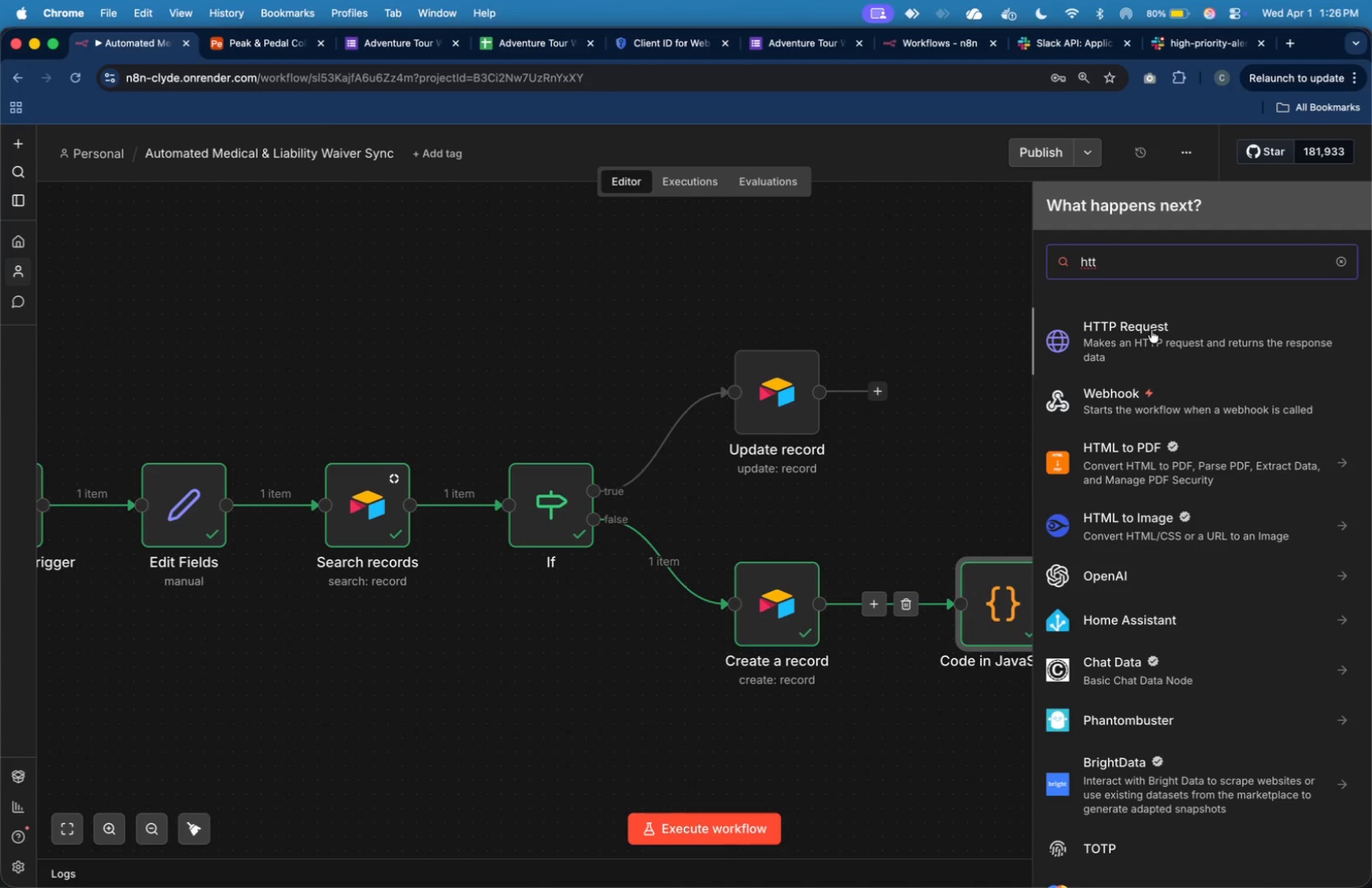 
left_click([1151, 330])
 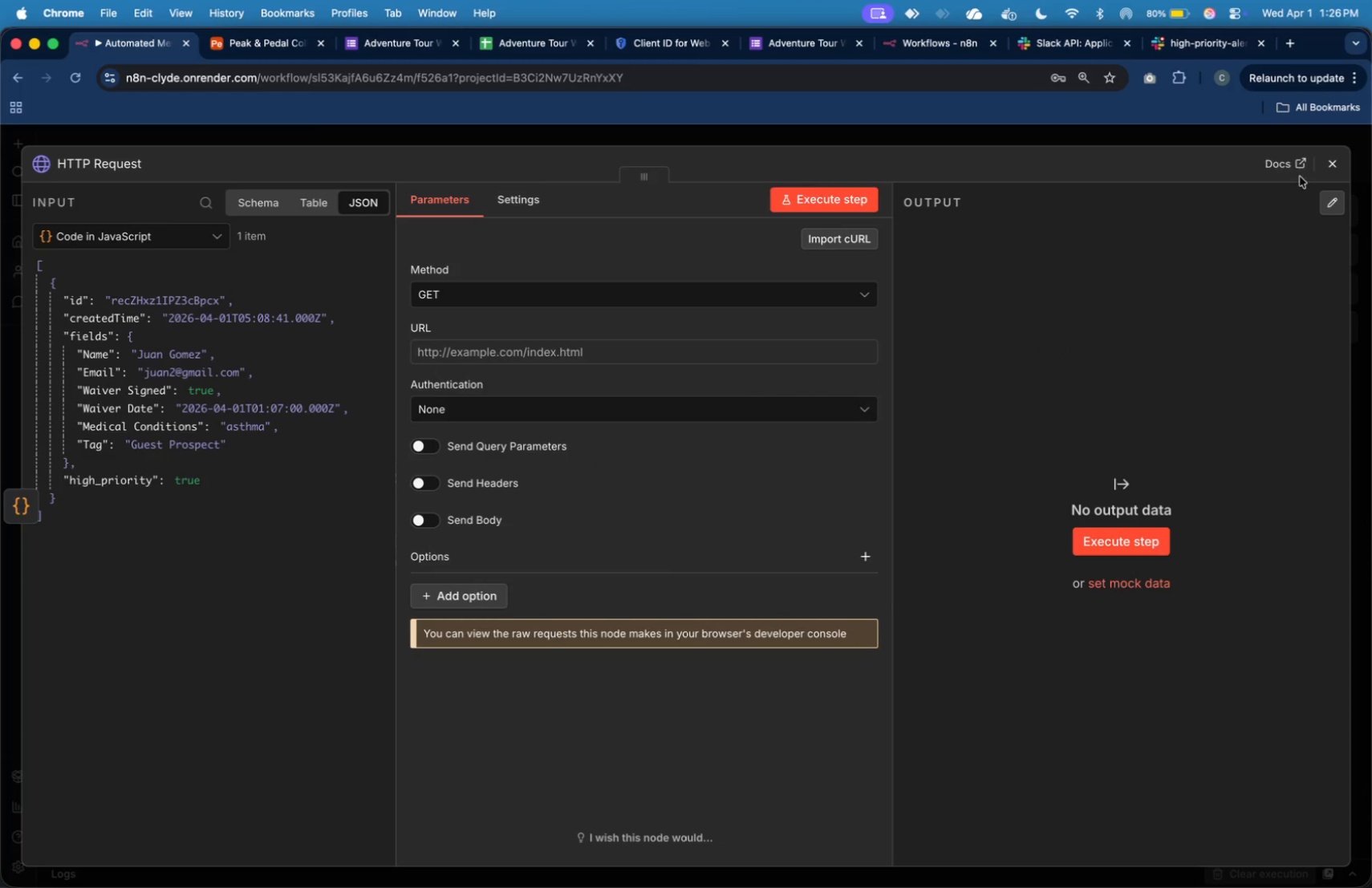 
left_click([1340, 161])
 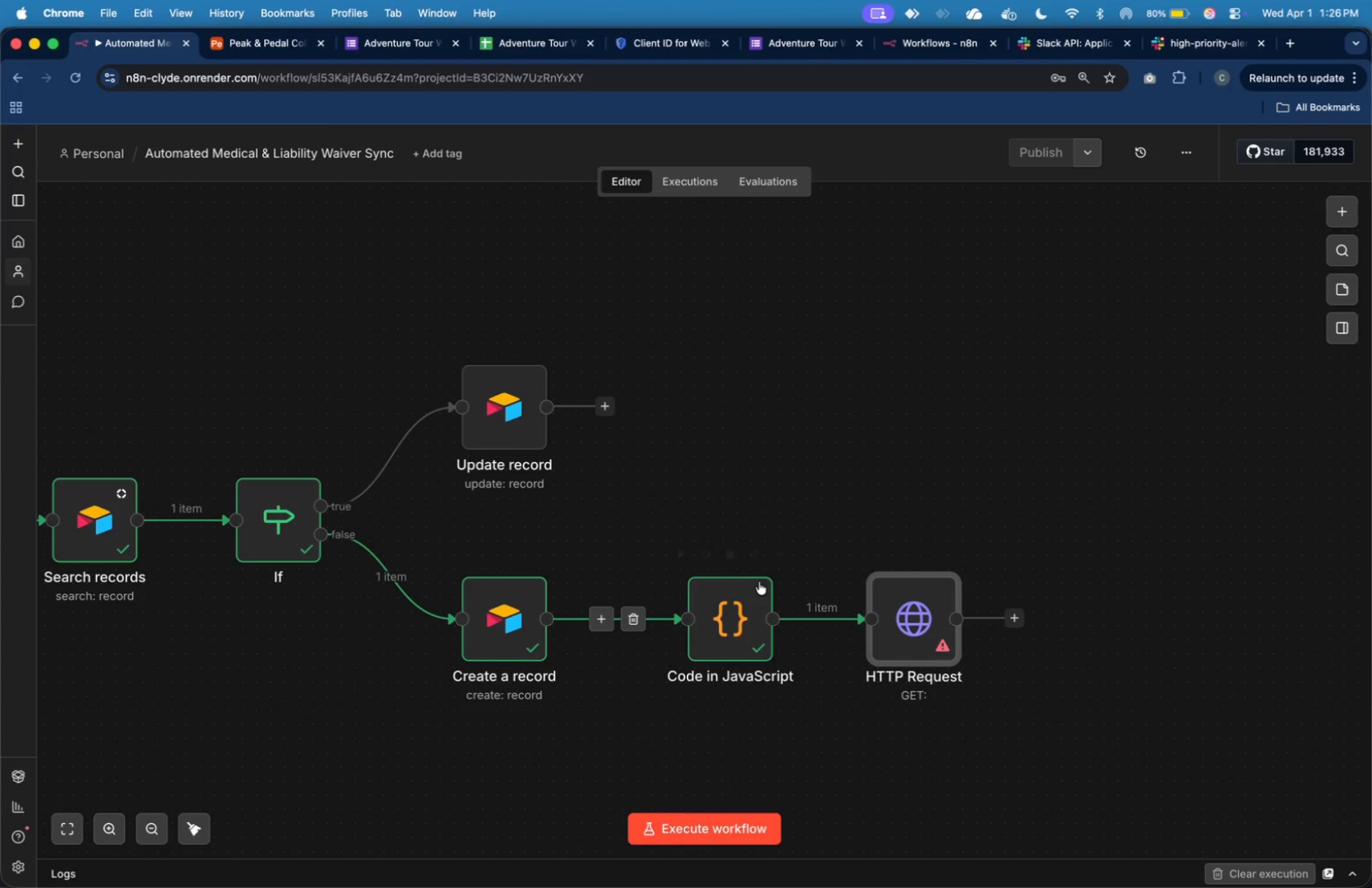 
wait(11.65)
 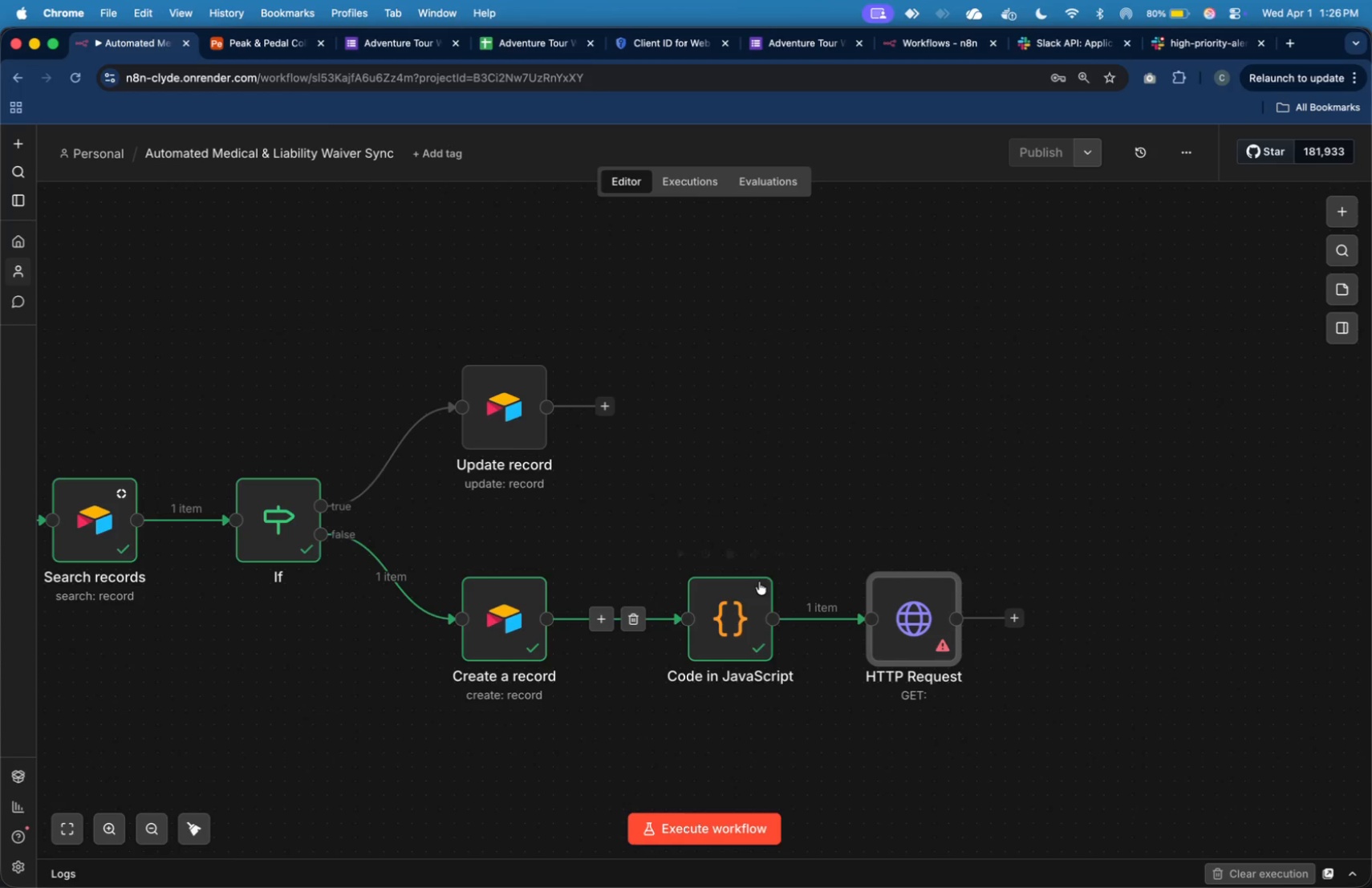 
double_click([935, 624])
 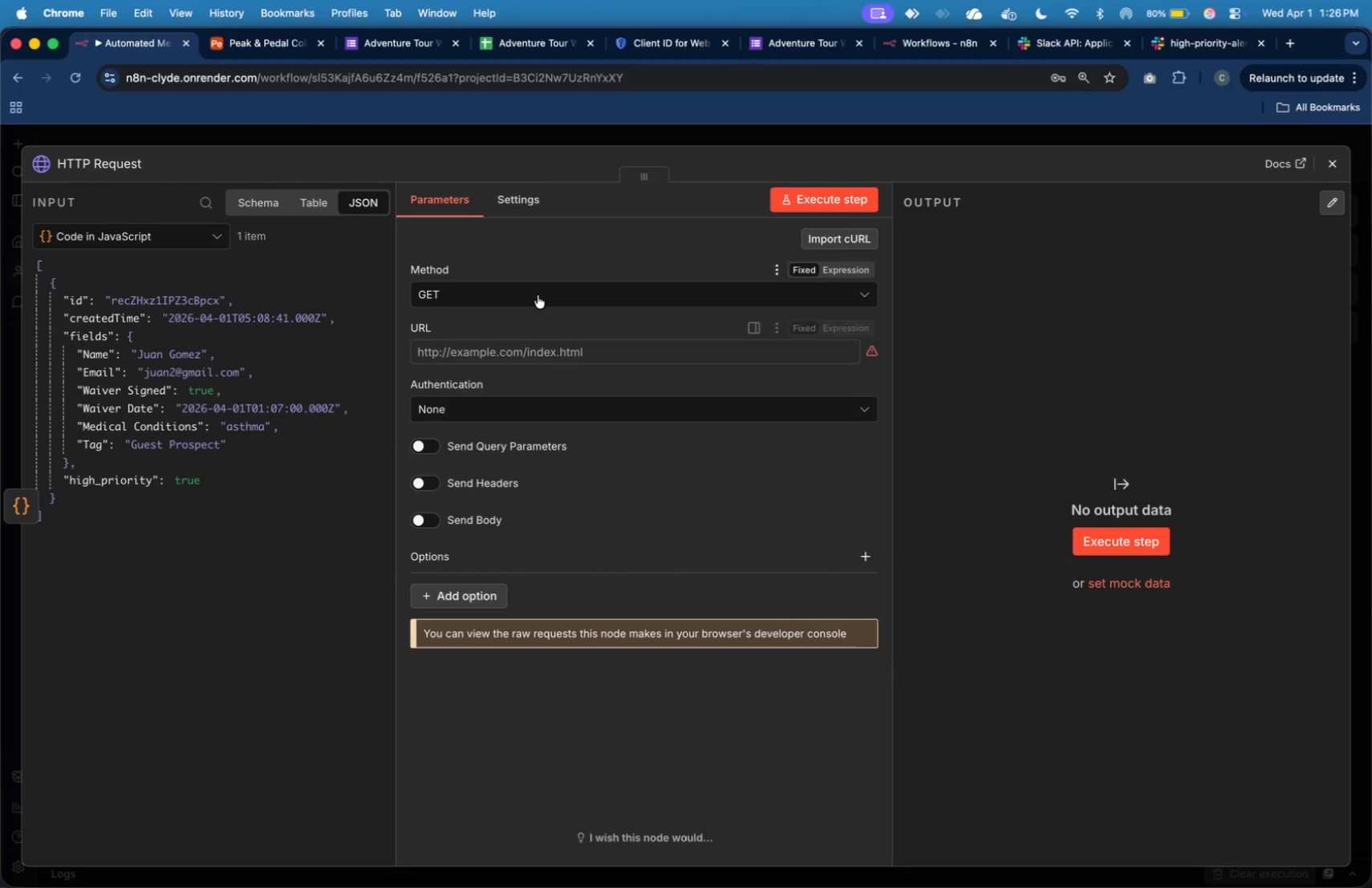 
left_click([538, 294])
 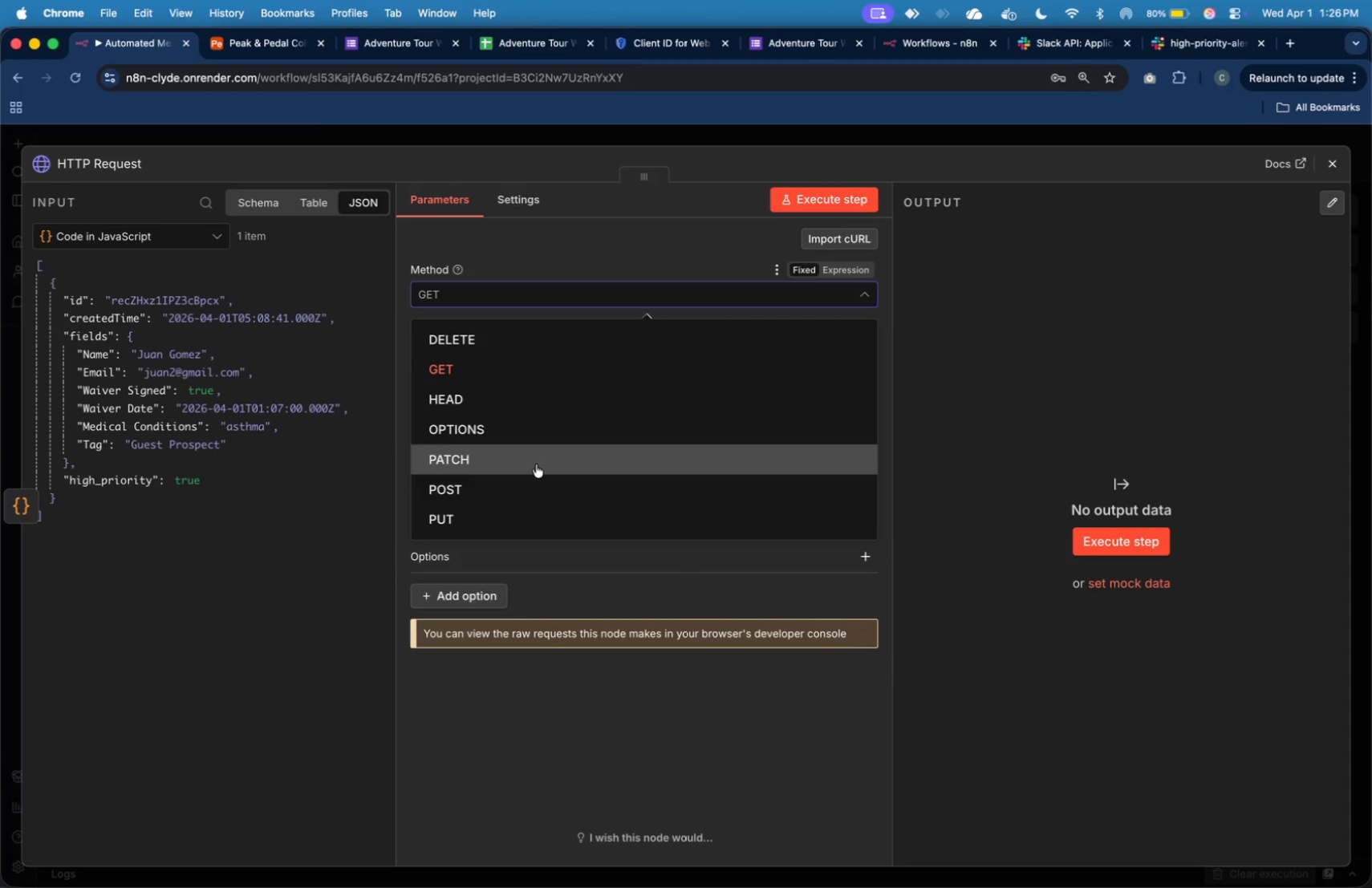 
left_click([536, 480])
 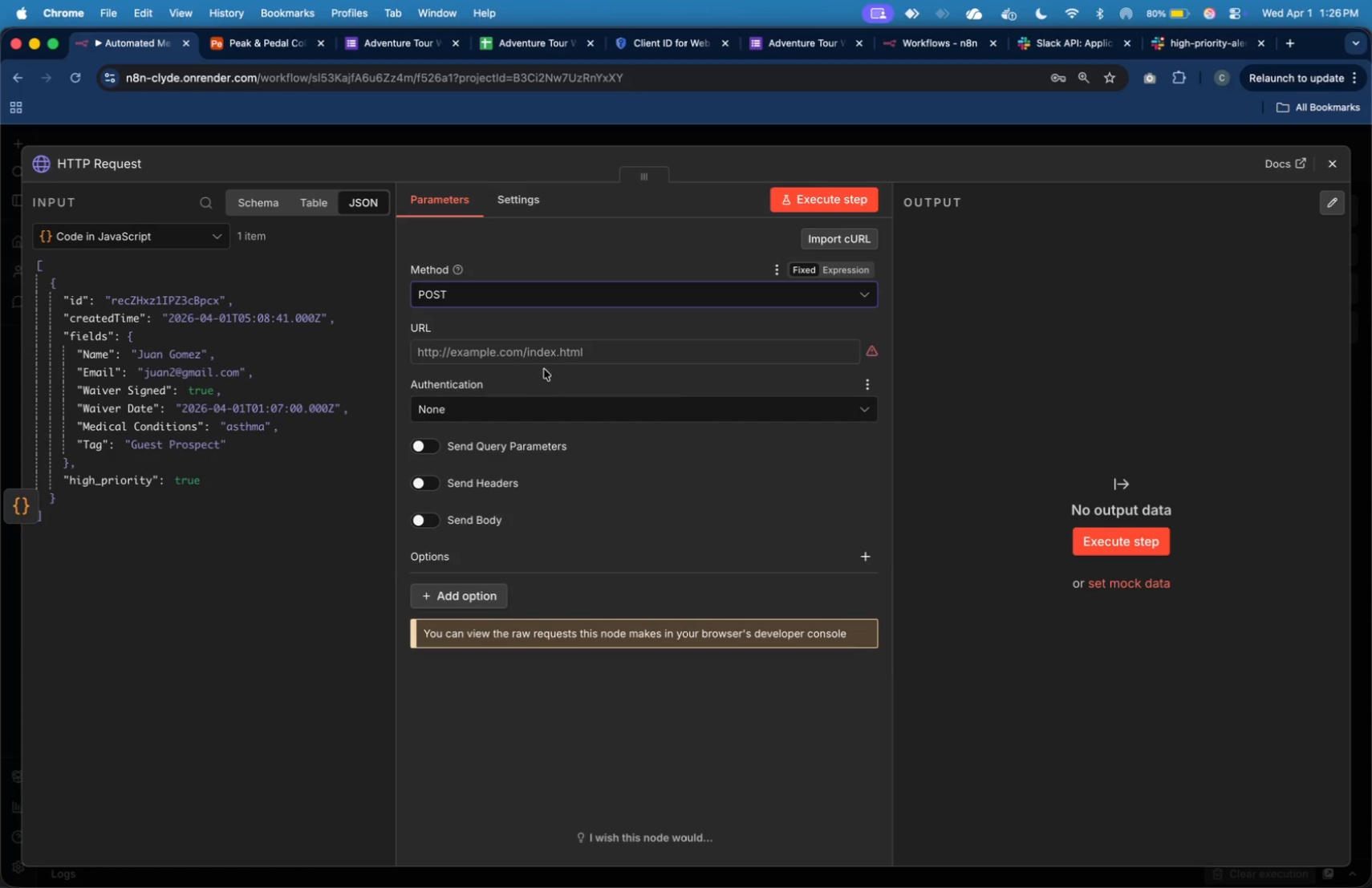 
left_click([548, 354])
 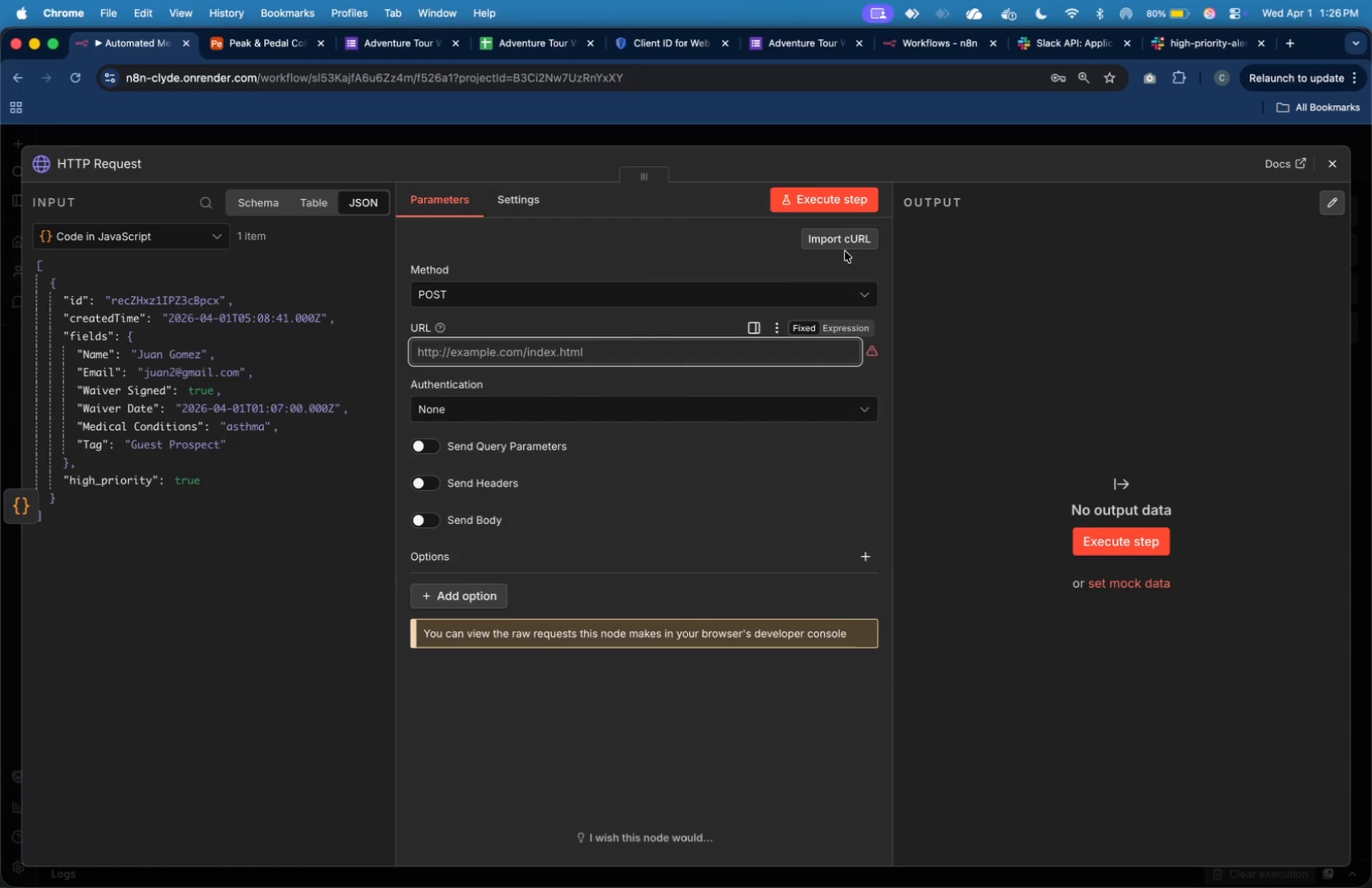 
key(Meta+V)
 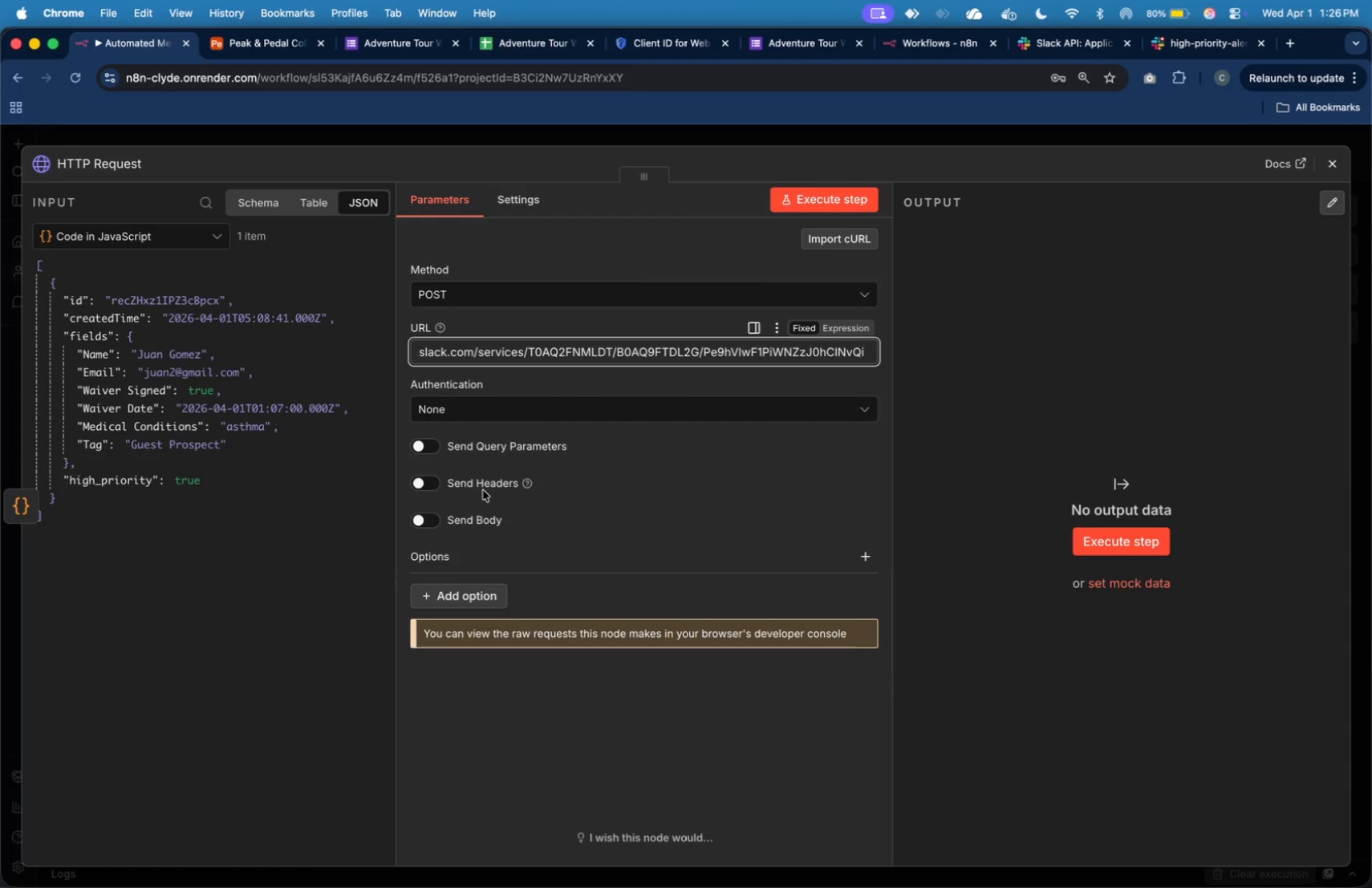 
left_click([431, 521])
 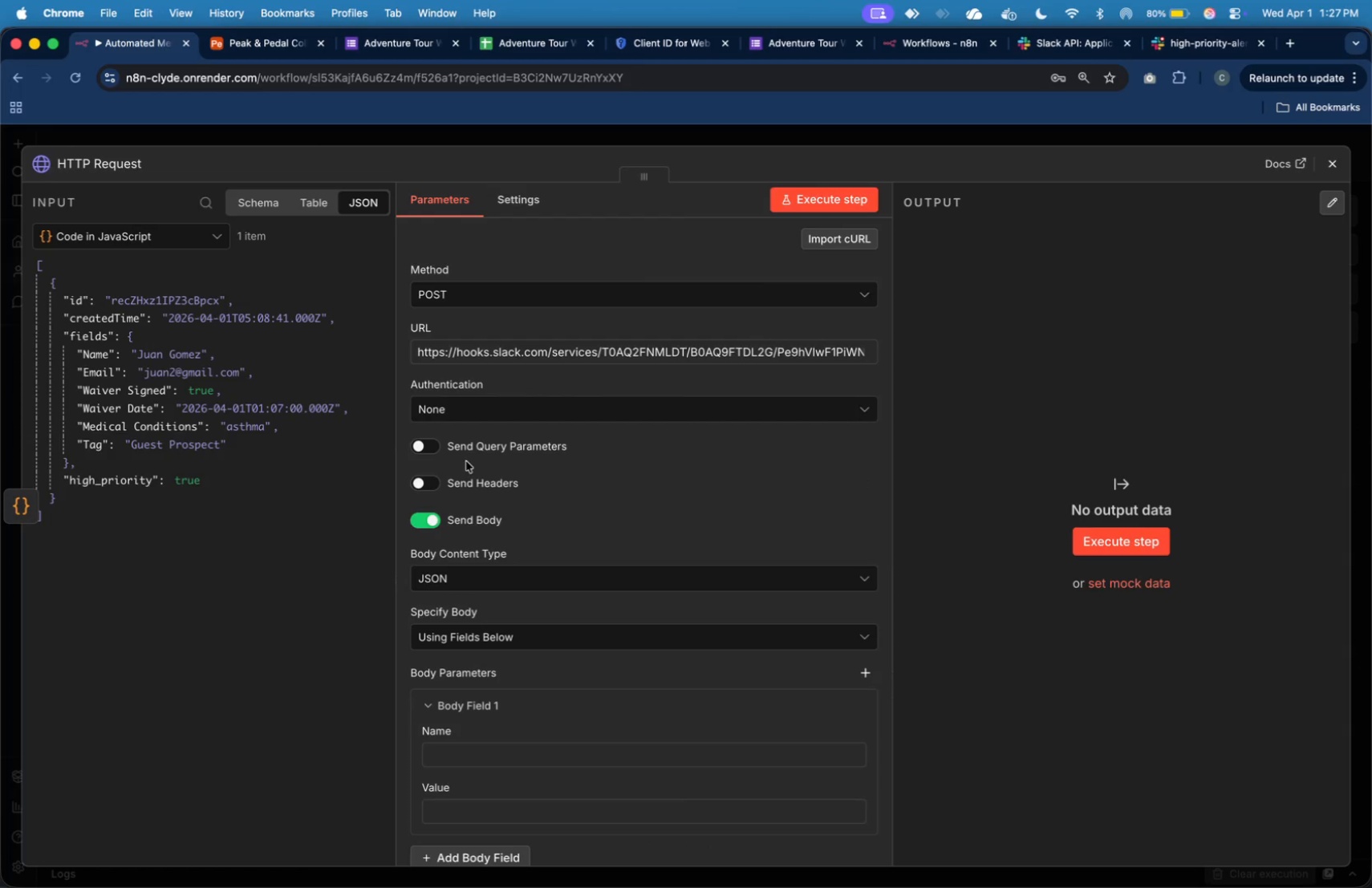 
wait(9.06)
 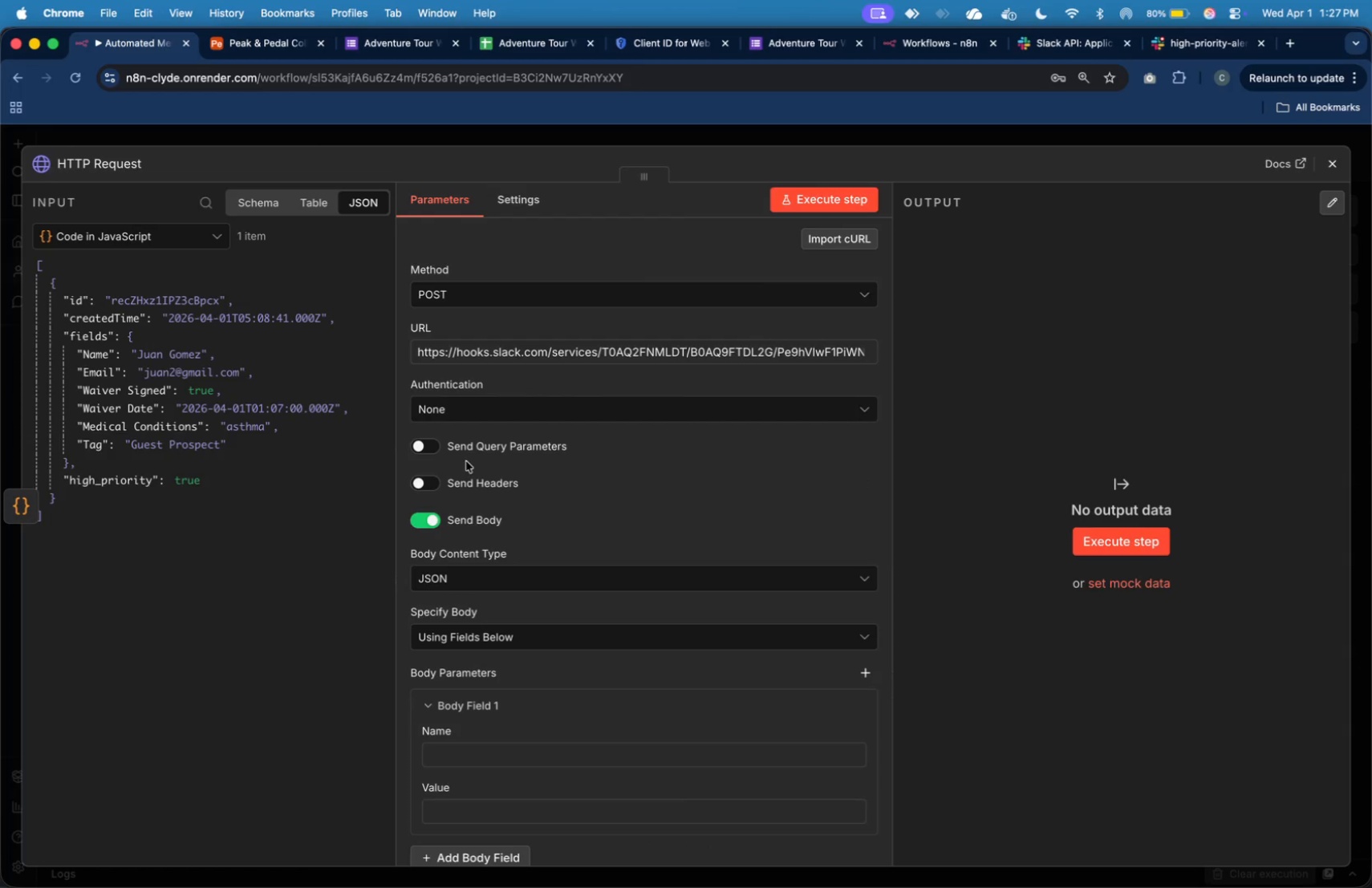 
left_click([1322, 164])
 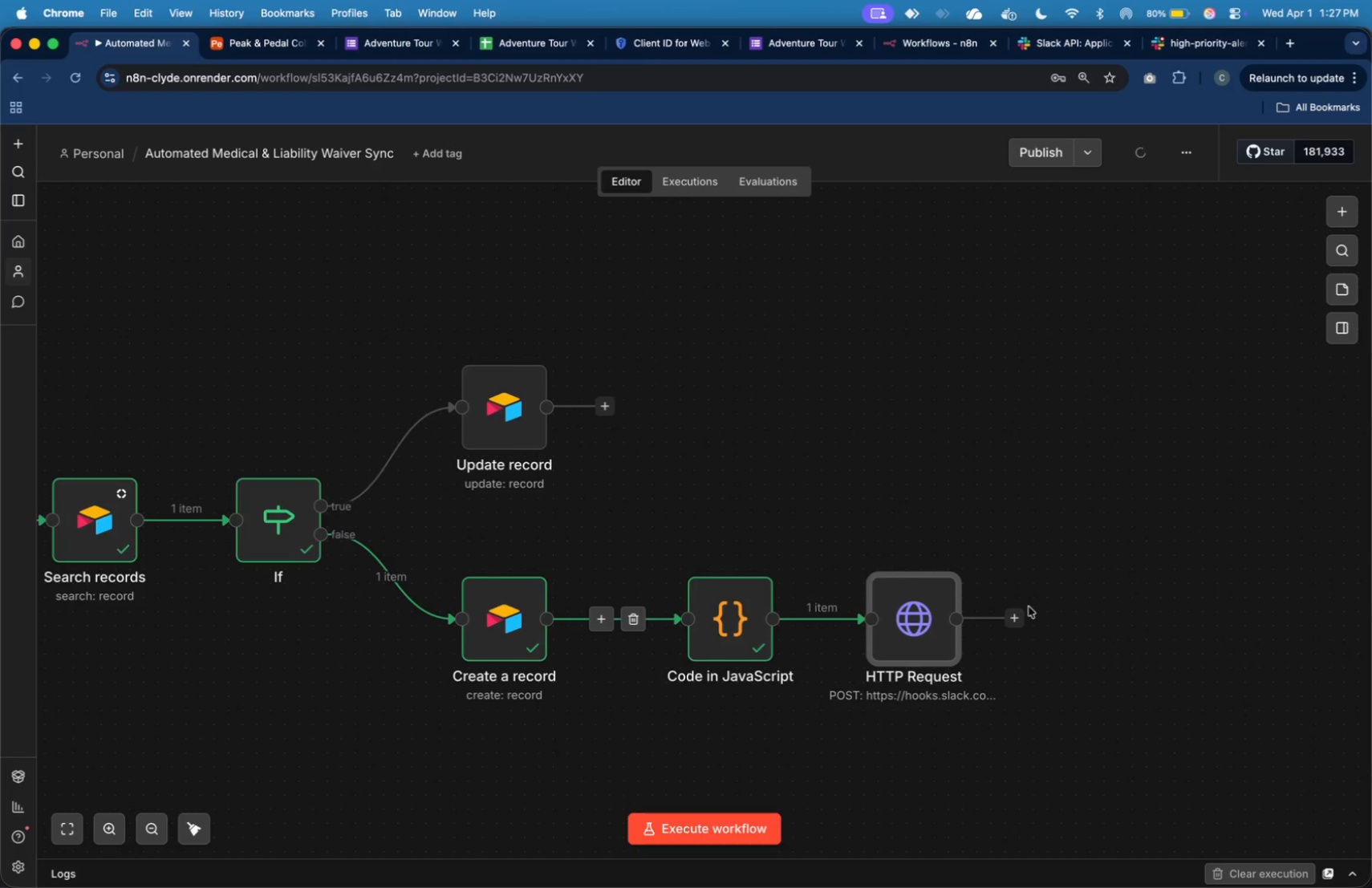 
left_click([1017, 618])
 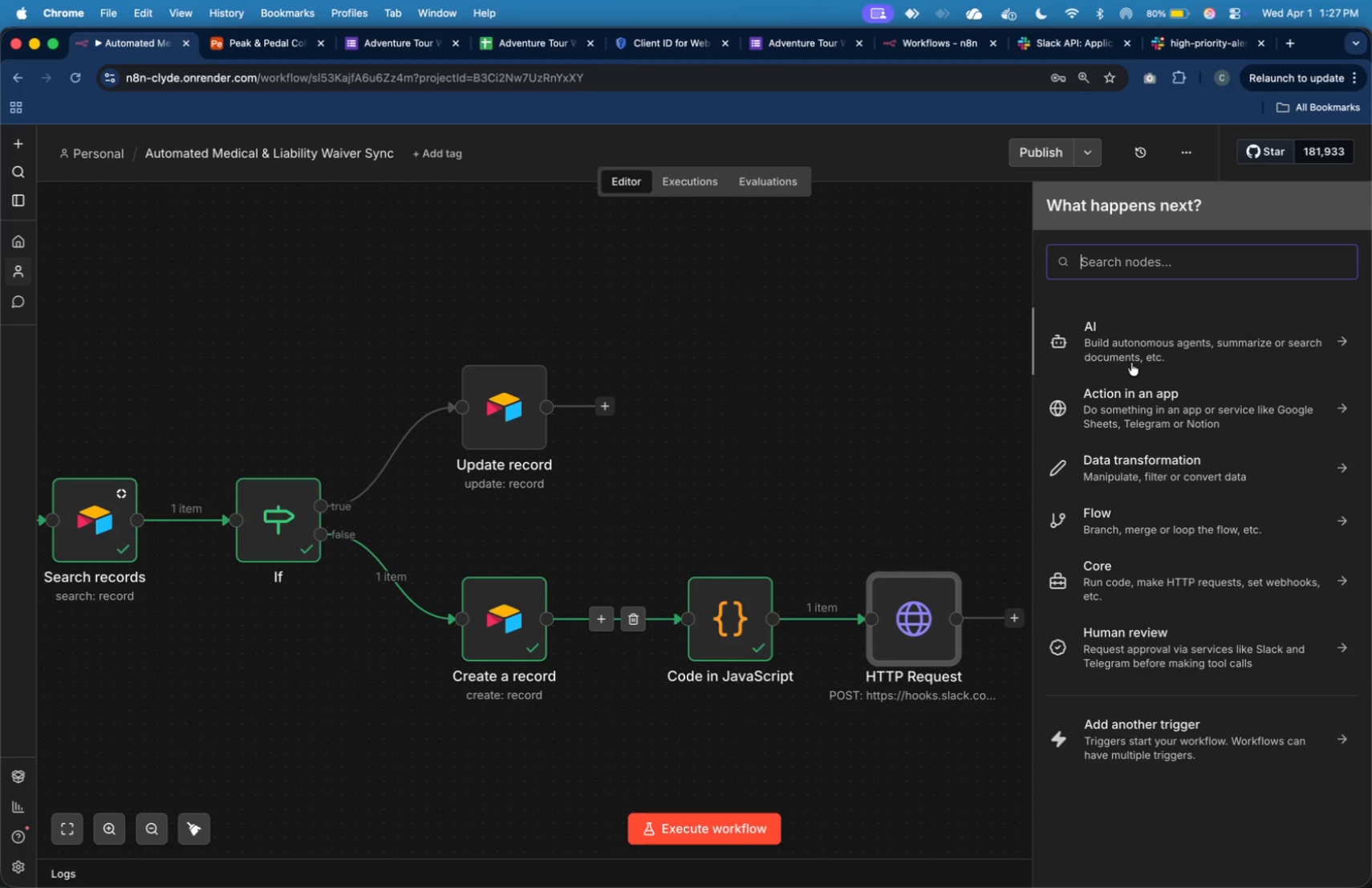 
type(air)
 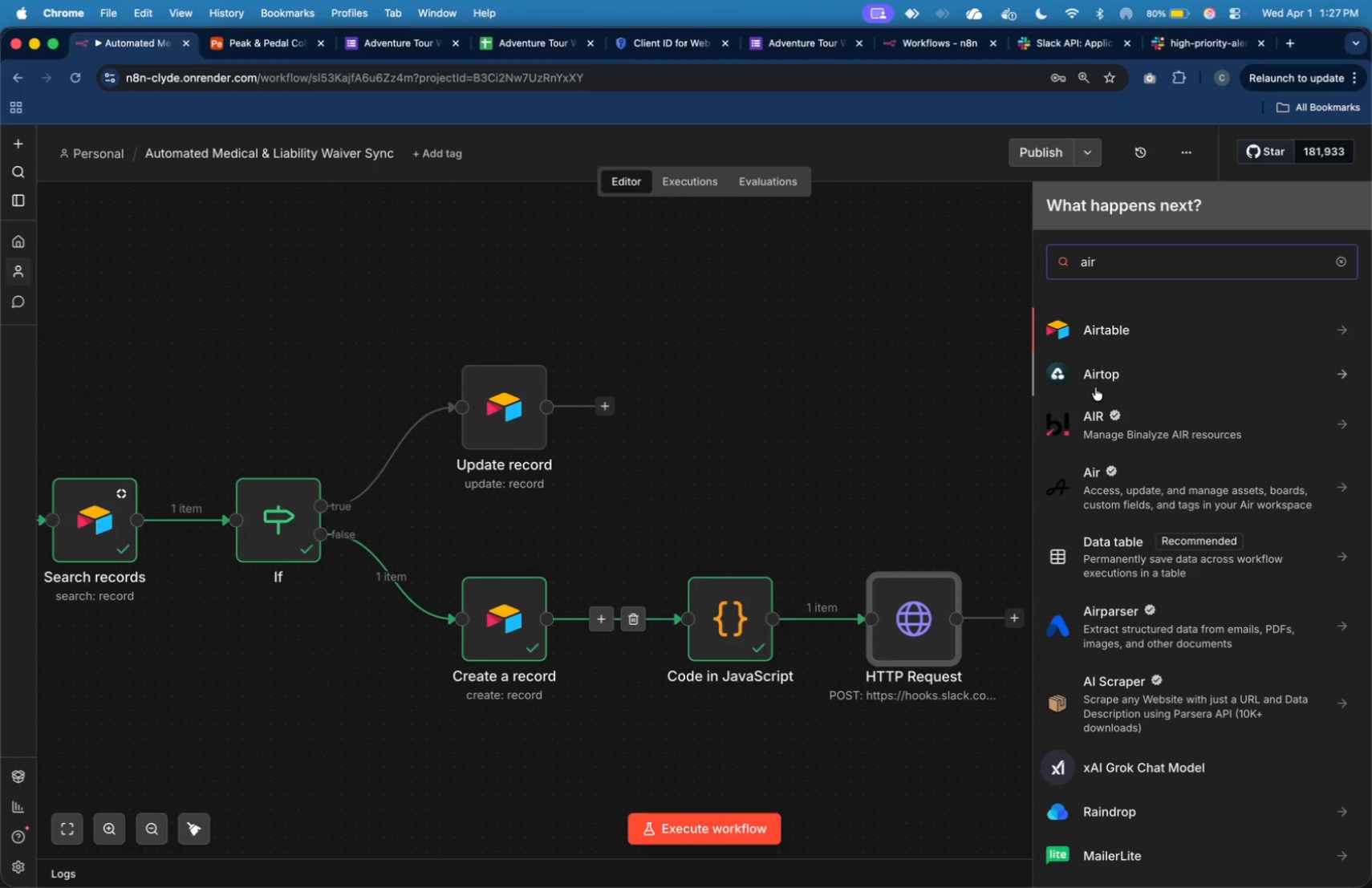 
left_click([1124, 333])
 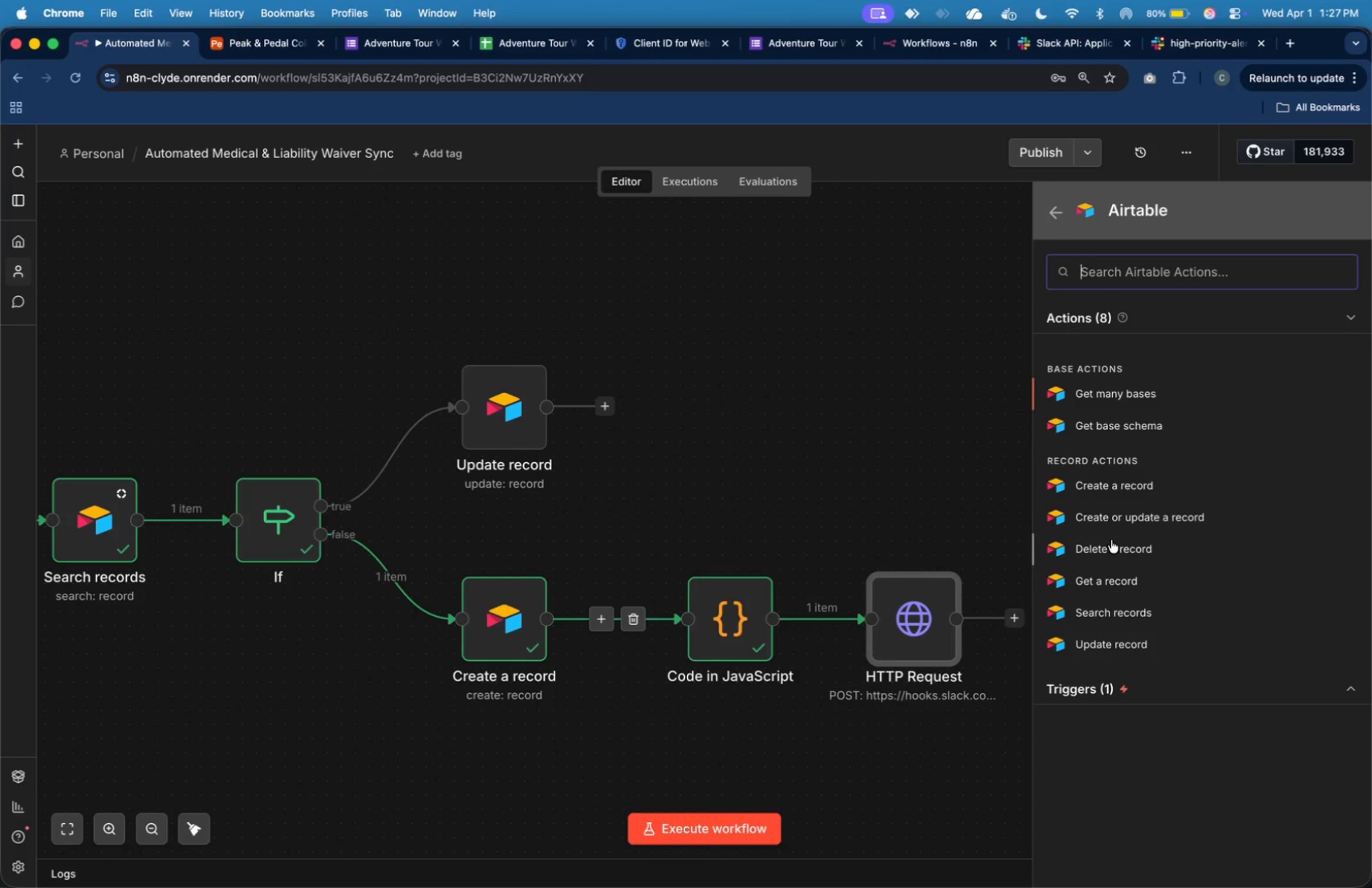 
left_click([1123, 639])
 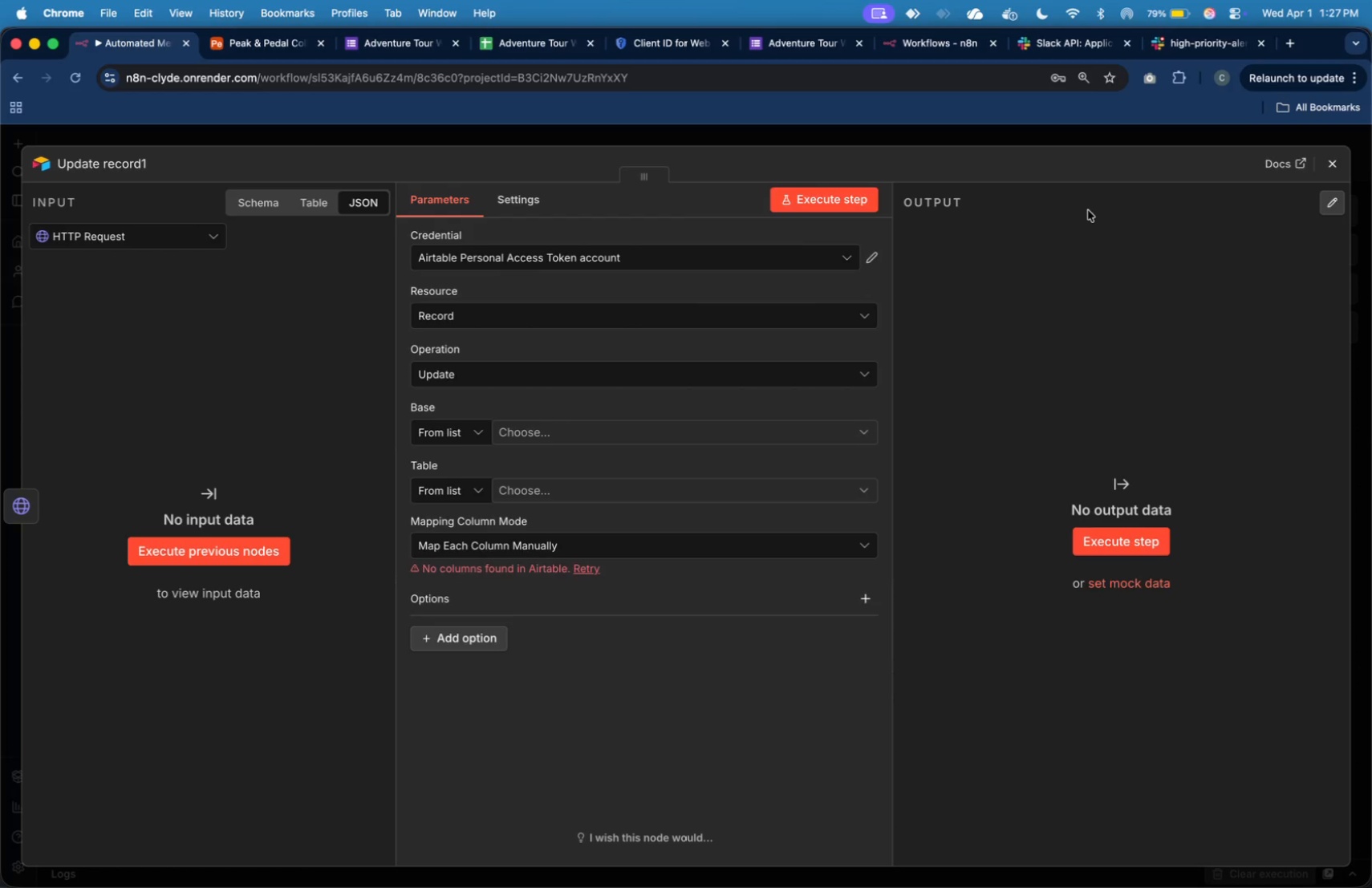 
wait(35.13)
 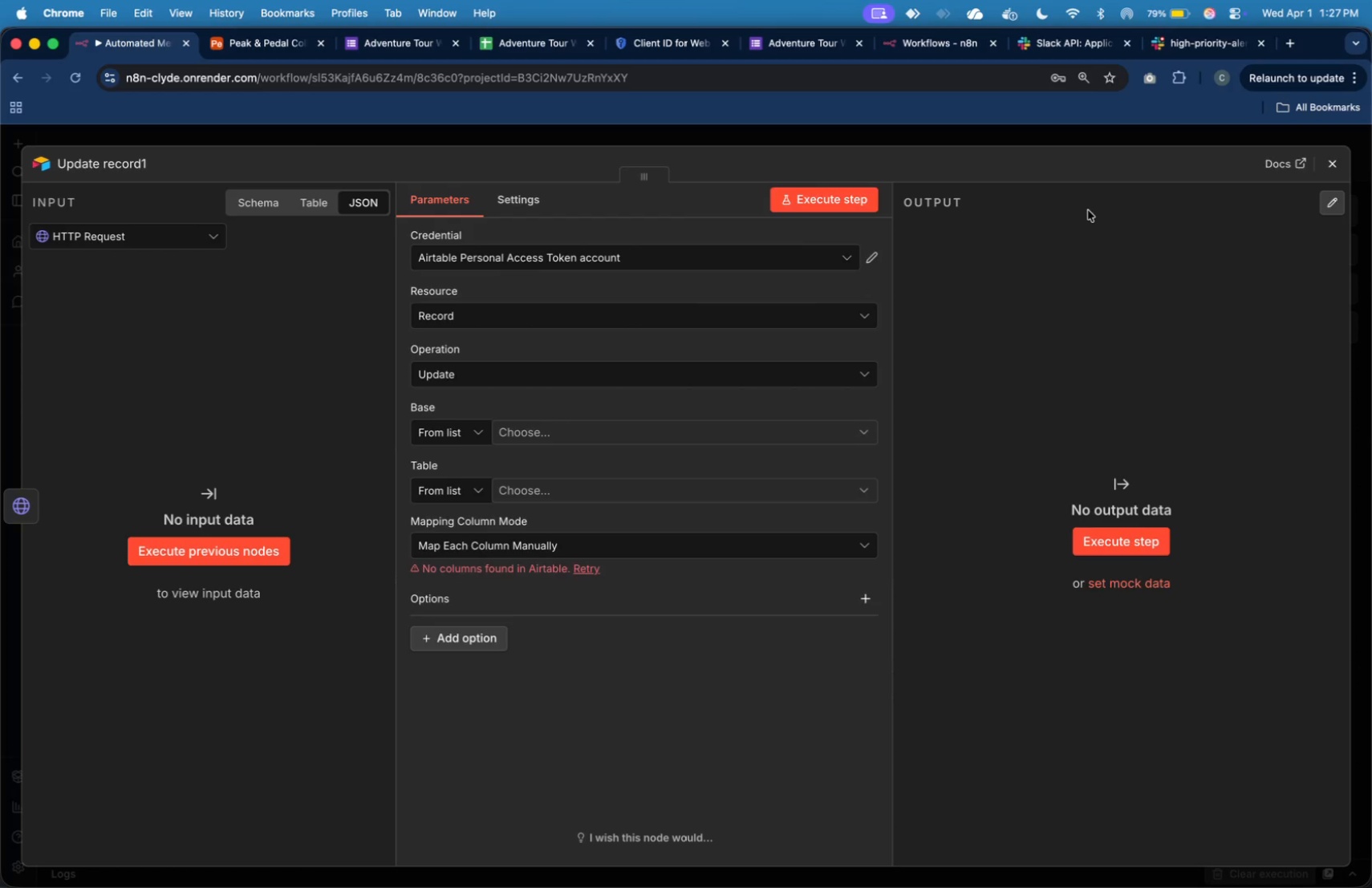 
left_click([1333, 169])
 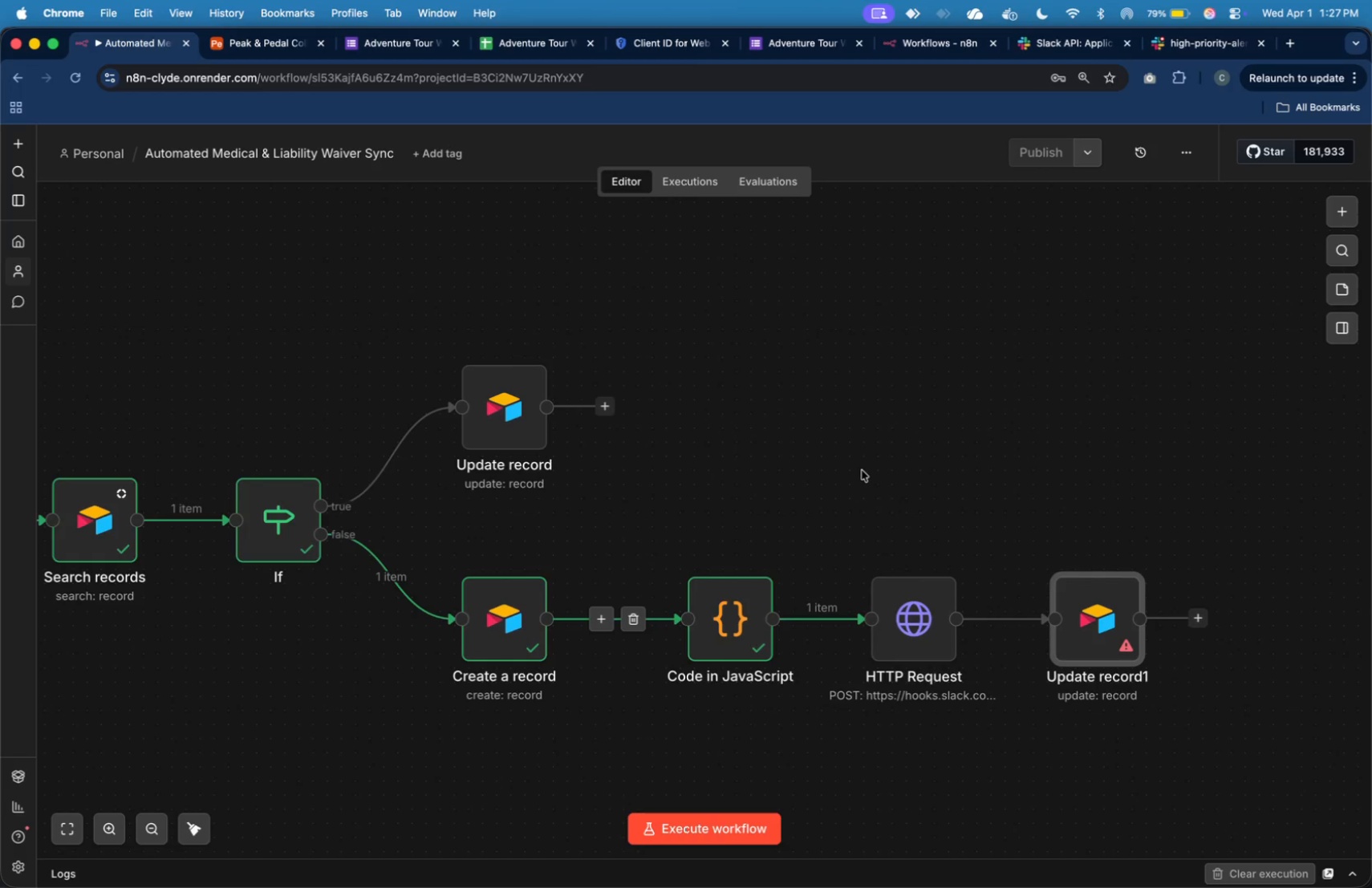 
wait(10.73)
 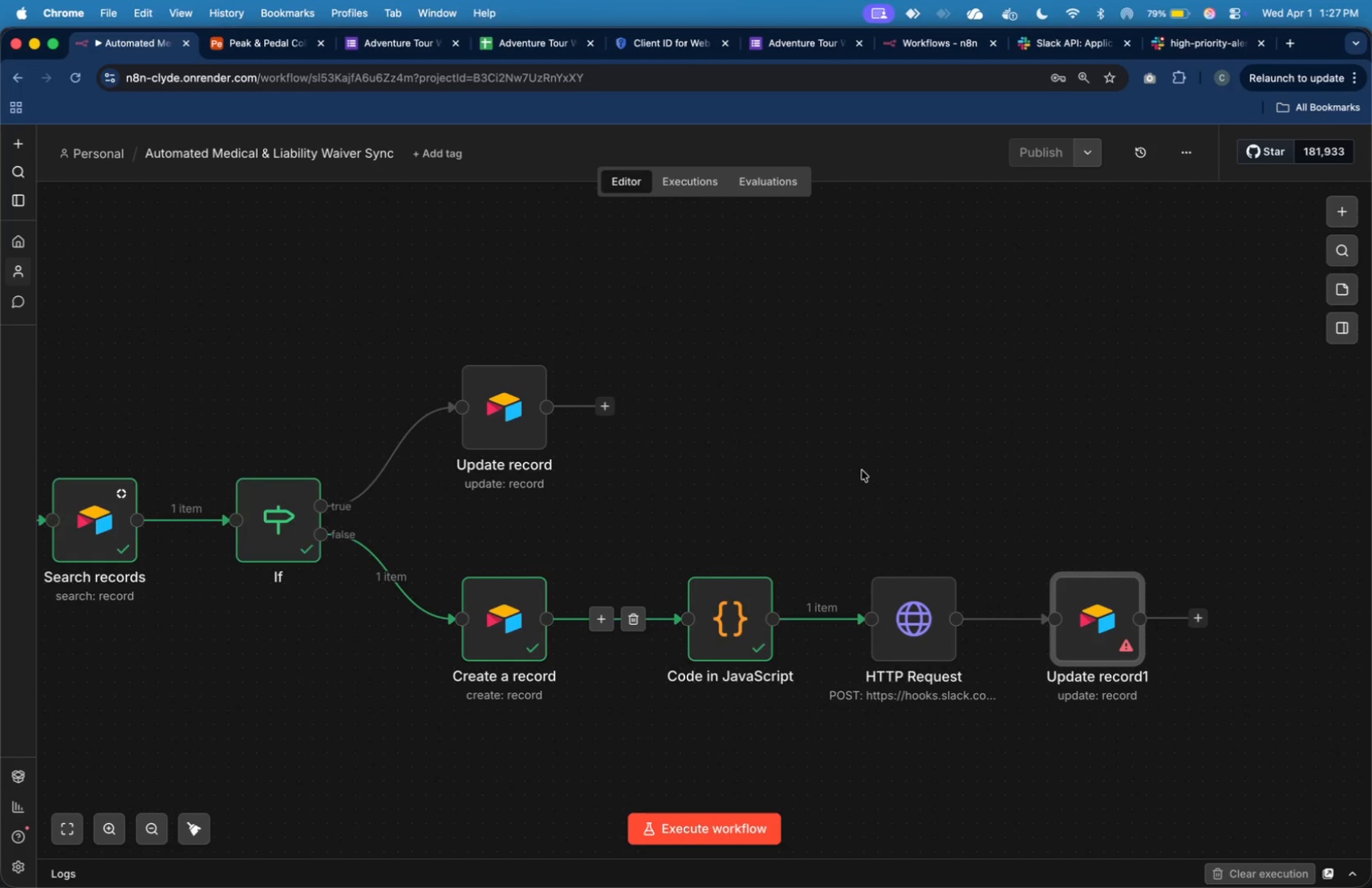 
left_click([813, 619])
 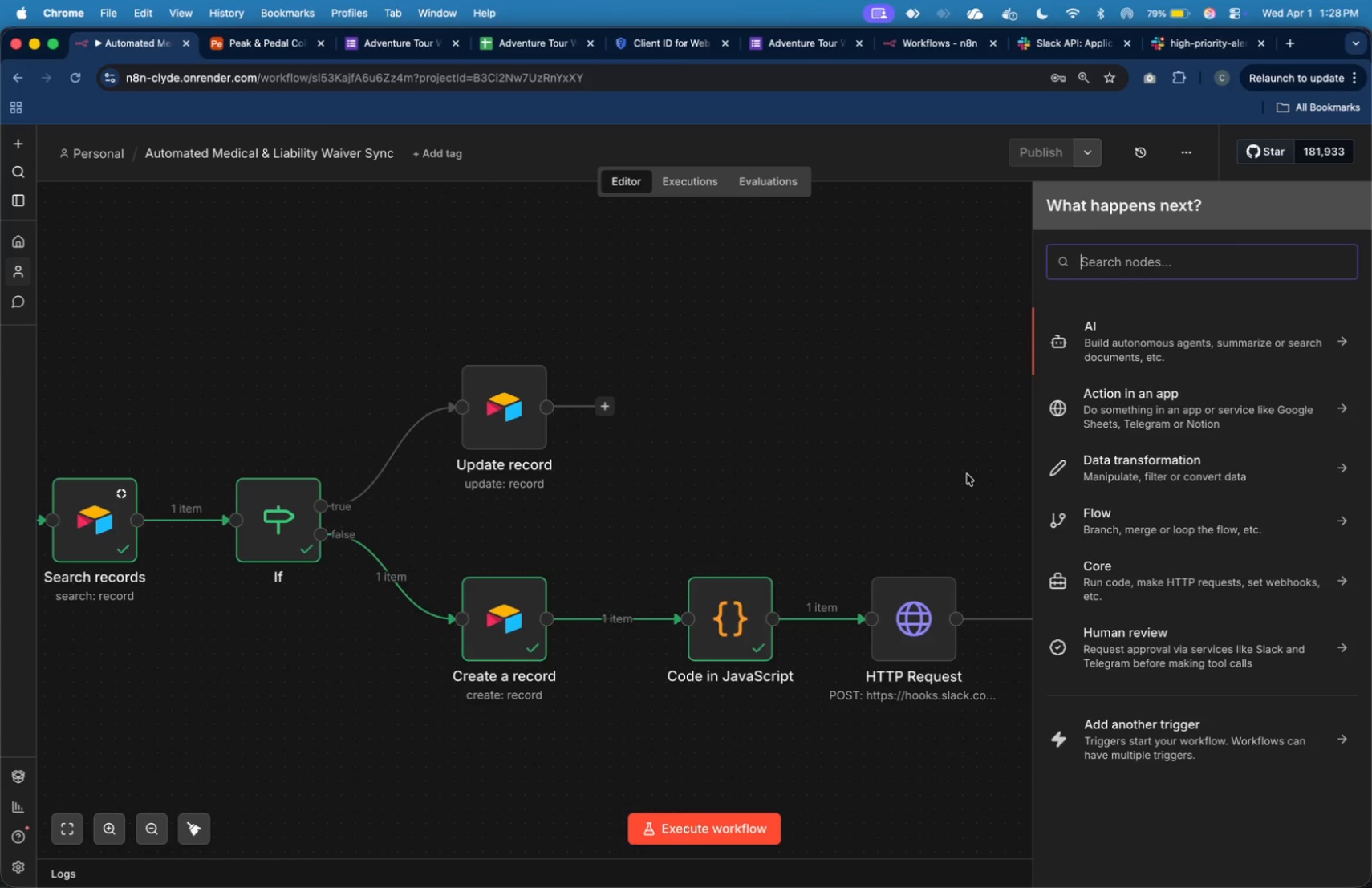 
type(if)
 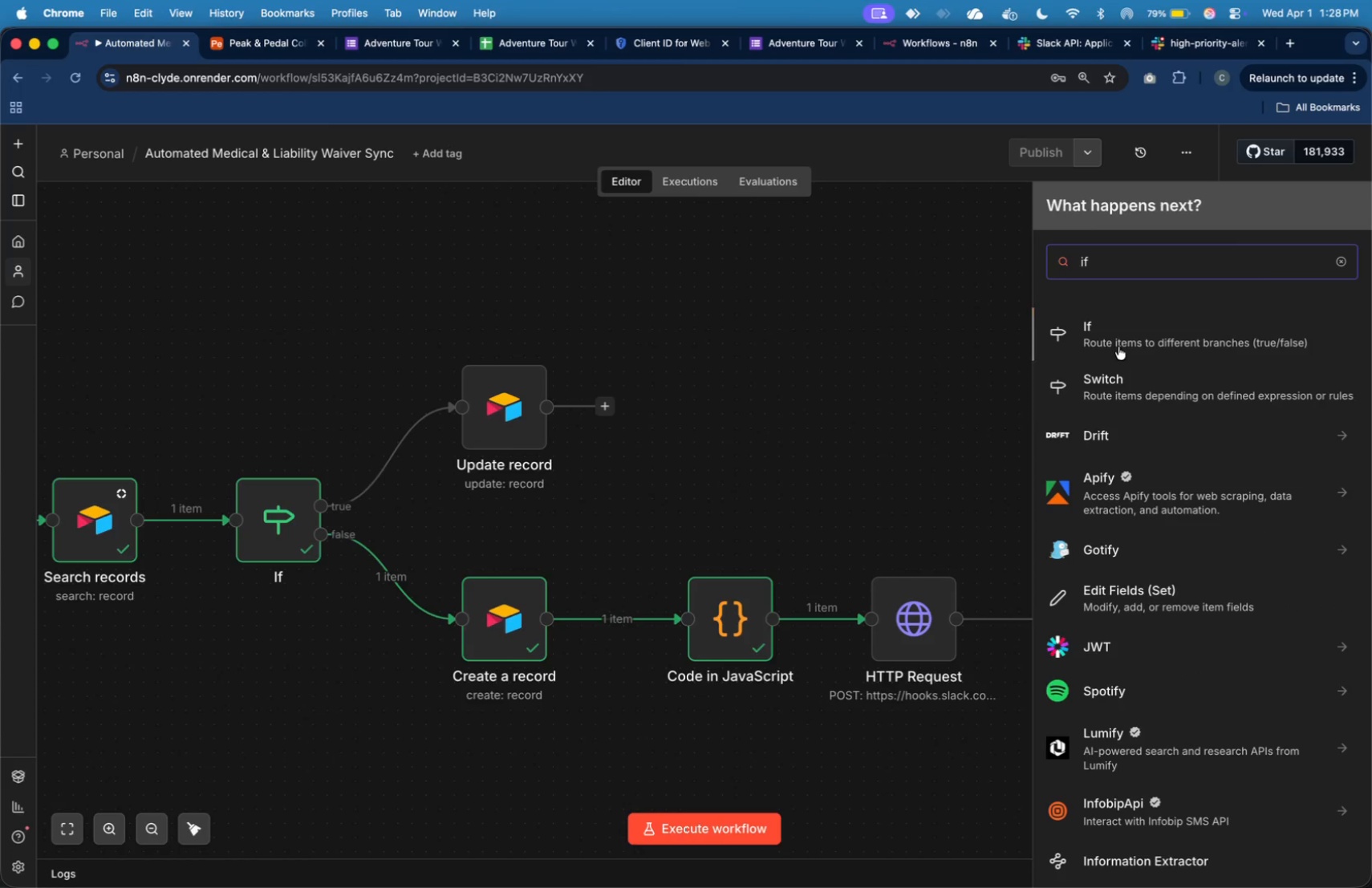 
left_click([1119, 346])
 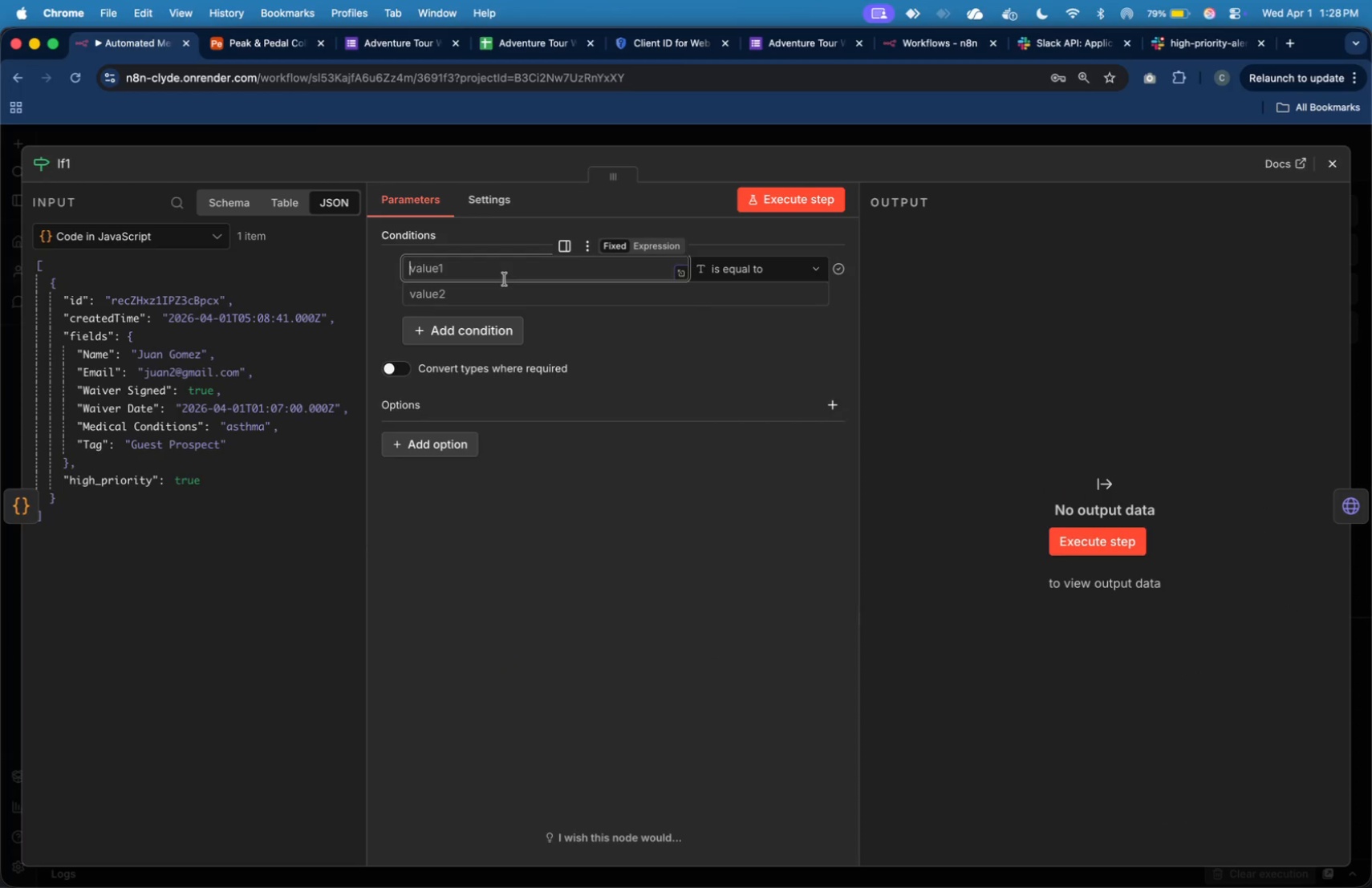 
left_click_drag(start_coordinate=[125, 484], to_coordinate=[485, 277])
 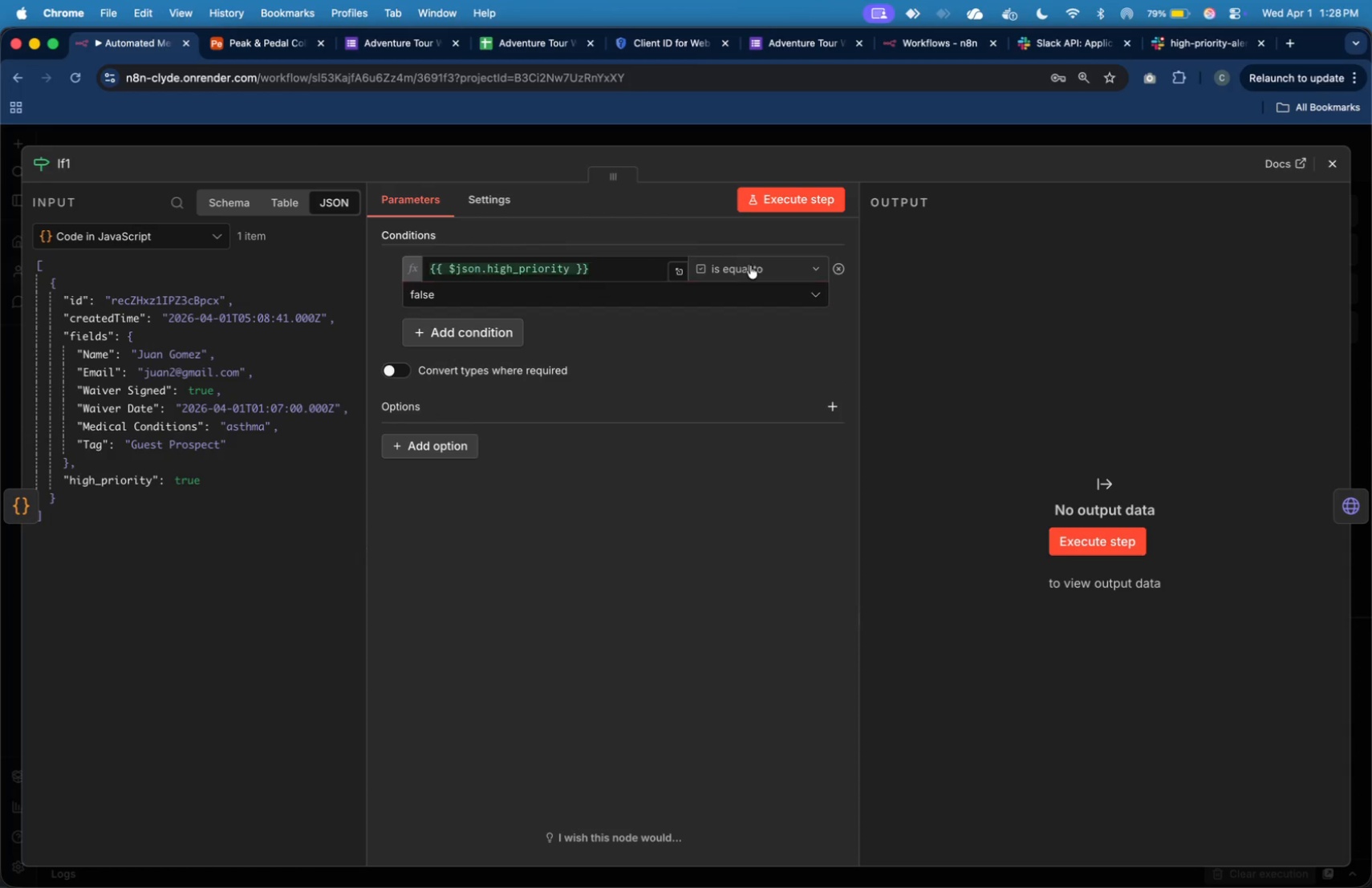 
left_click([750, 266])
 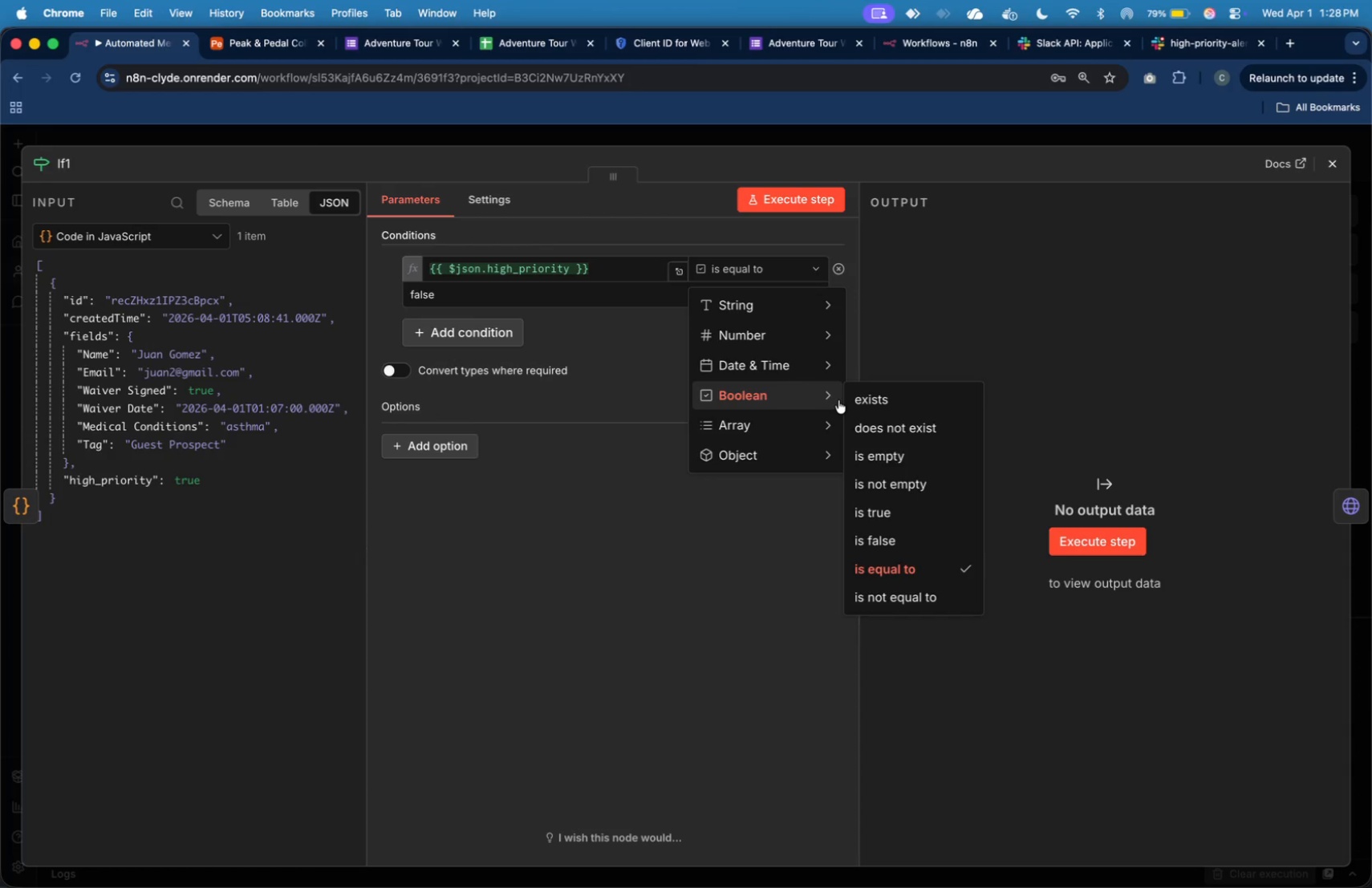 
left_click([628, 290])
 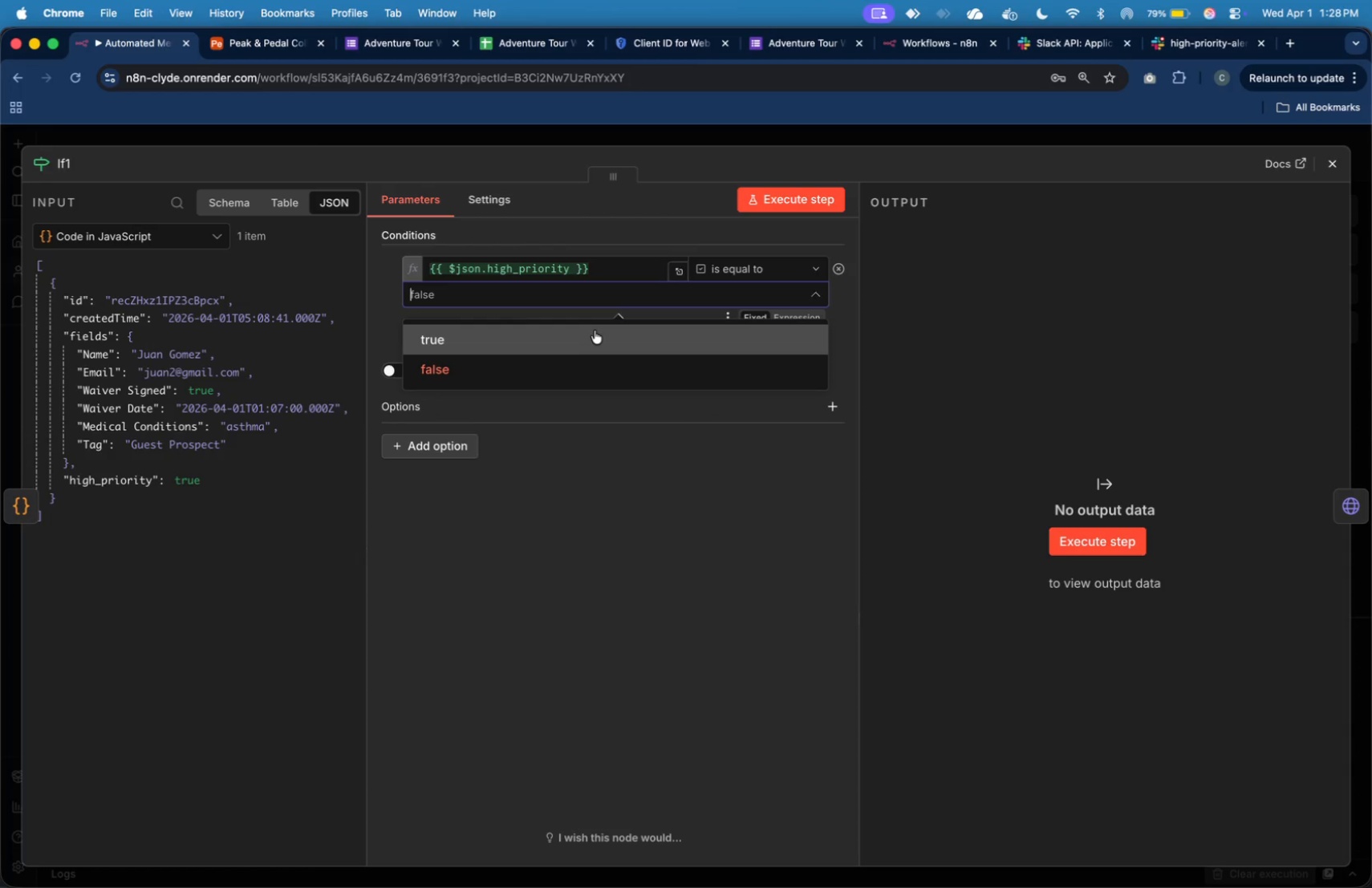 
left_click([595, 330])
 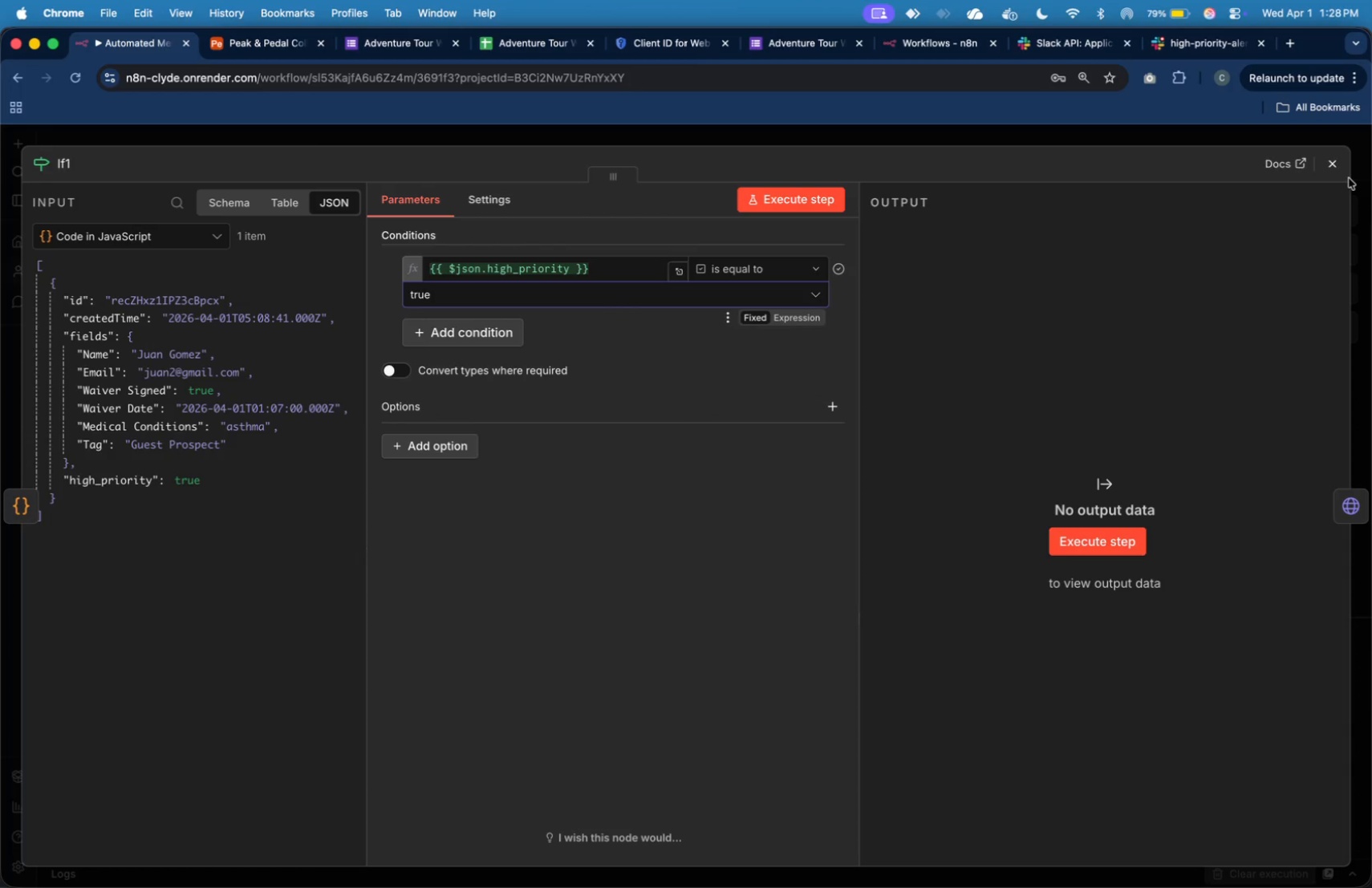 
left_click([1341, 169])
 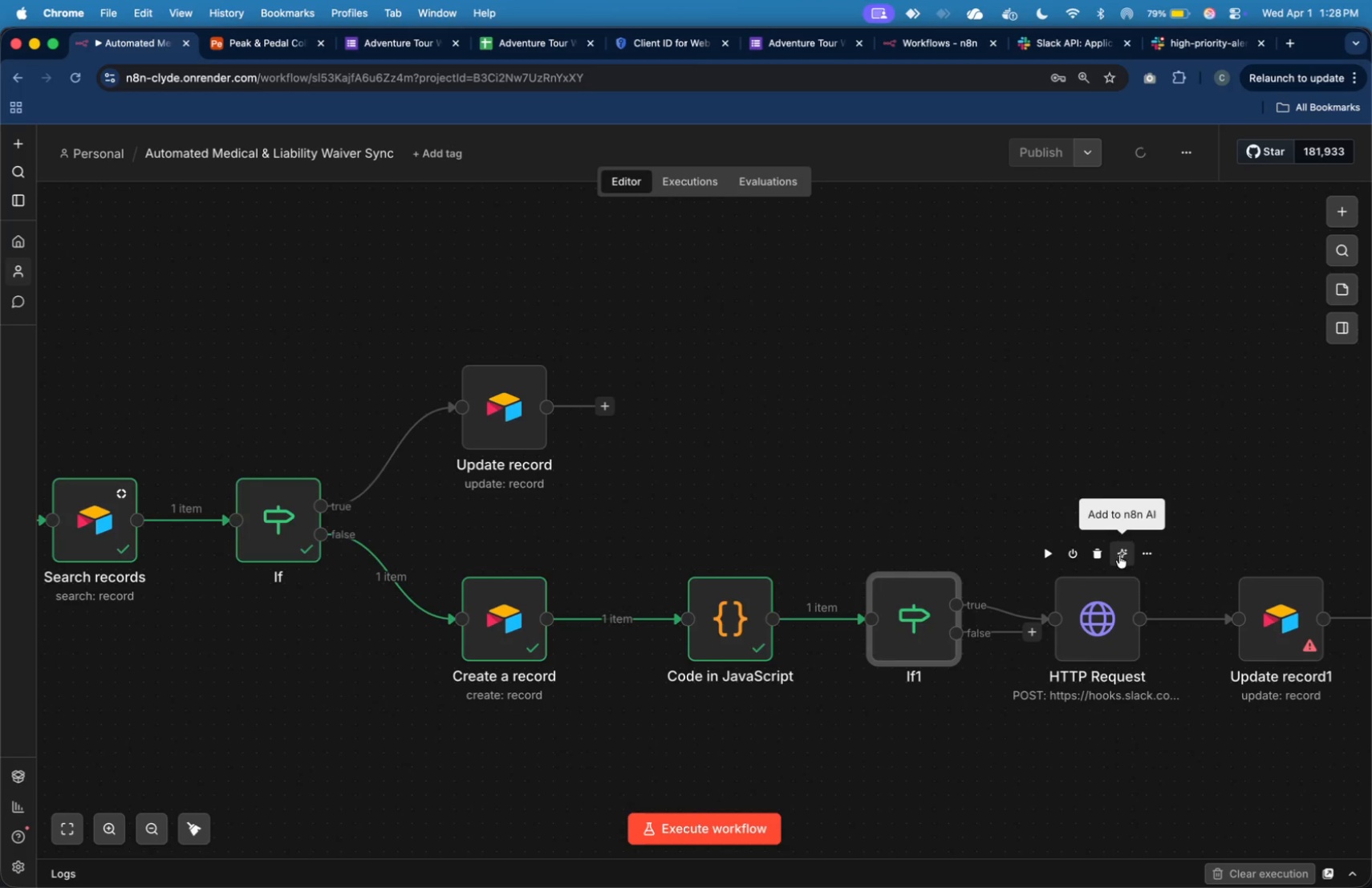 
left_click_drag(start_coordinate=[1097, 639], to_coordinate=[1110, 553])
 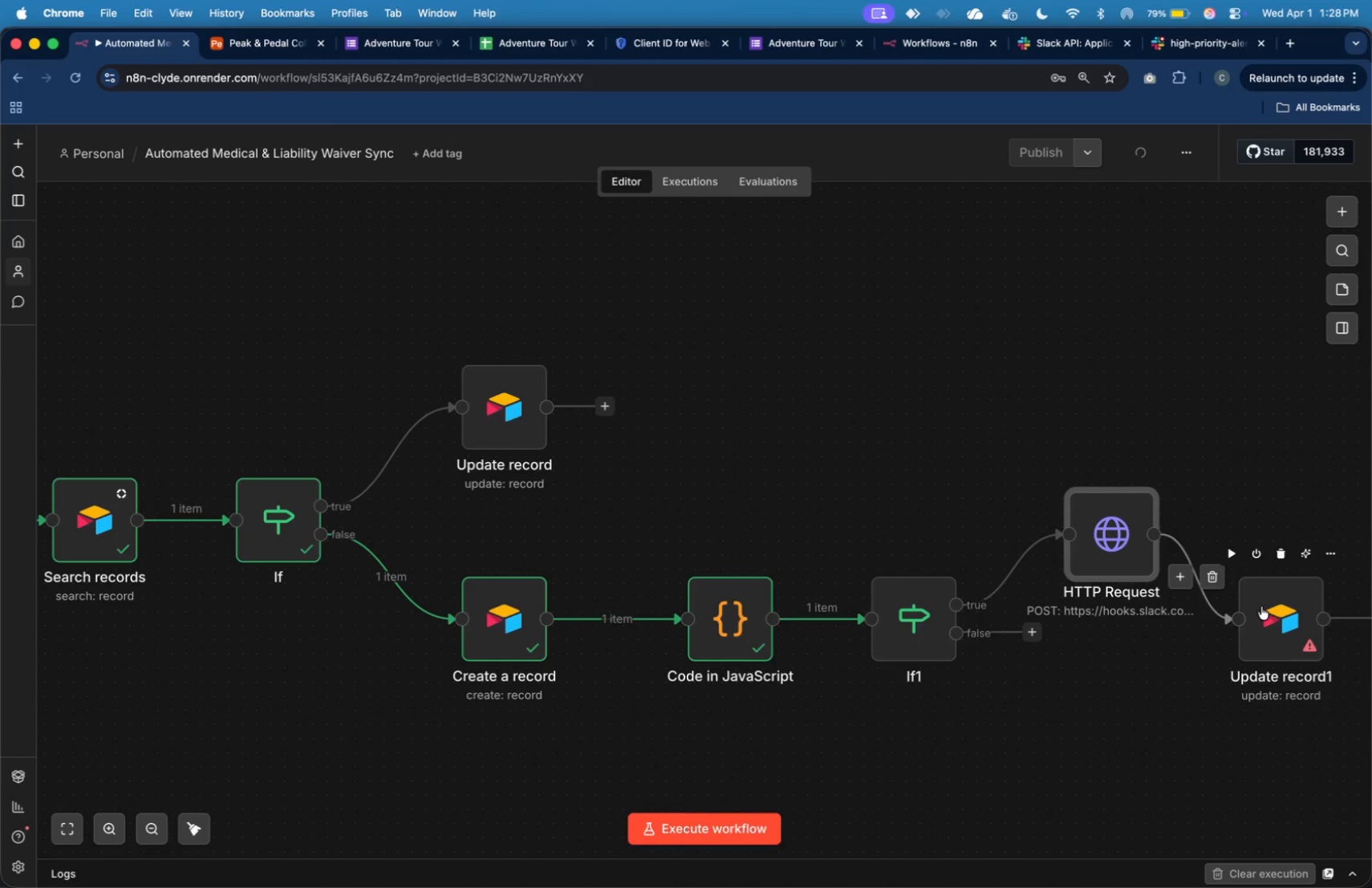 
left_click_drag(start_coordinate=[1262, 606], to_coordinate=[1268, 518])
 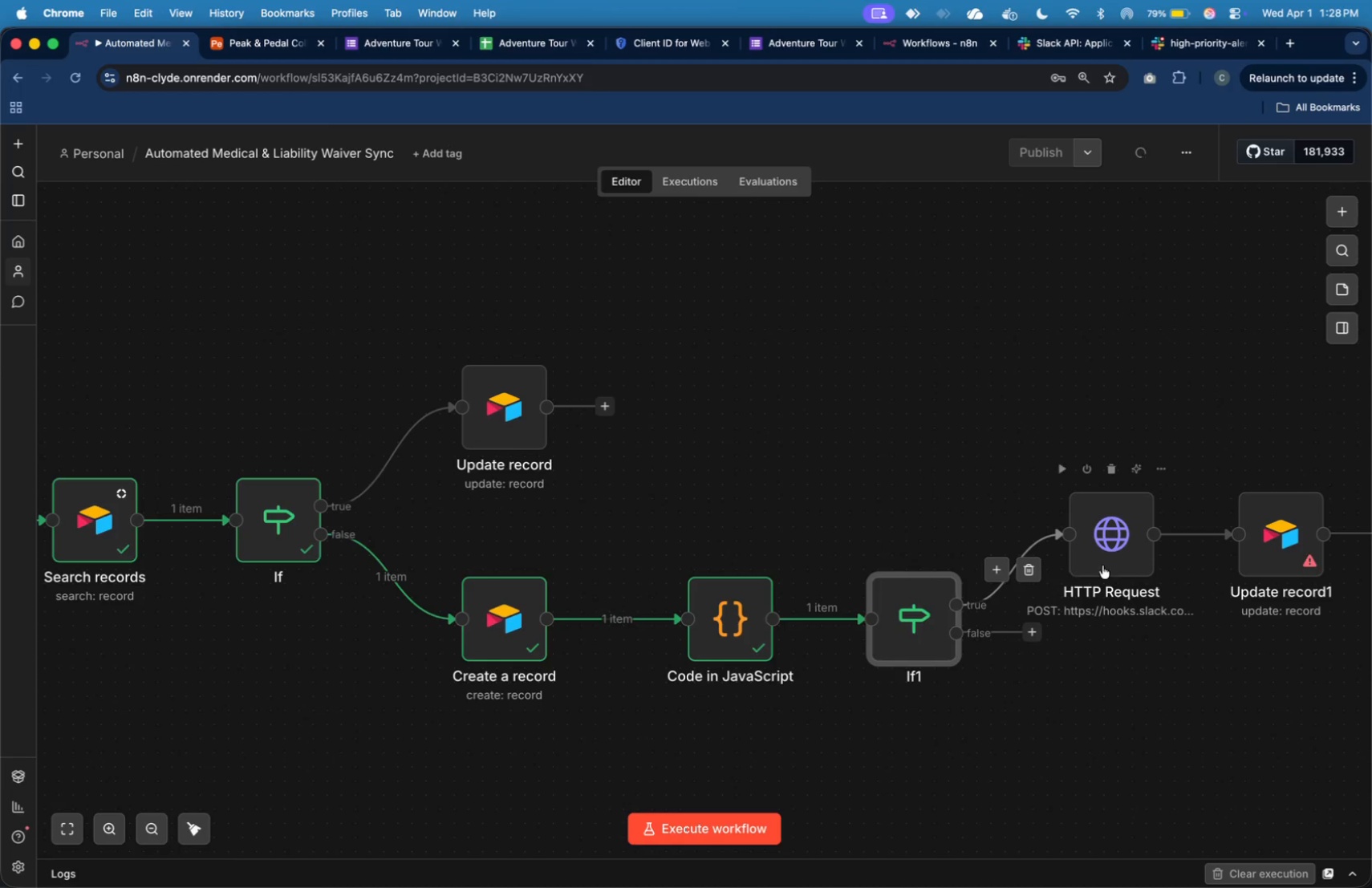 
wait(5.62)
 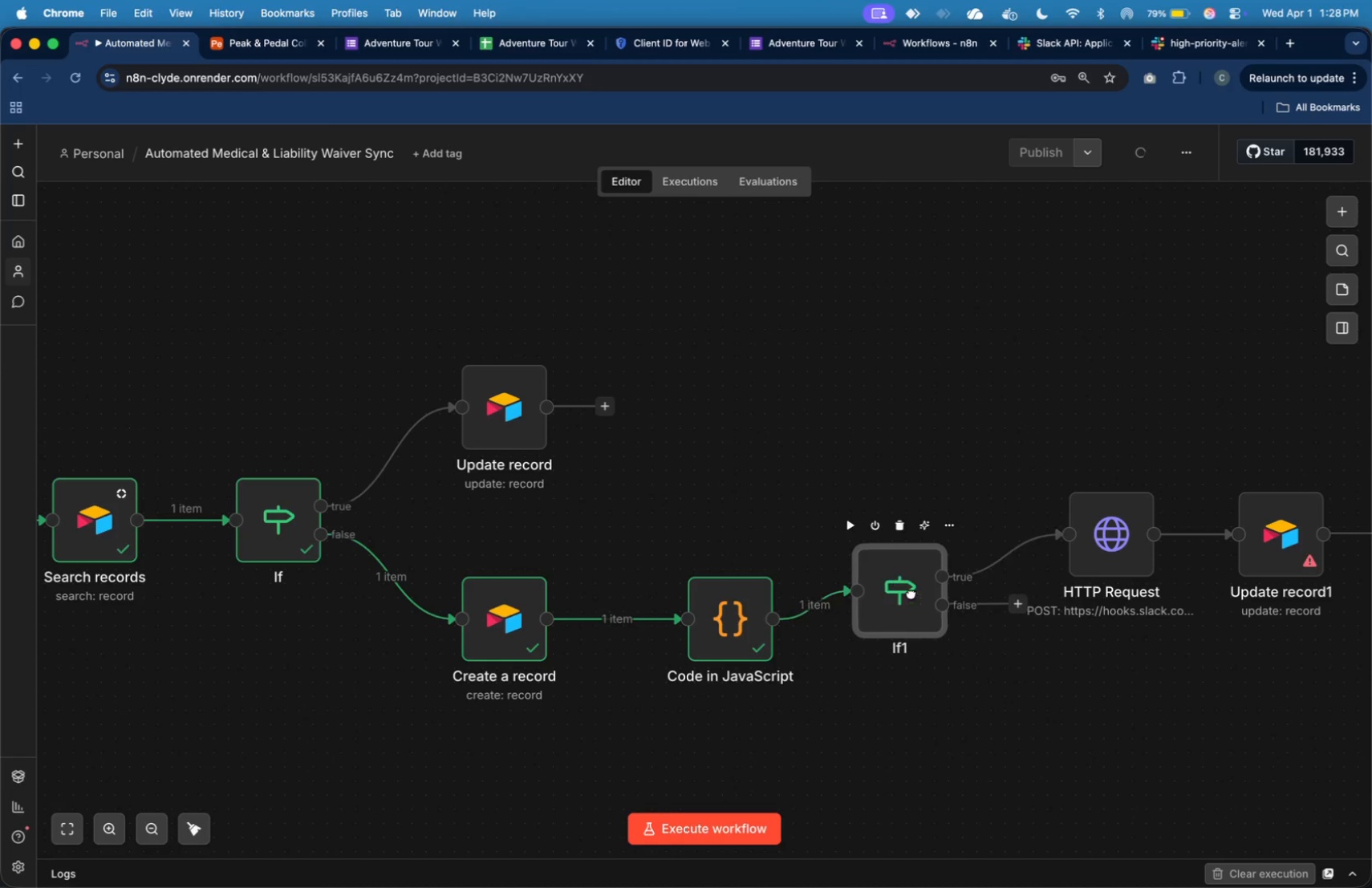 
left_click_drag(start_coordinate=[1122, 558], to_coordinate=[1127, 538])
 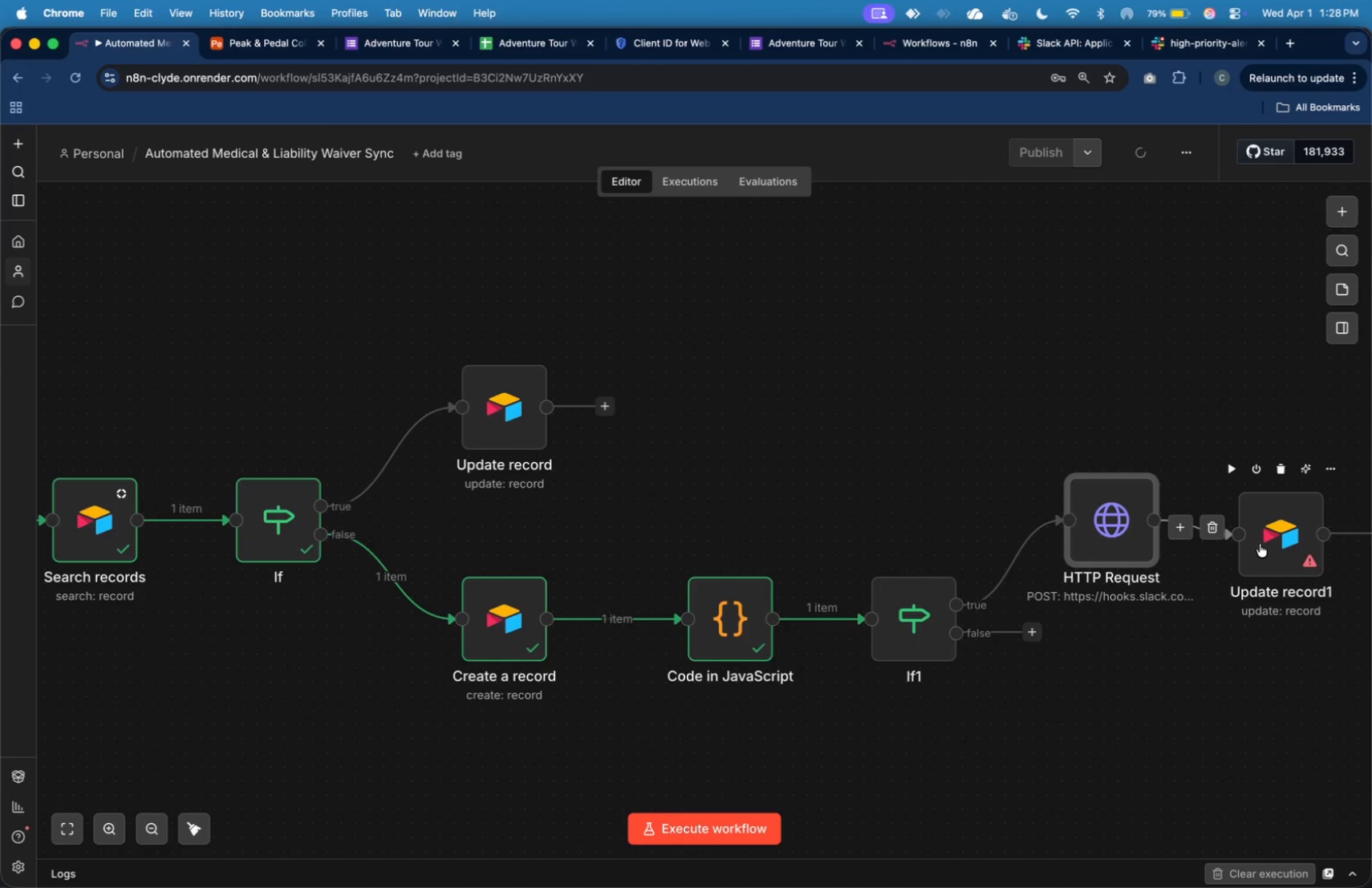 
left_click_drag(start_coordinate=[1262, 542], to_coordinate=[1264, 528])
 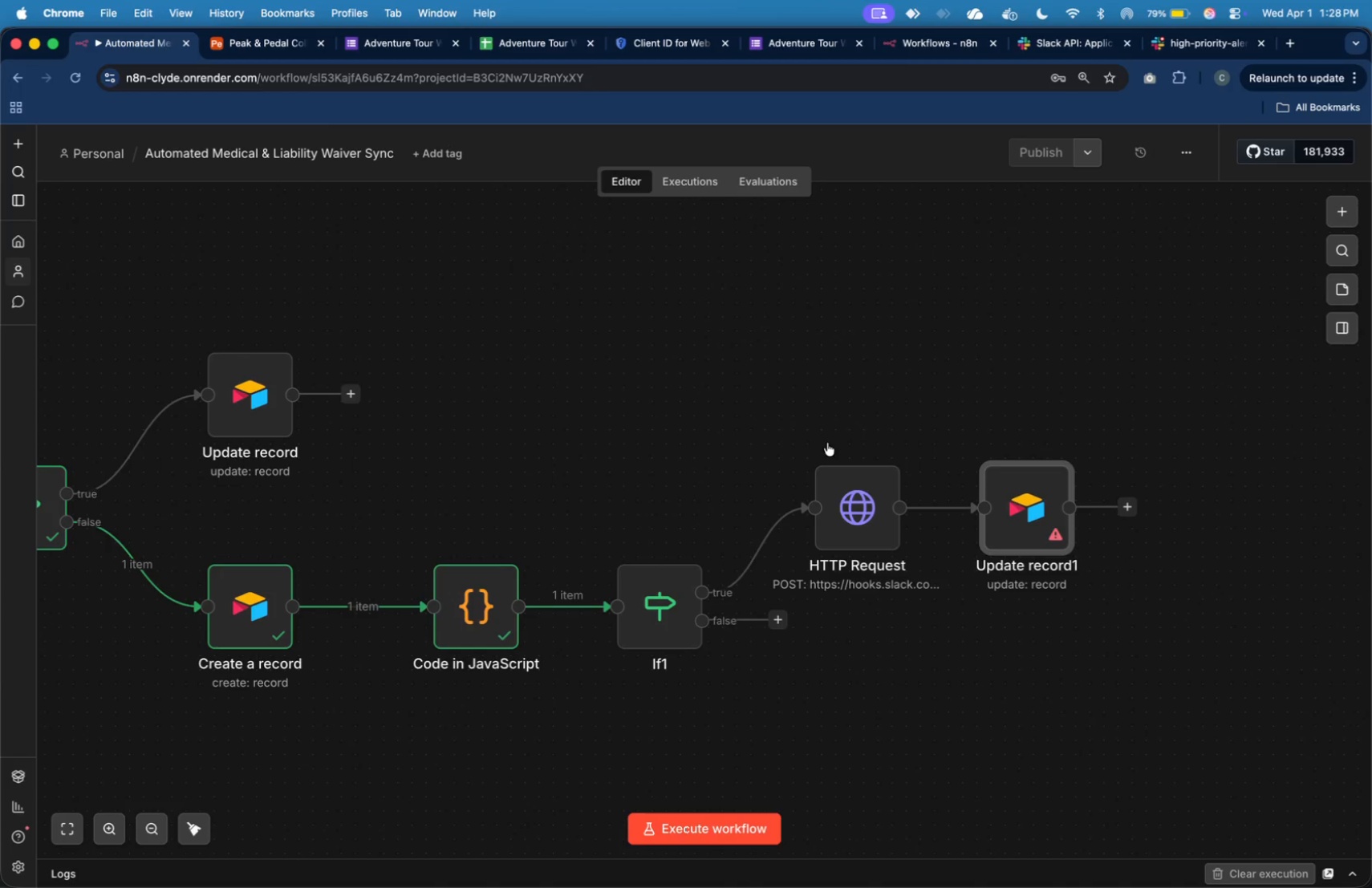 
left_click_drag(start_coordinate=[1028, 509], to_coordinate=[1053, 512])
 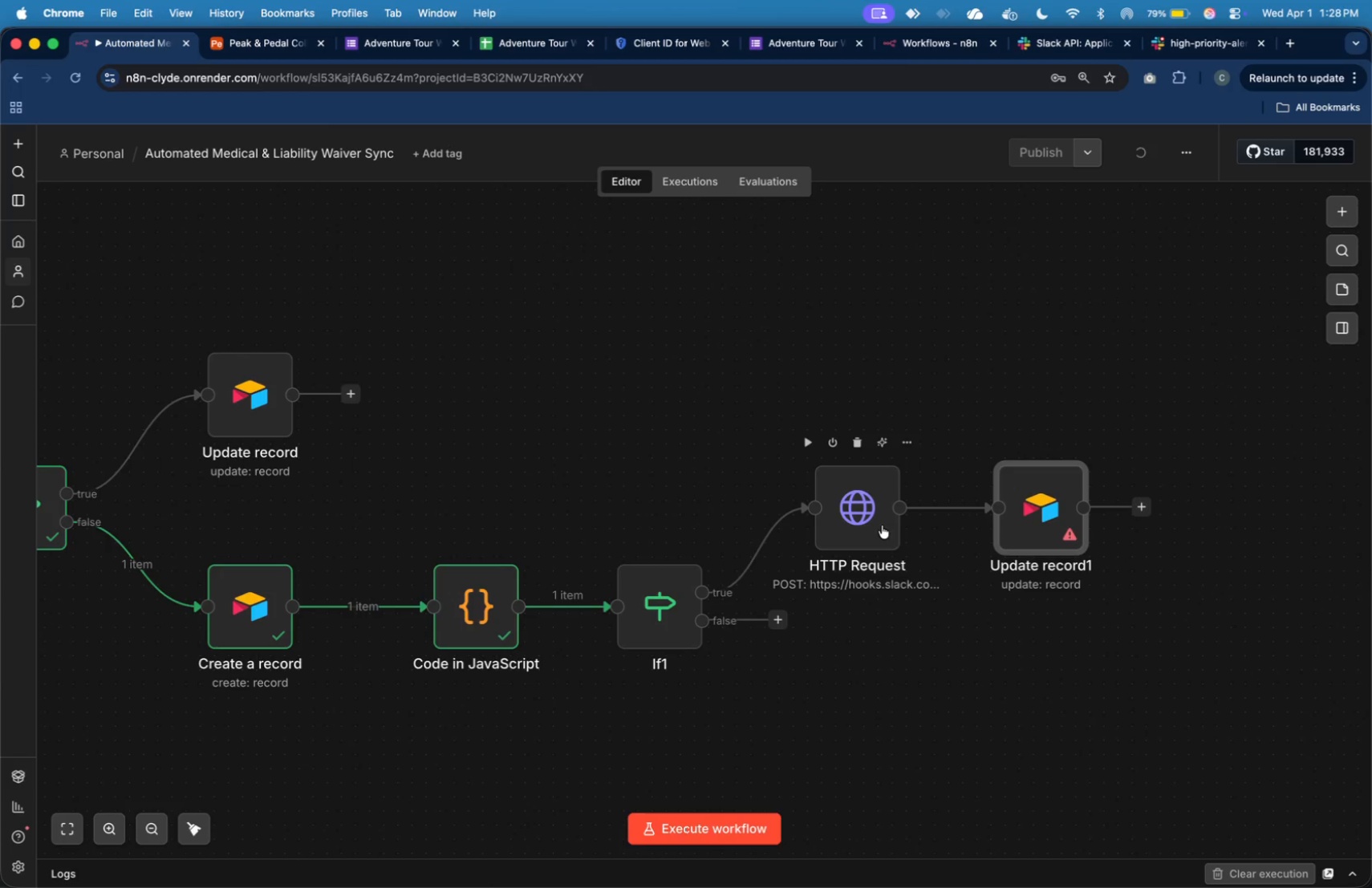 
left_click_drag(start_coordinate=[882, 525], to_coordinate=[895, 526])
 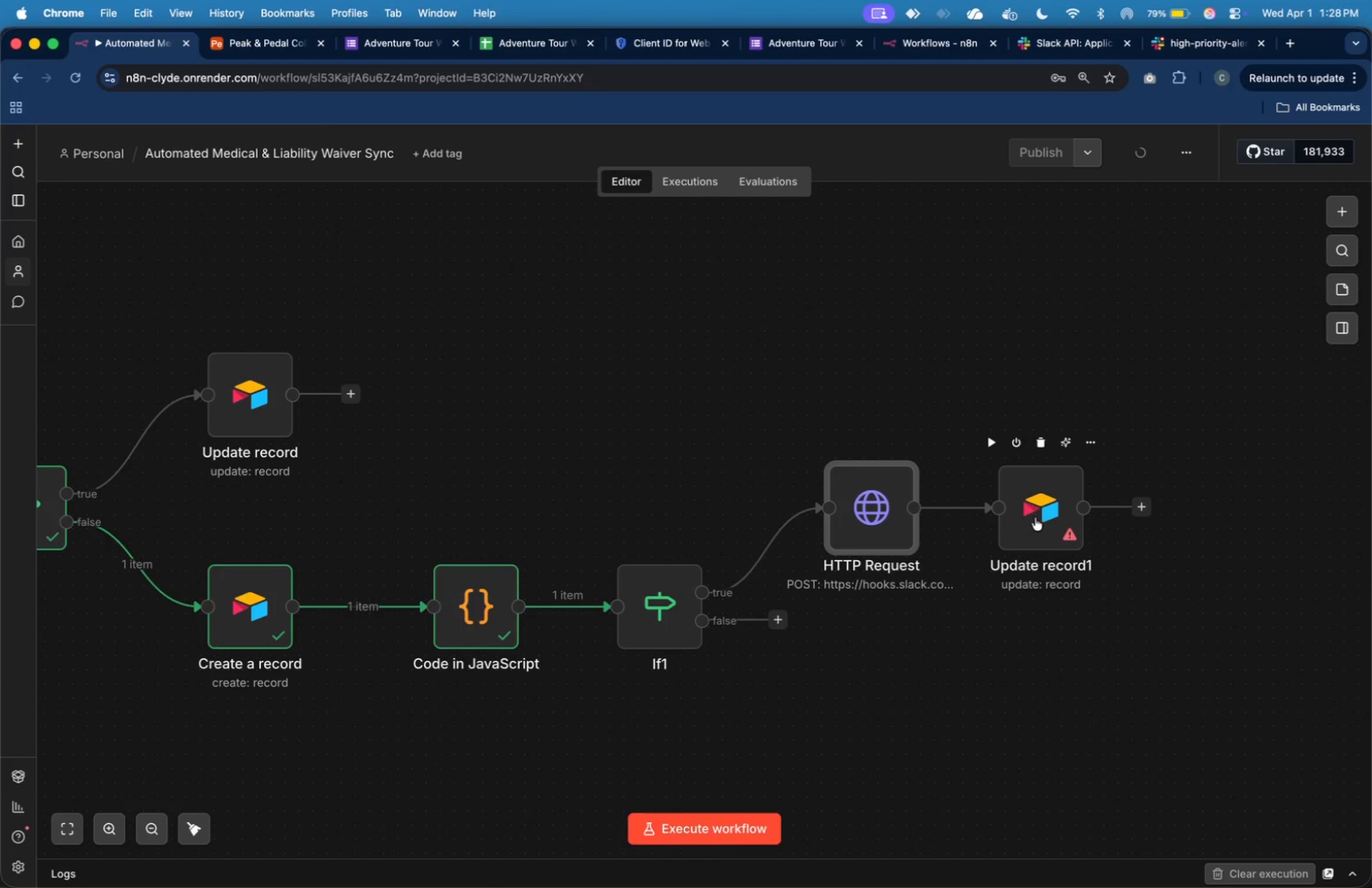 
double_click([1035, 517])
 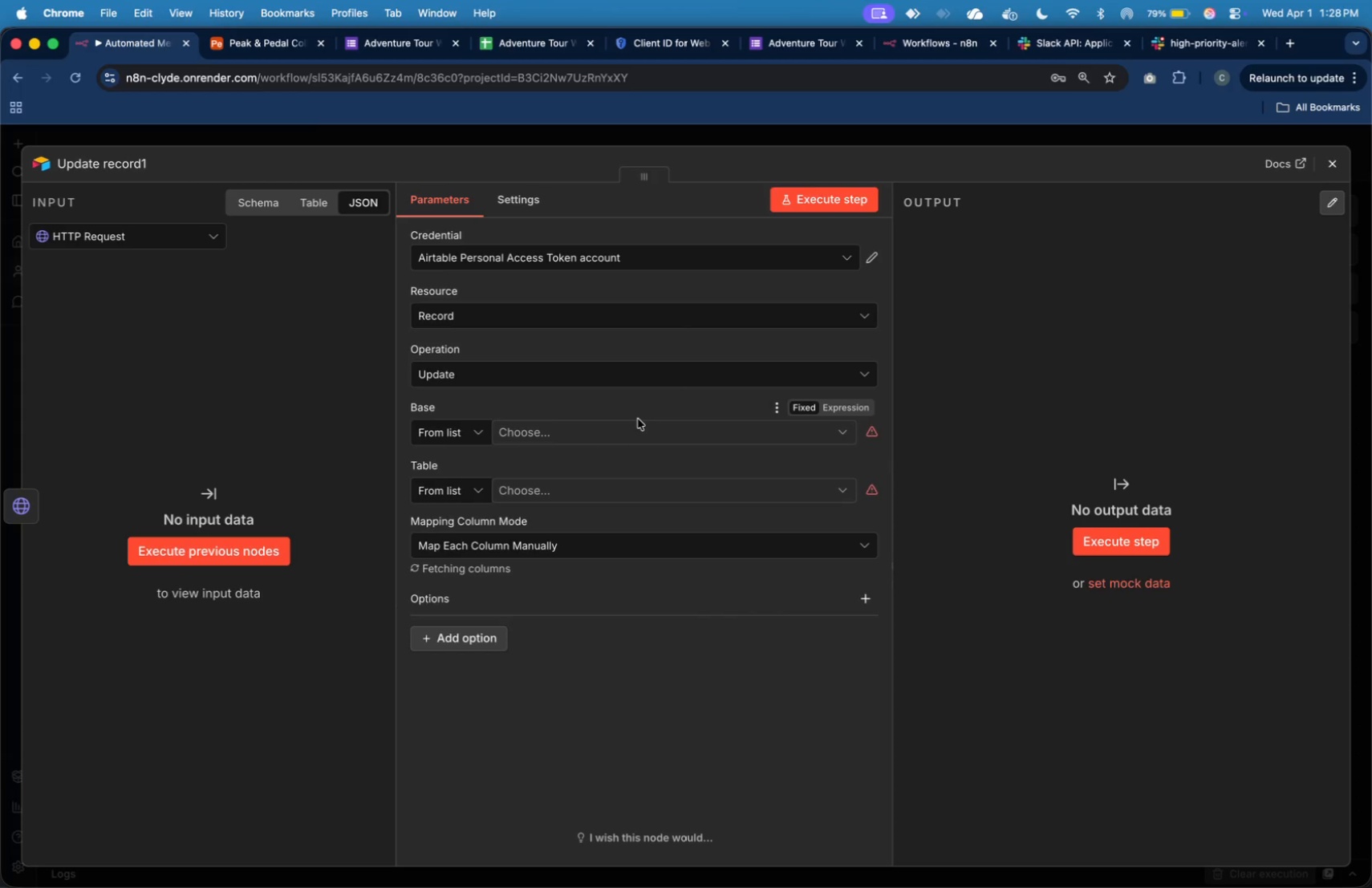 
left_click([635, 433])
 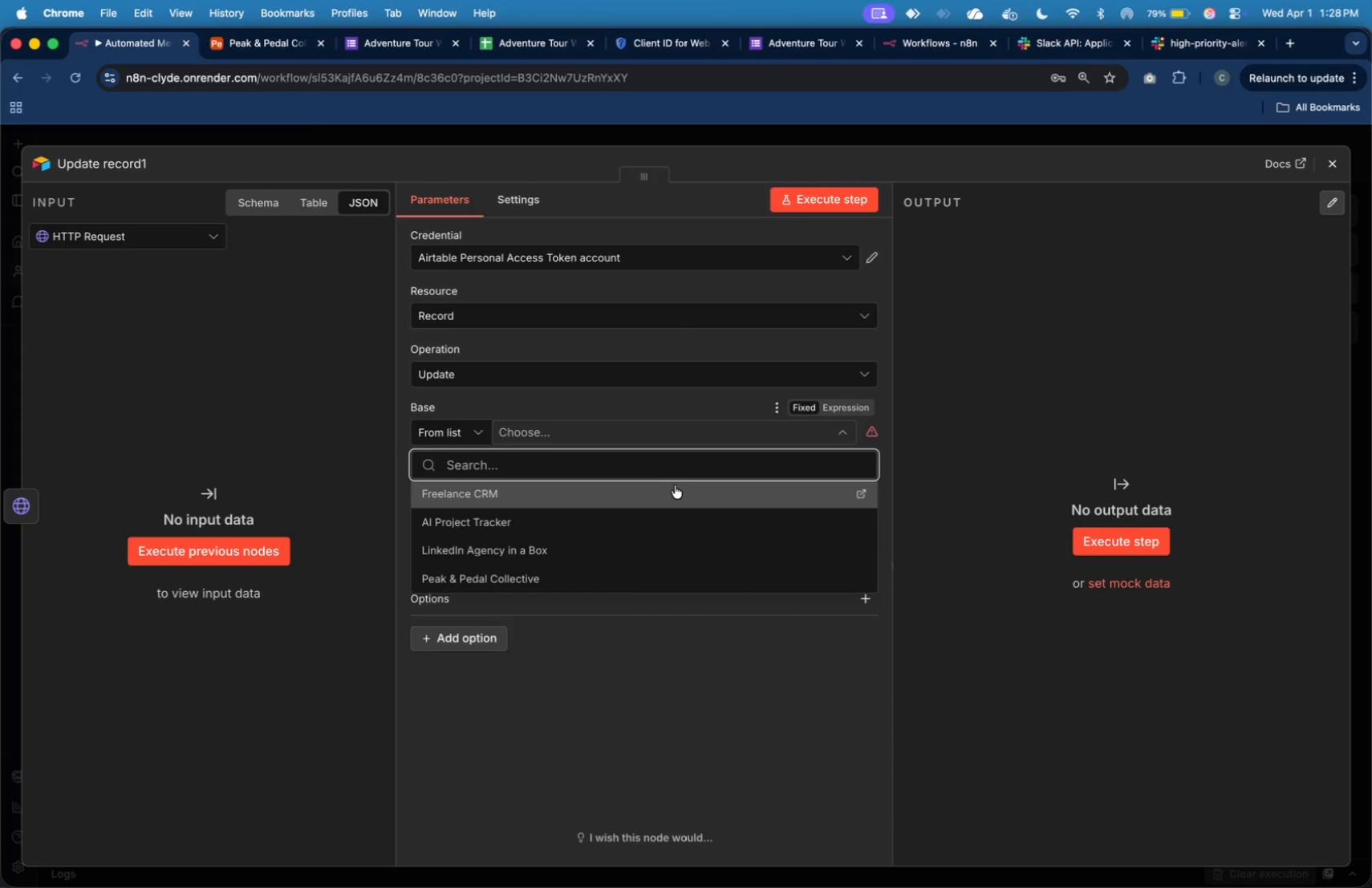 
wait(5.51)
 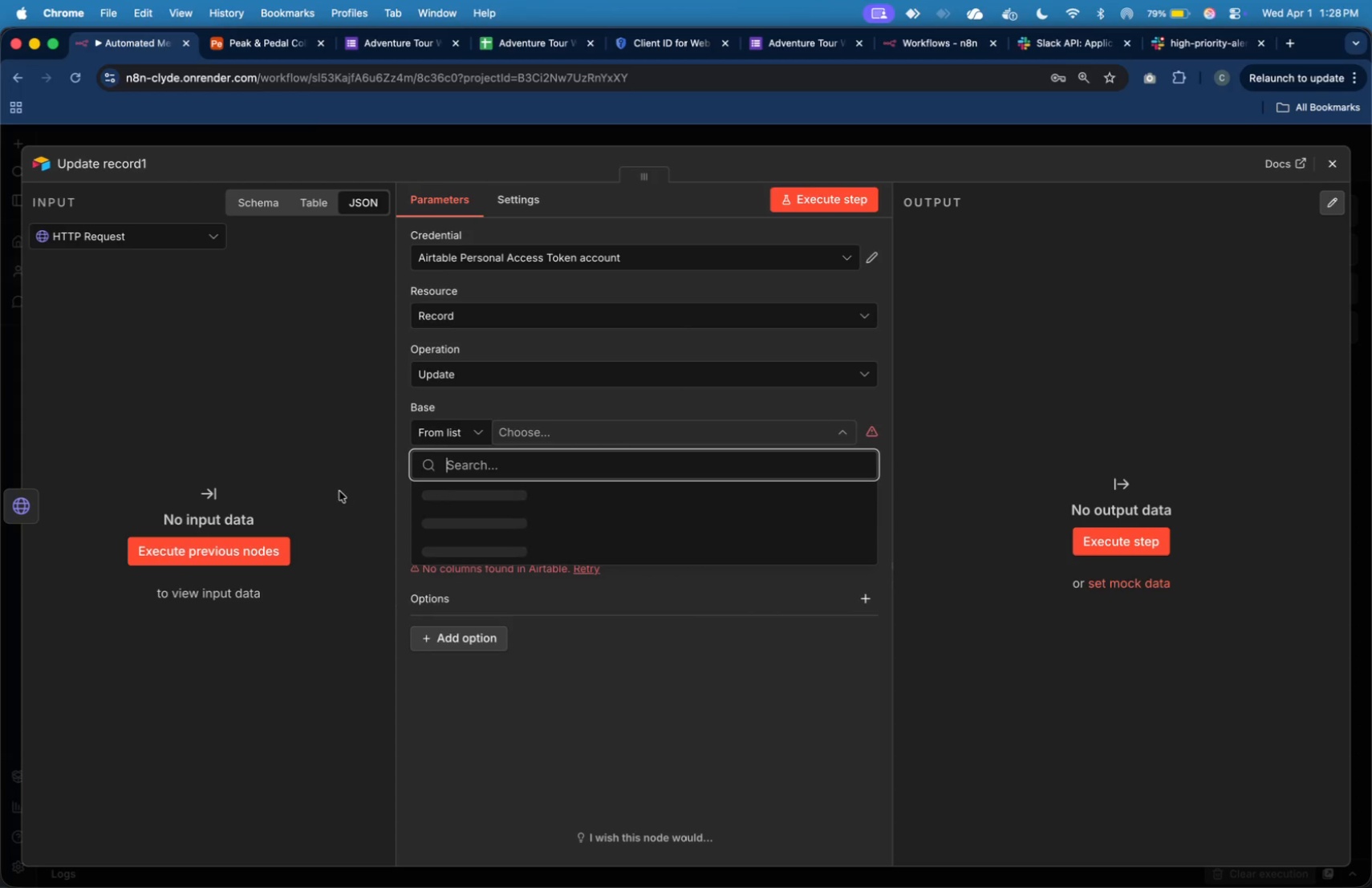 
left_click([677, 573])
 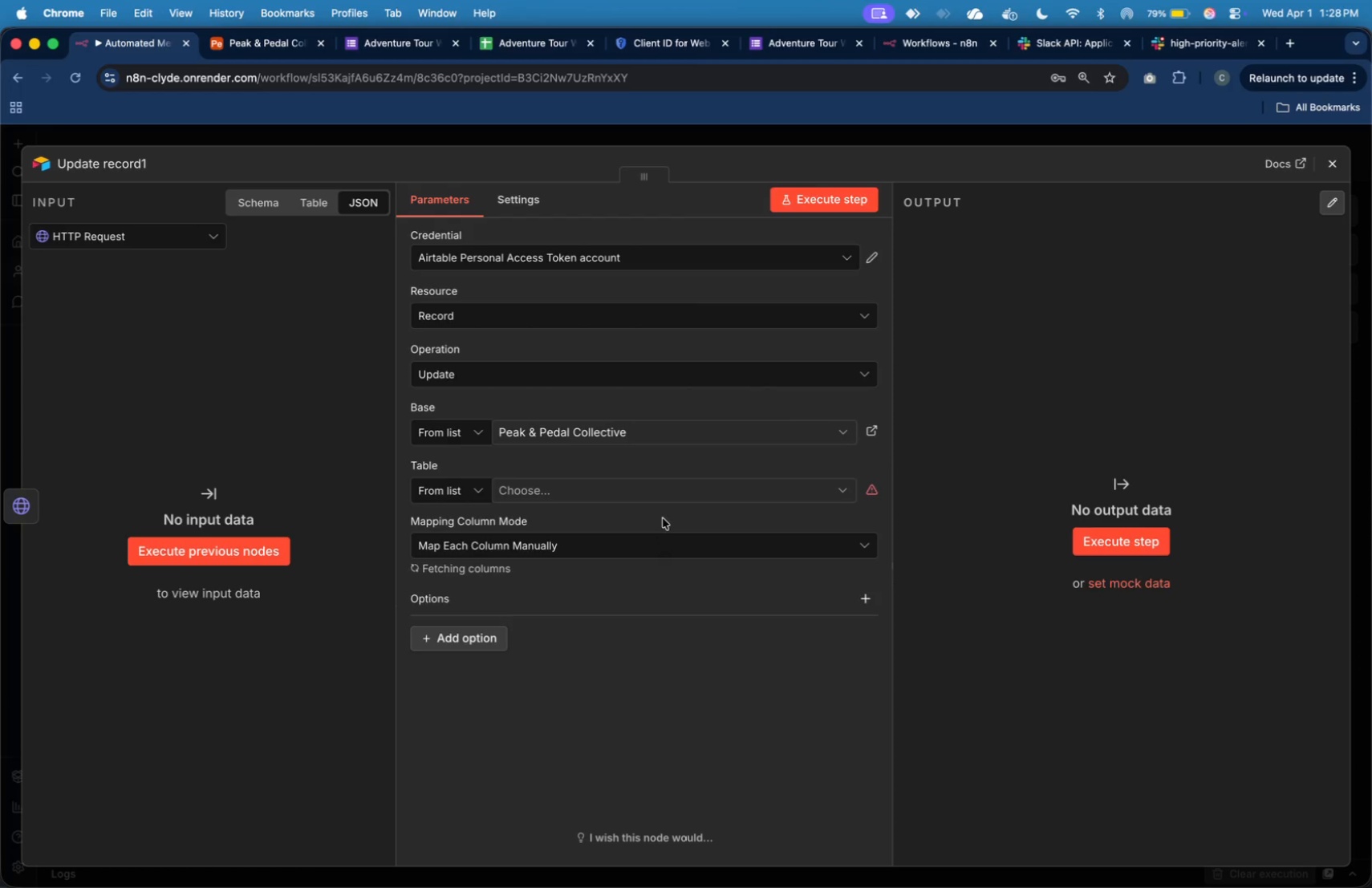 
left_click([668, 489])
 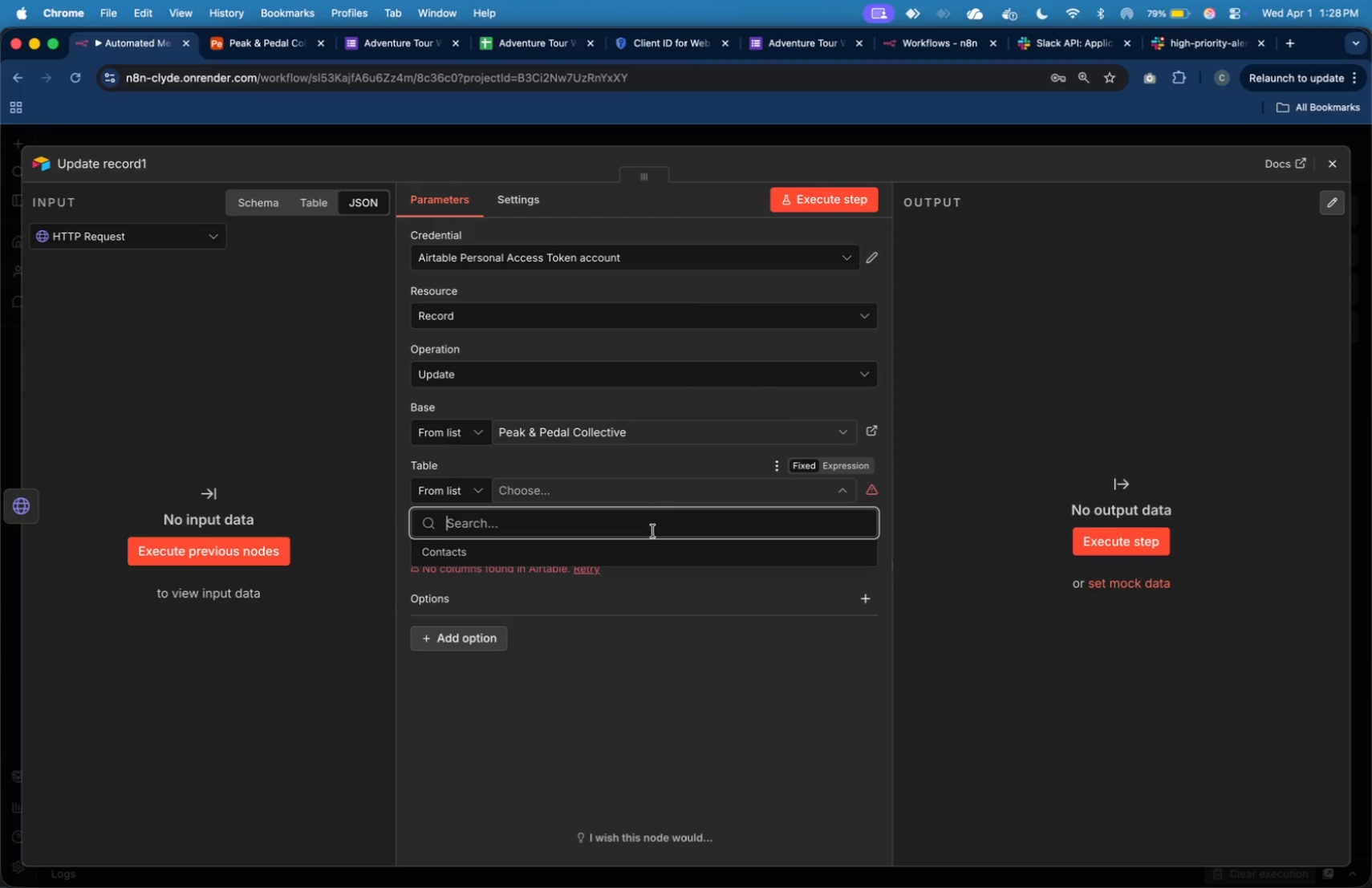 
left_click([638, 561])
 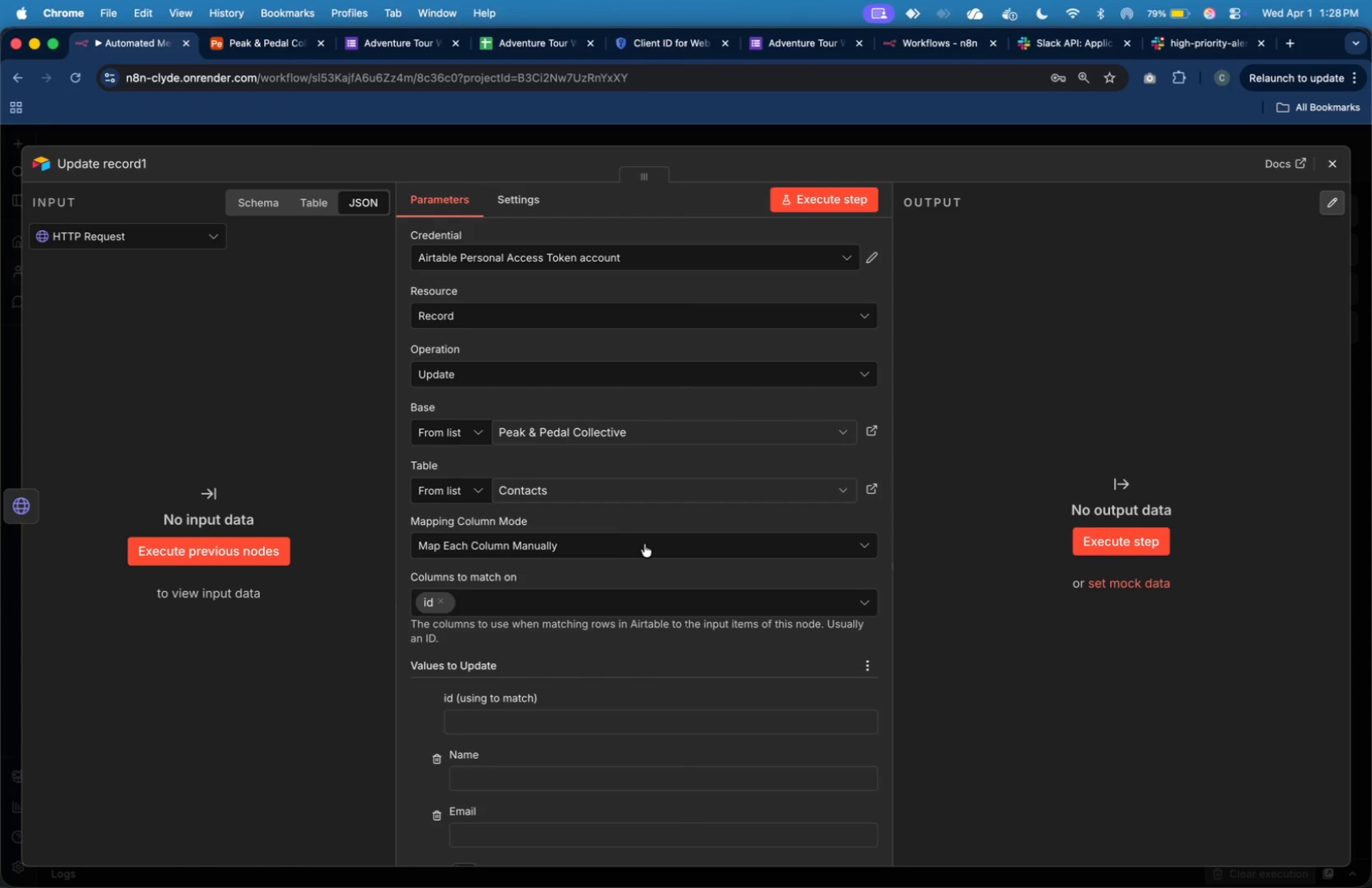 
scroll: coordinate [660, 578], scroll_direction: down, amount: 3.0
 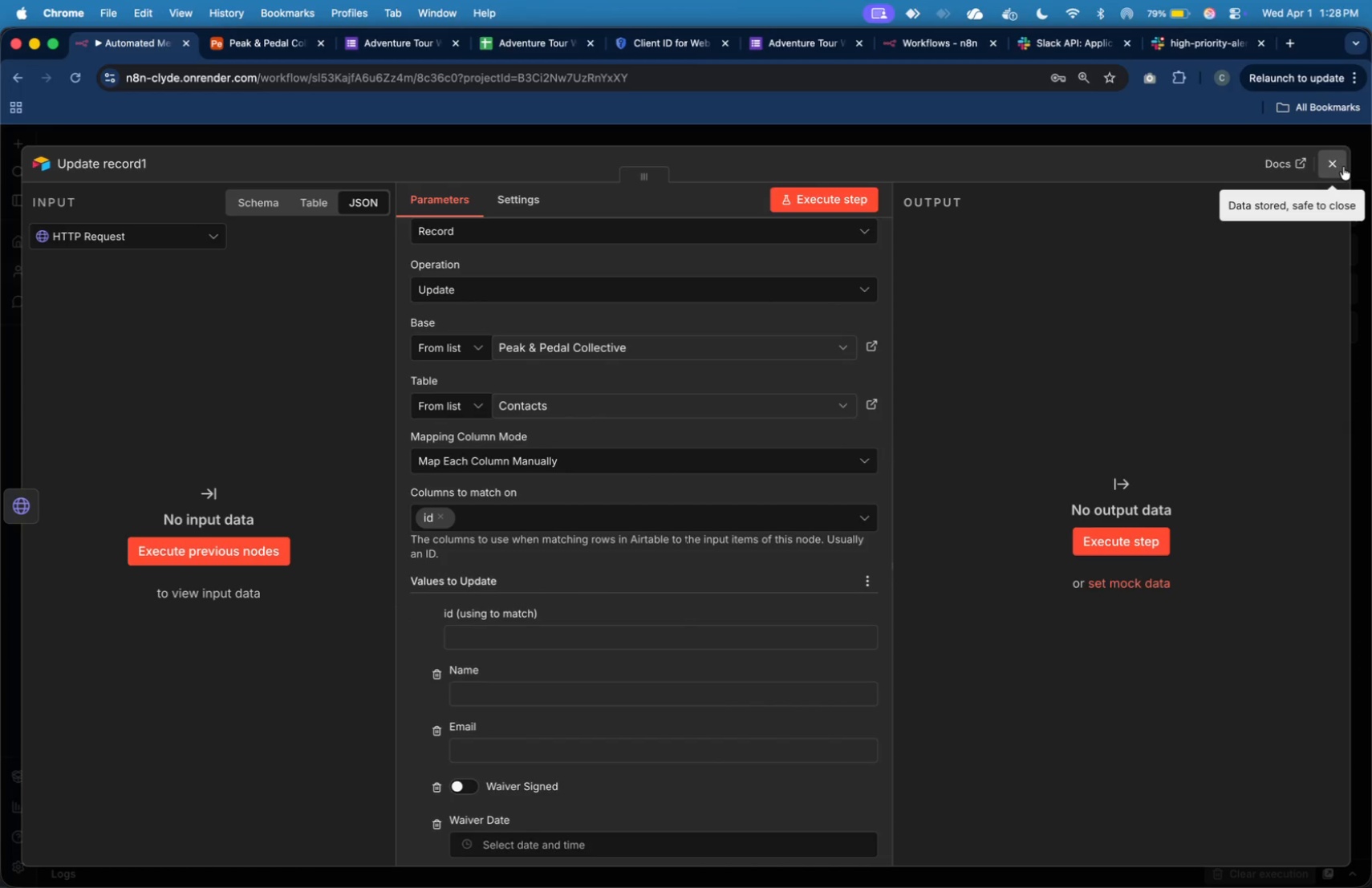 
left_click([1343, 167])
 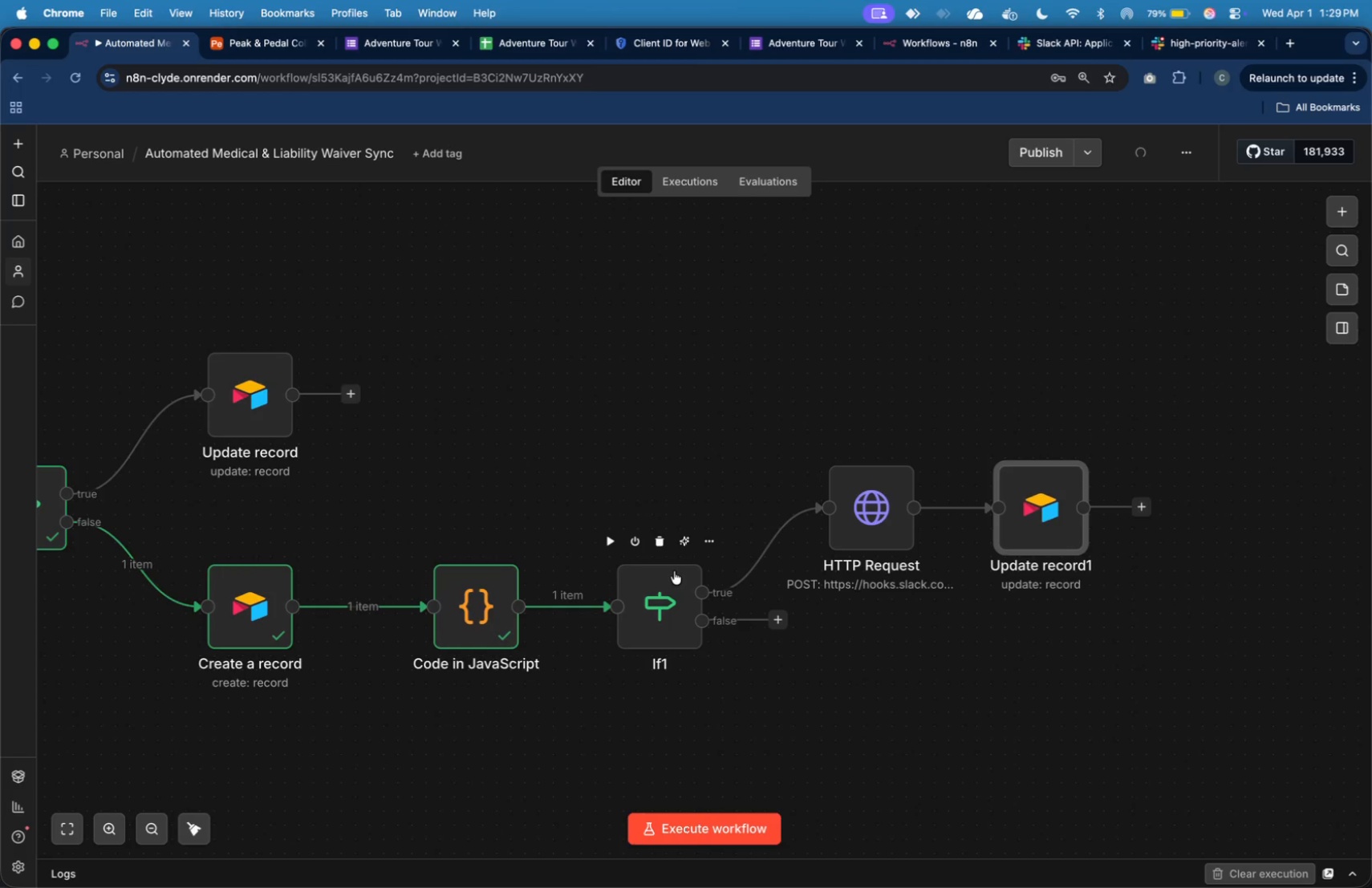 
left_click([606, 546])
 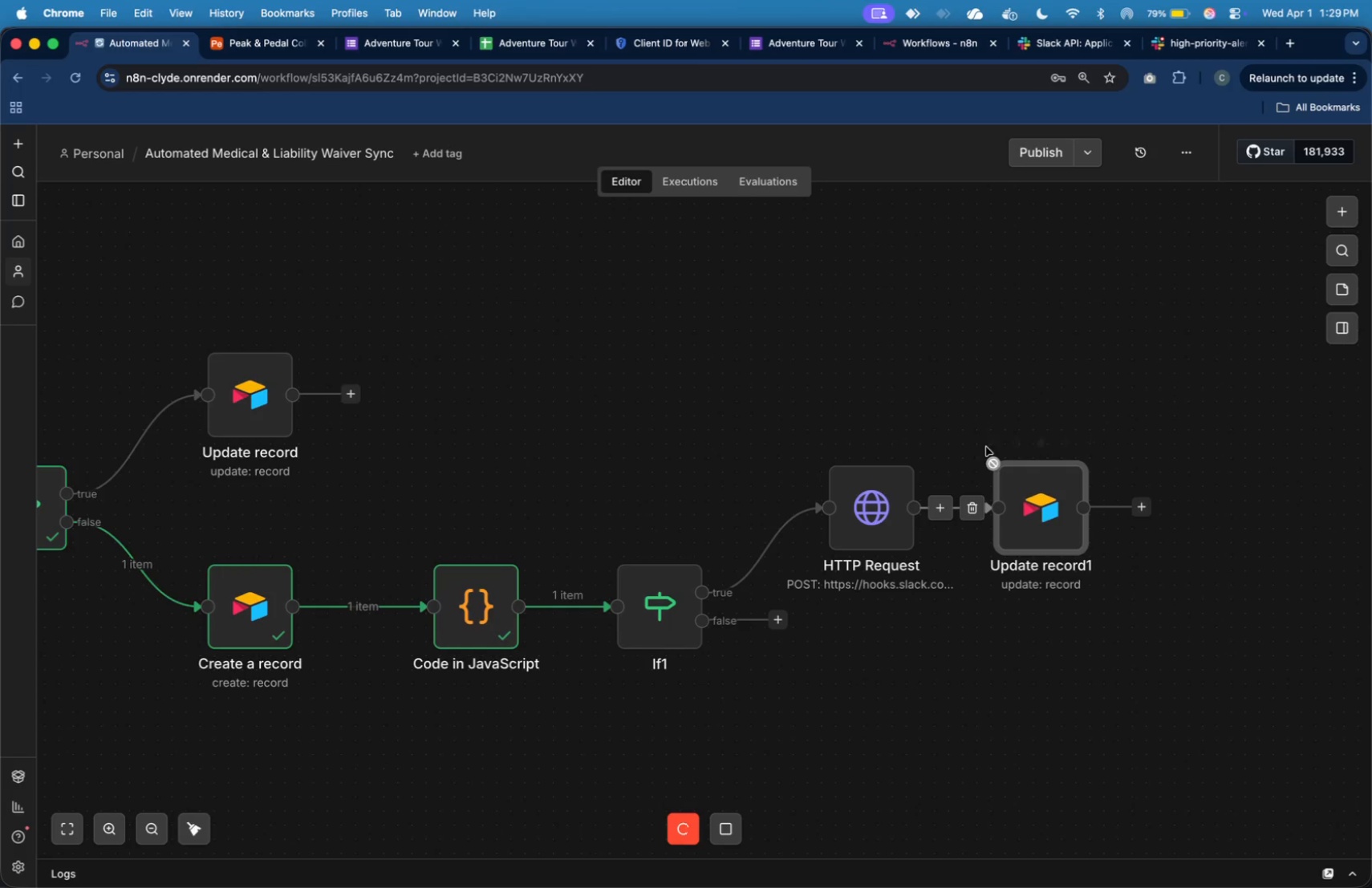 
mouse_move([896, 497])
 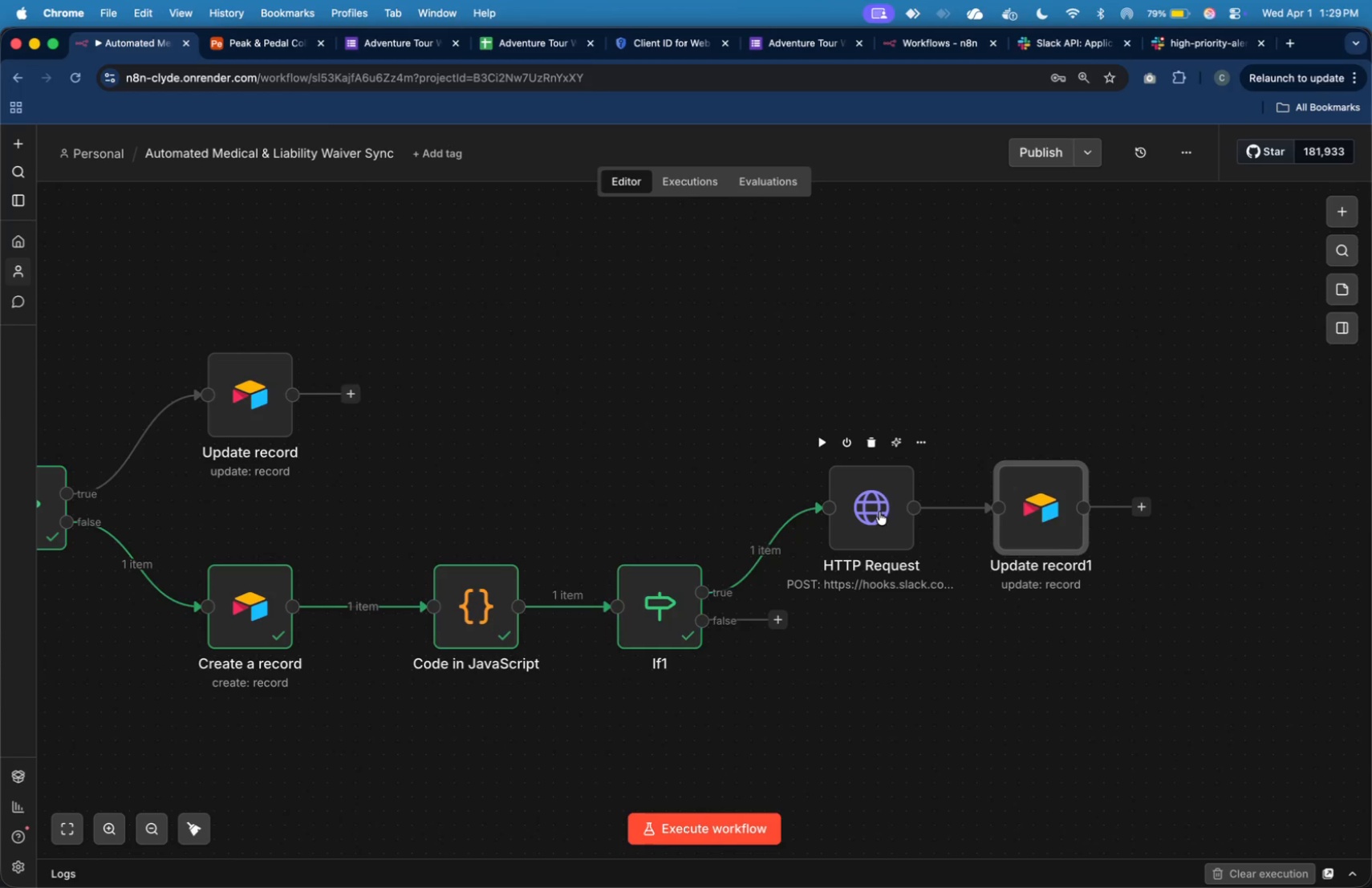 
double_click([879, 512])
 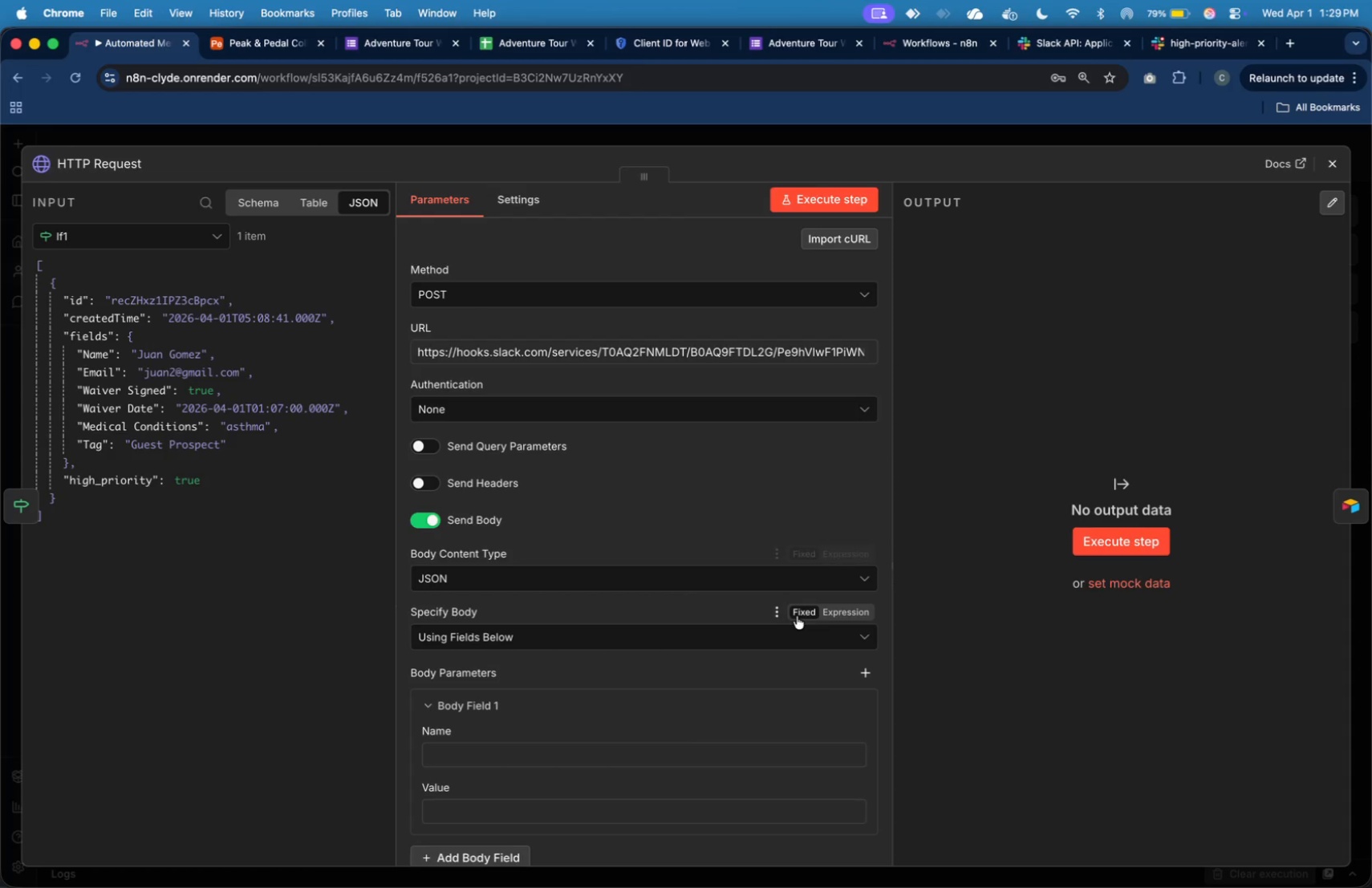 
left_click([798, 635])
 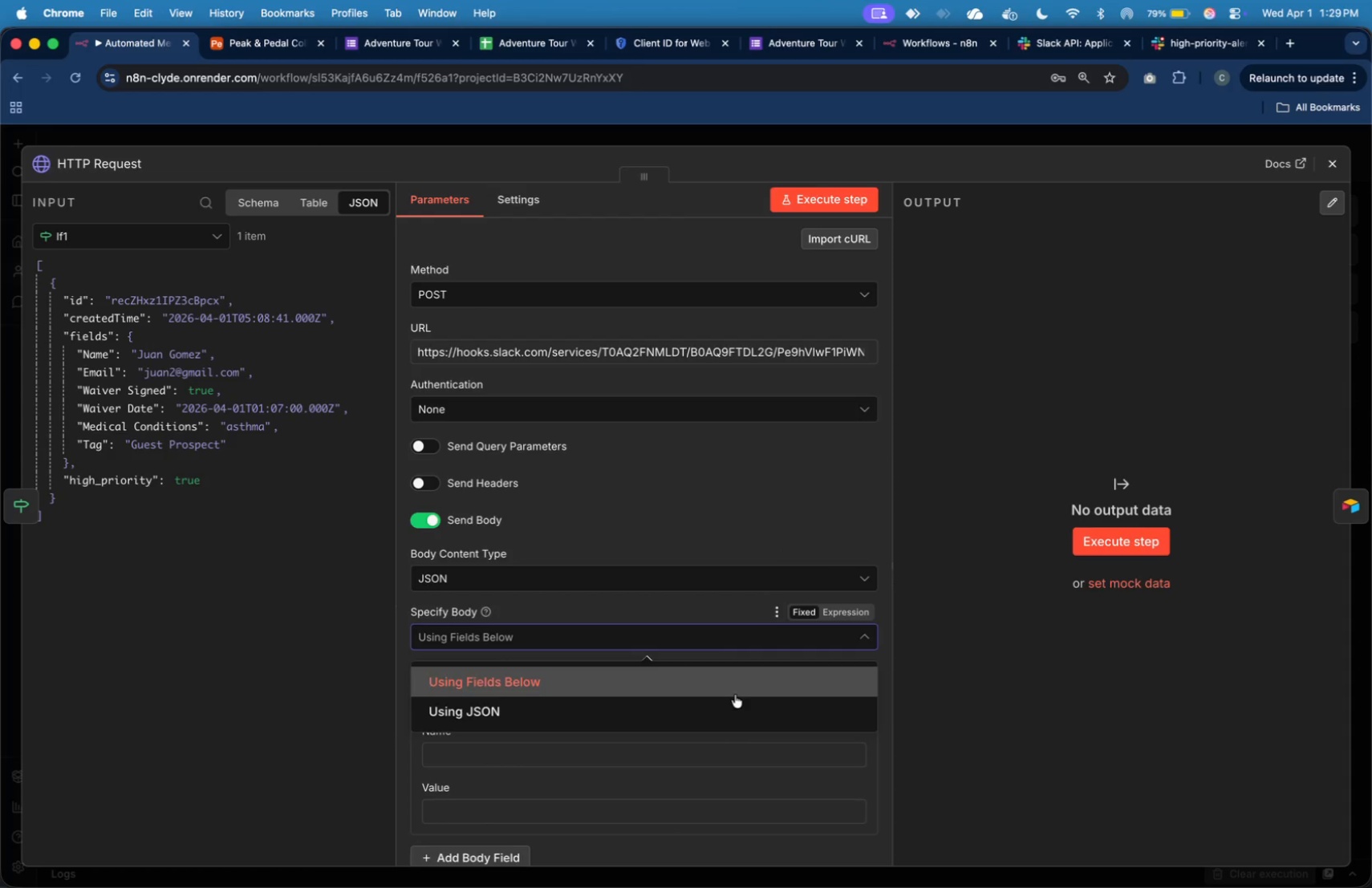 
left_click([734, 698])
 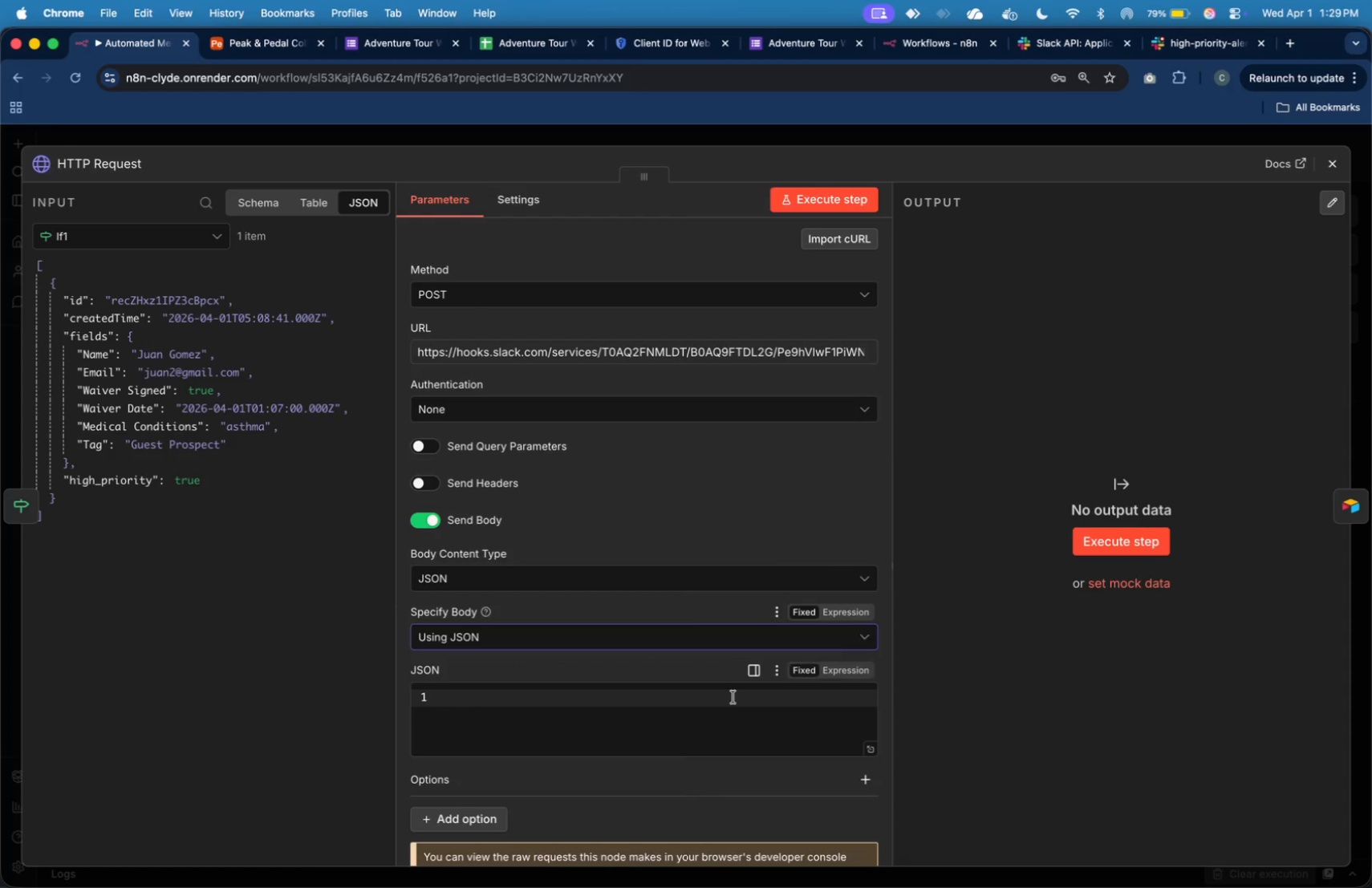 
left_click([728, 721])
 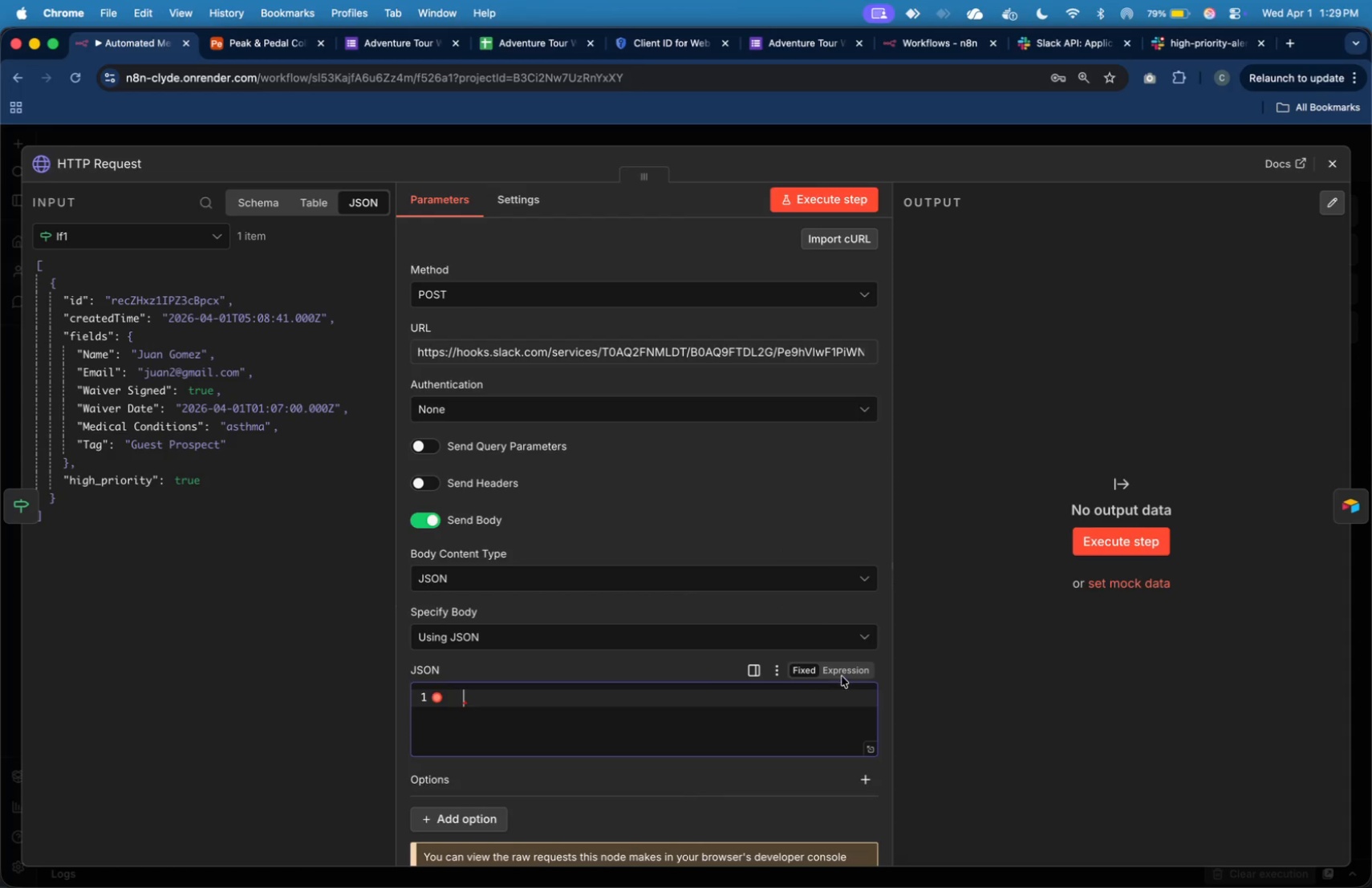 
left_click([842, 676])
 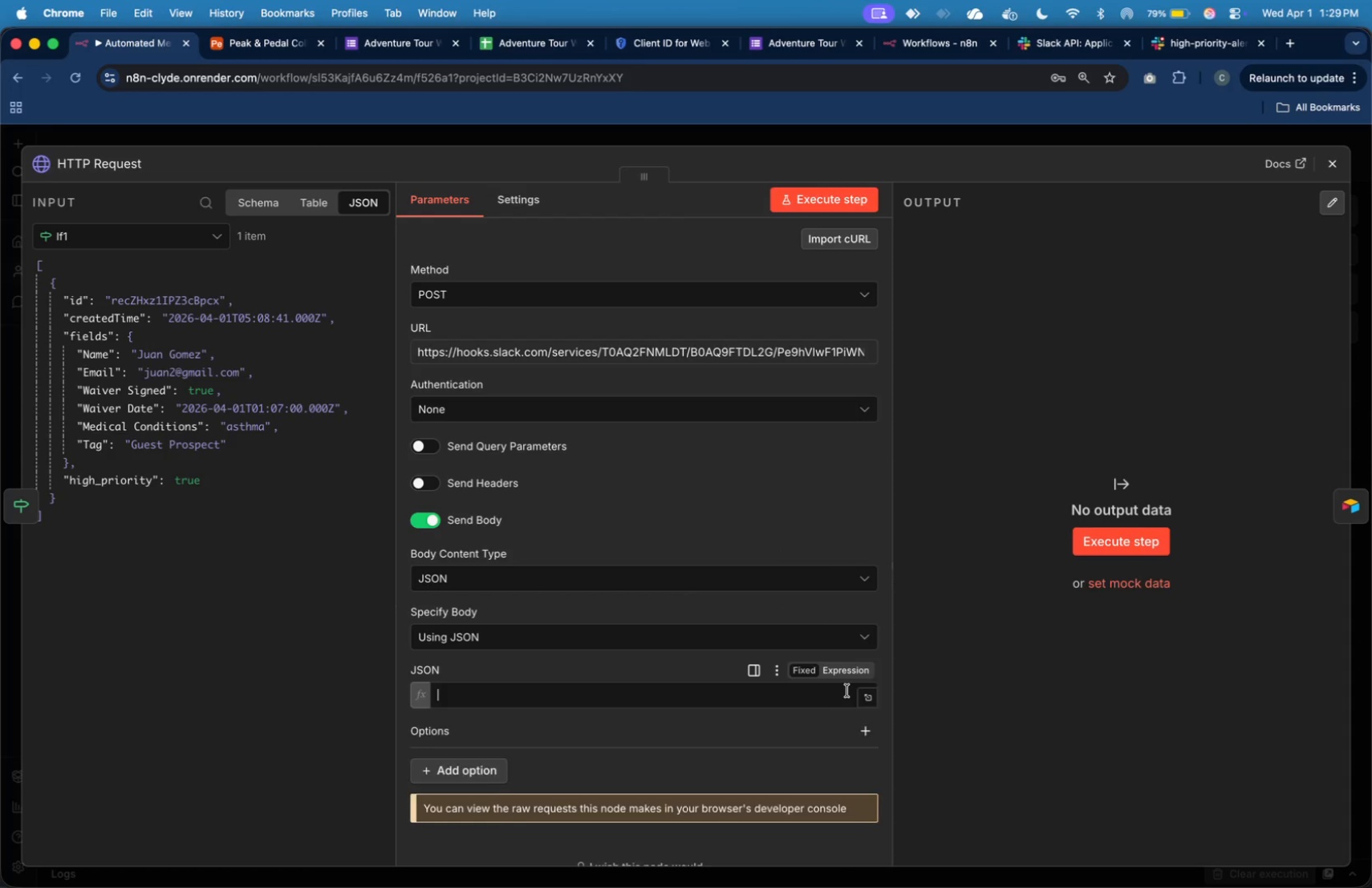 
mouse_move([864, 696])
 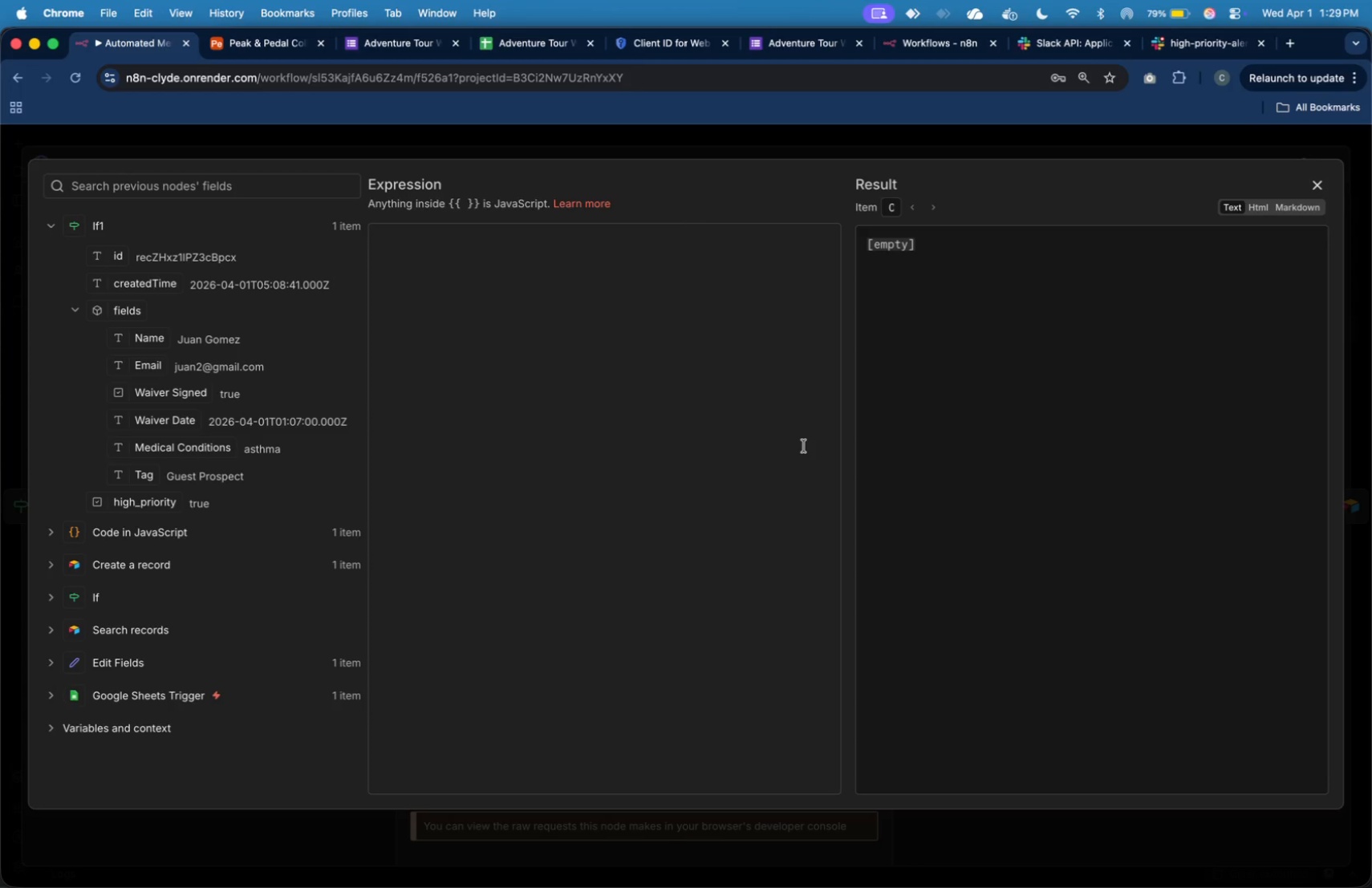 
wait(18.83)
 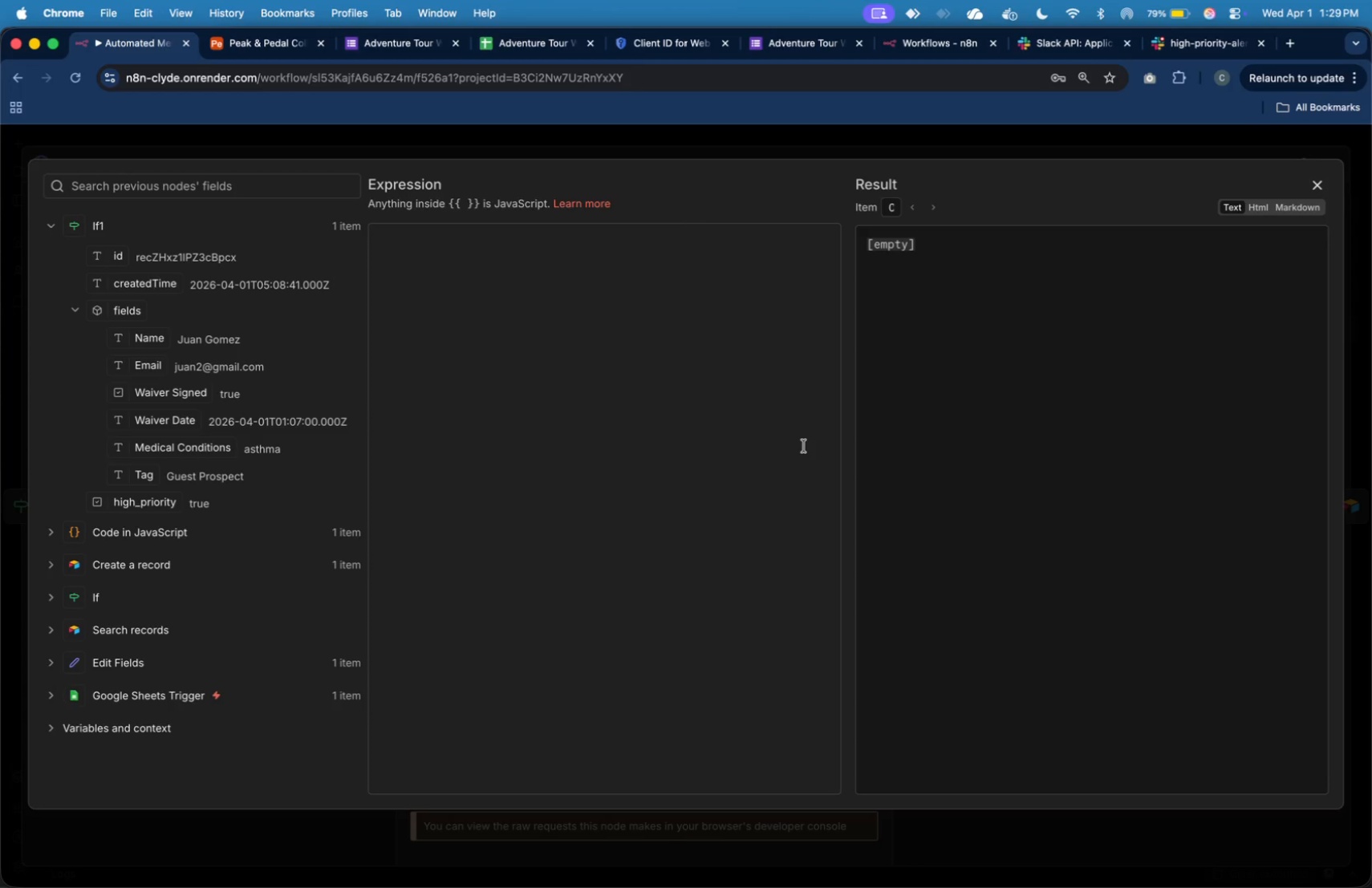 
left_click([792, 395])
 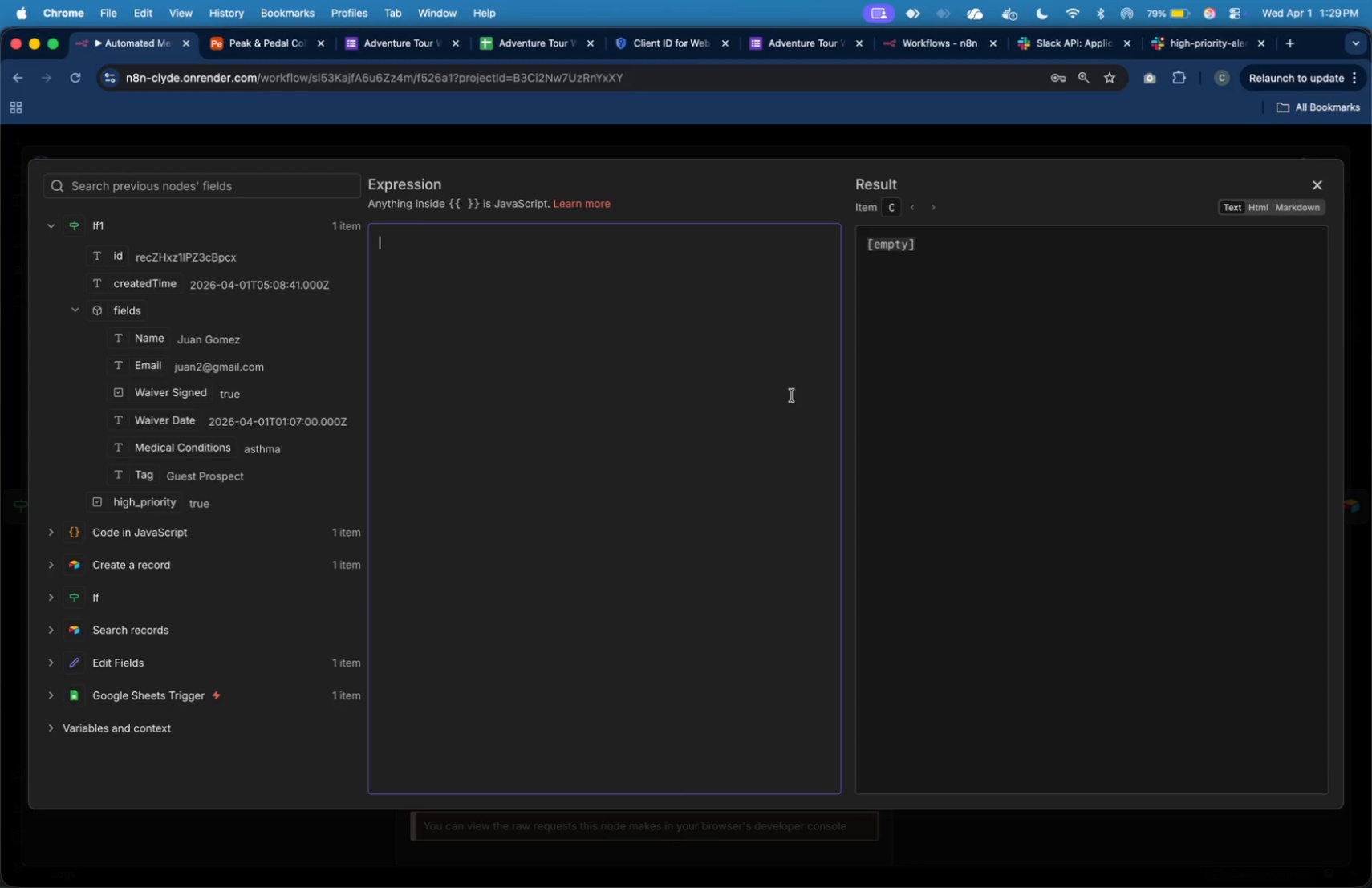 
key(Shift+BracketLeft)
 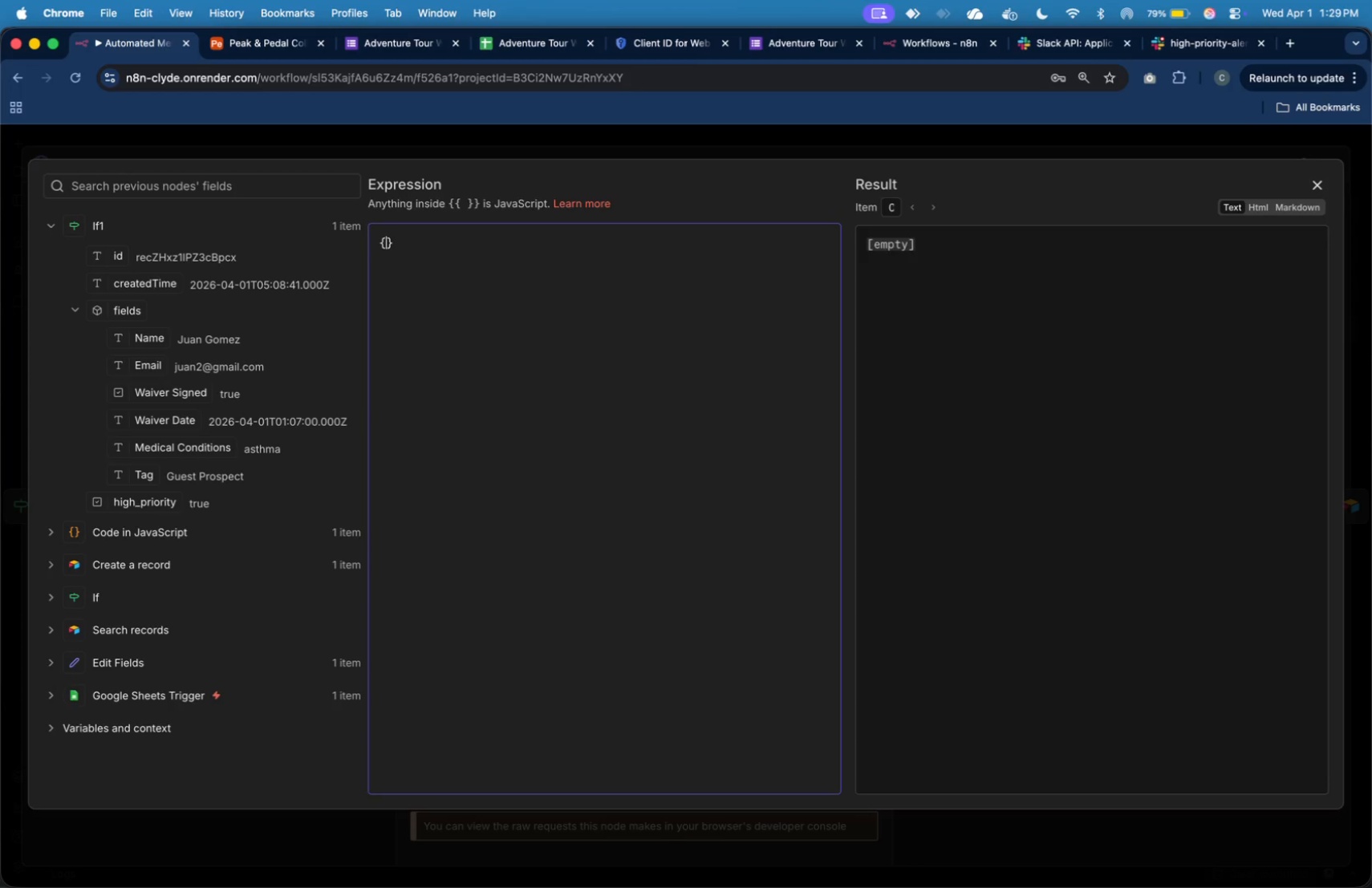 
key(Enter)
 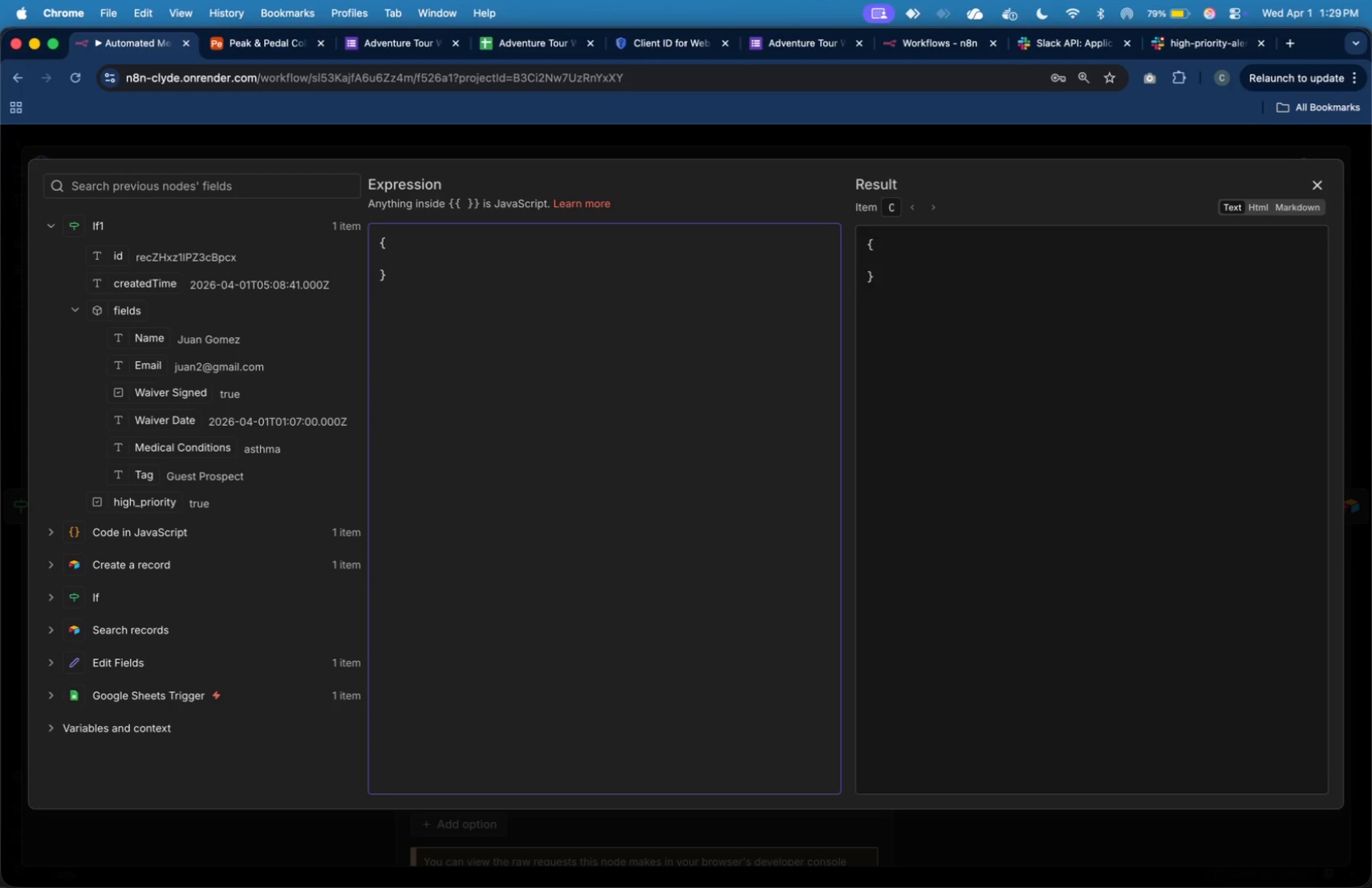 
wait(21.88)
 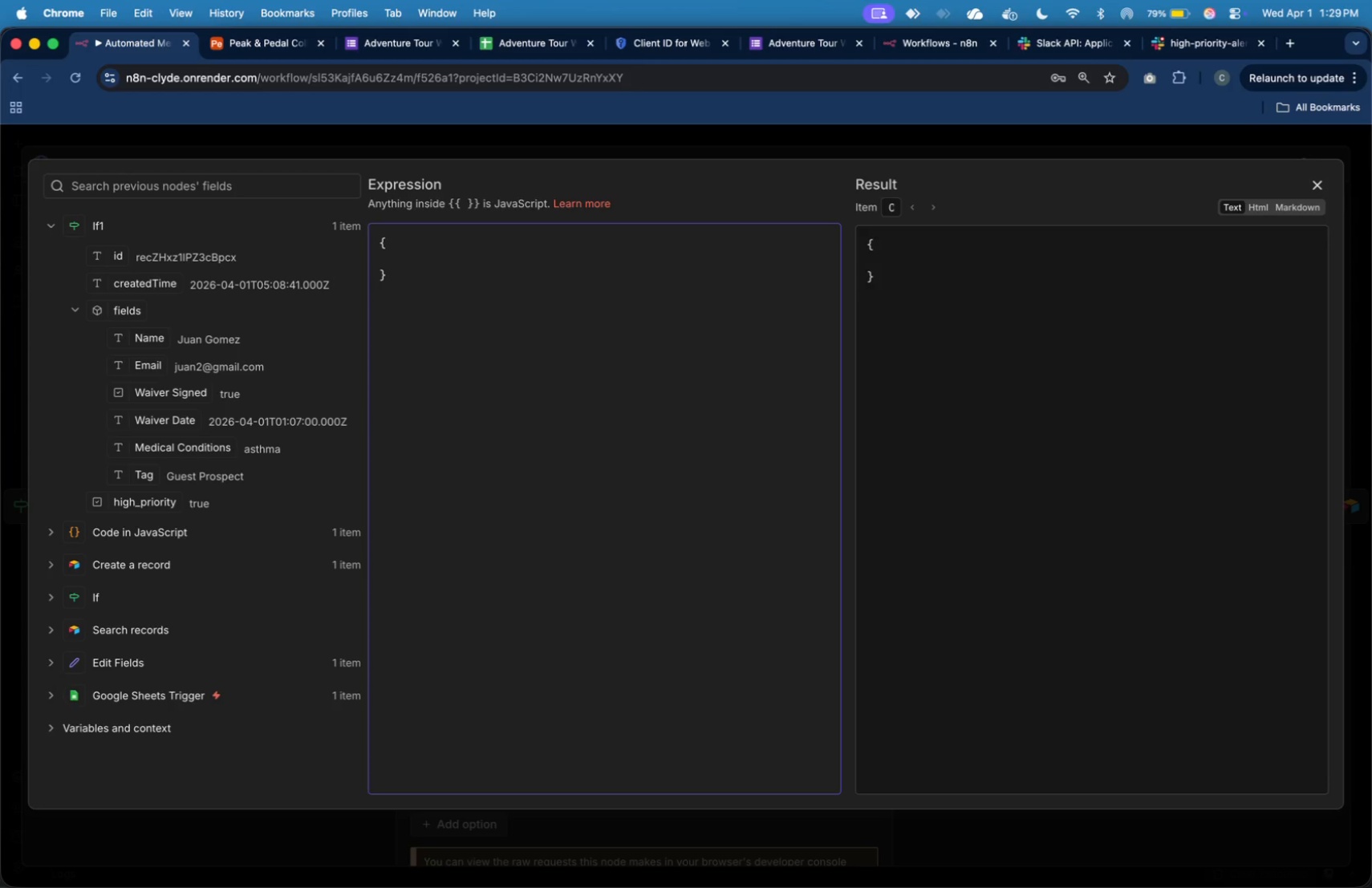 
left_click([781, 297])
 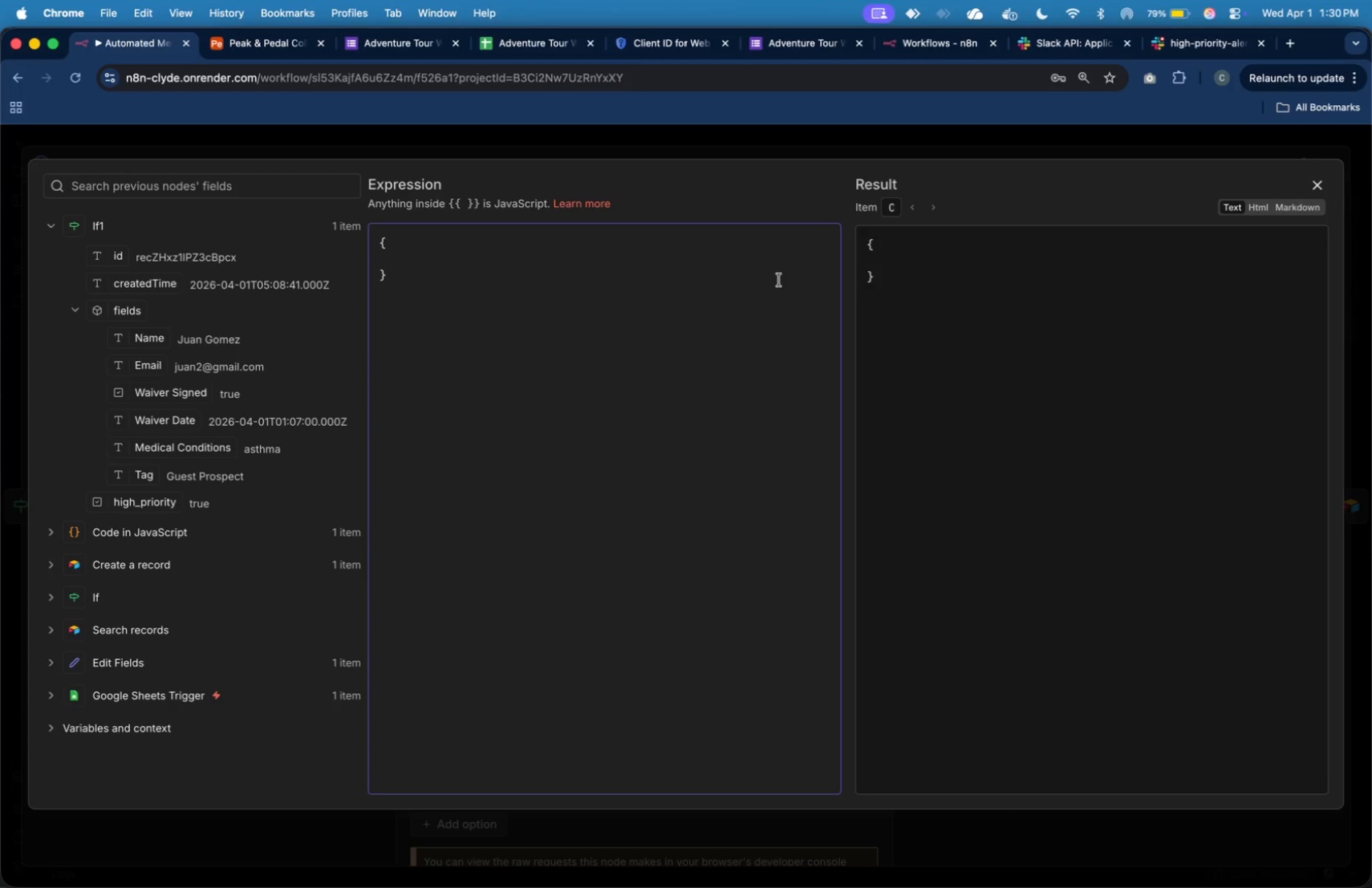 
left_click([779, 278])
 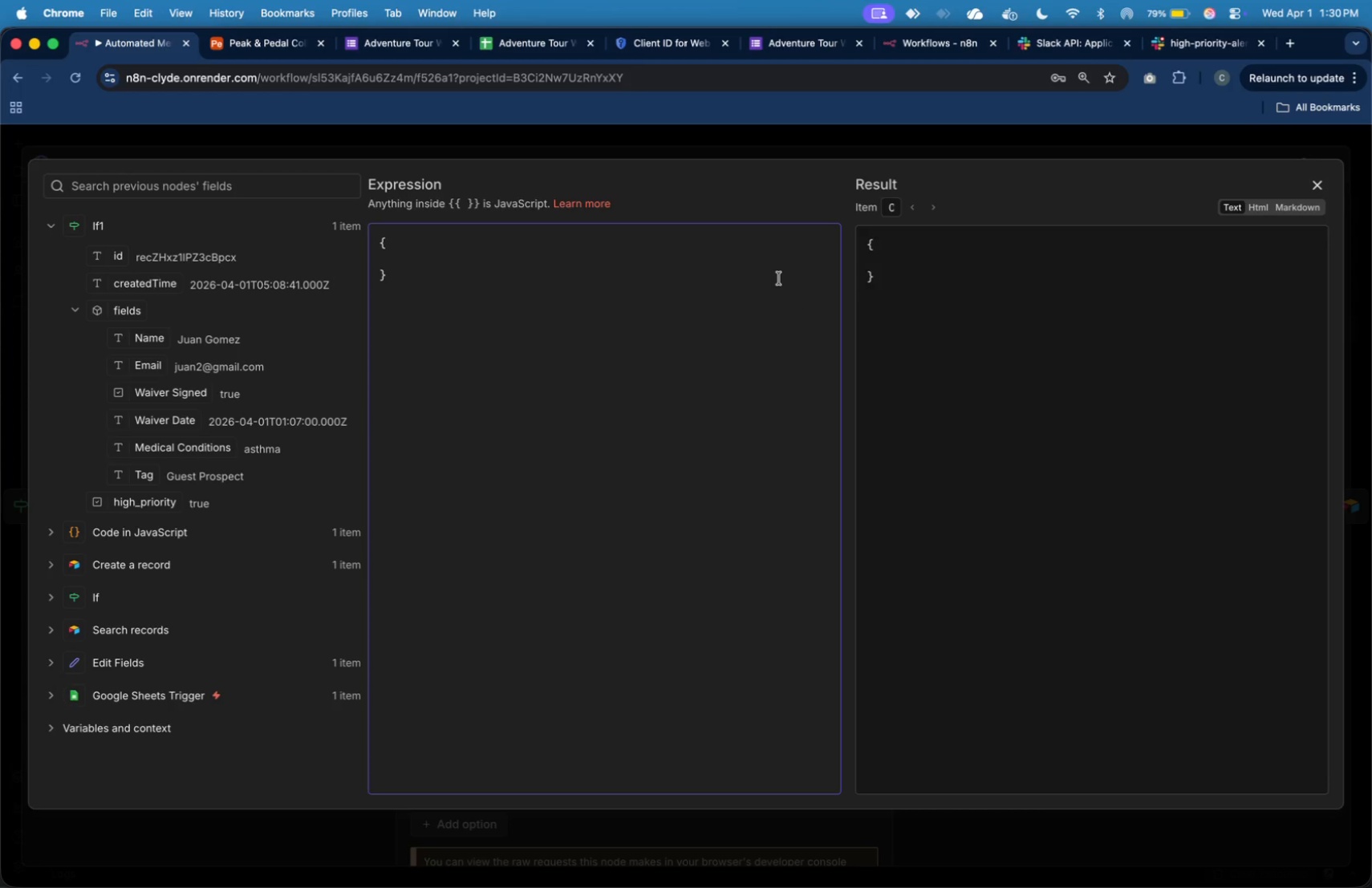 
key(ArrowUp)
 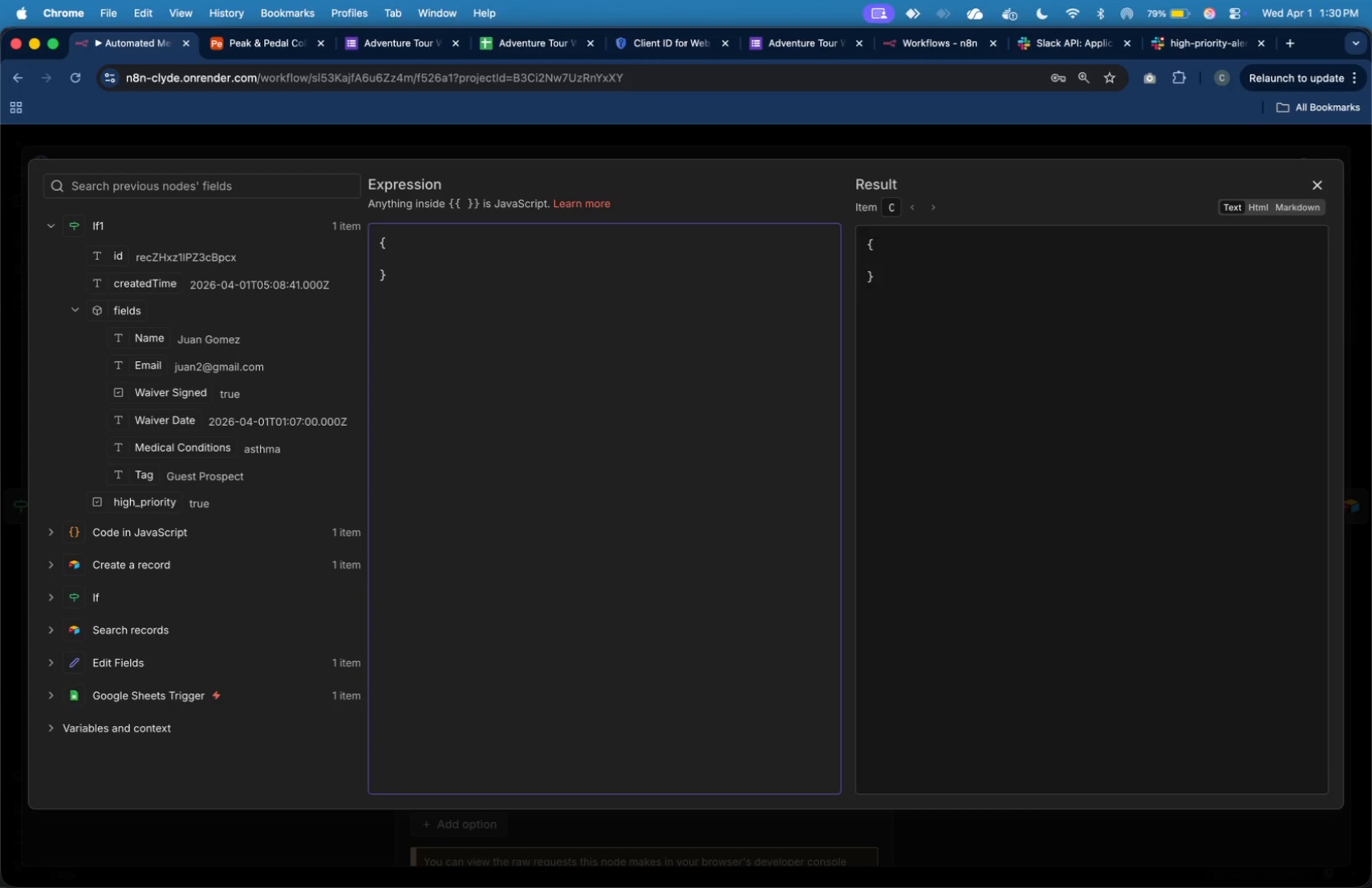 
key(Tab)
type(b)
key(Backspace)
type("bc)
key(Backspace)
type(locks)
 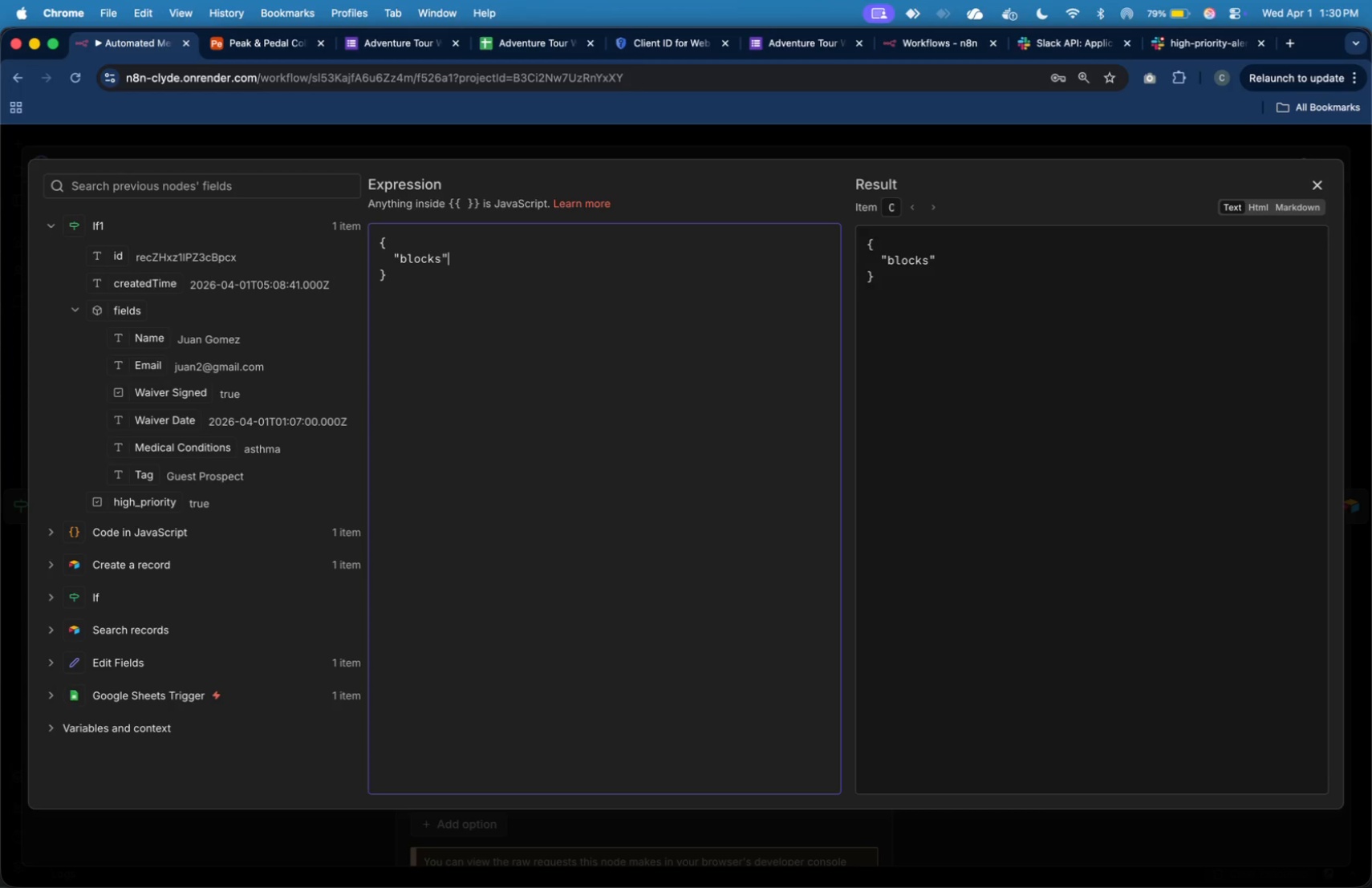 
 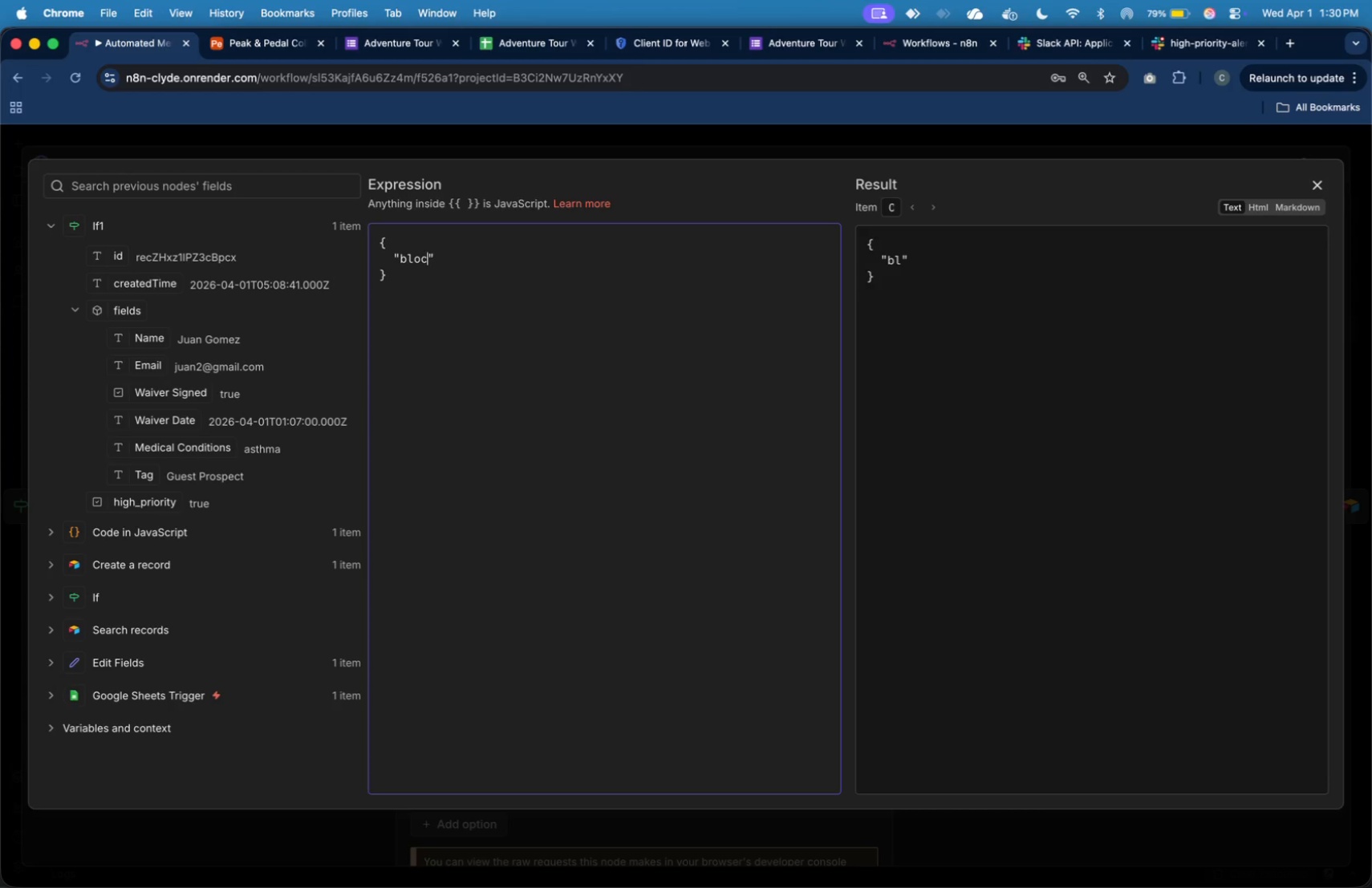 
key(ArrowRight)
 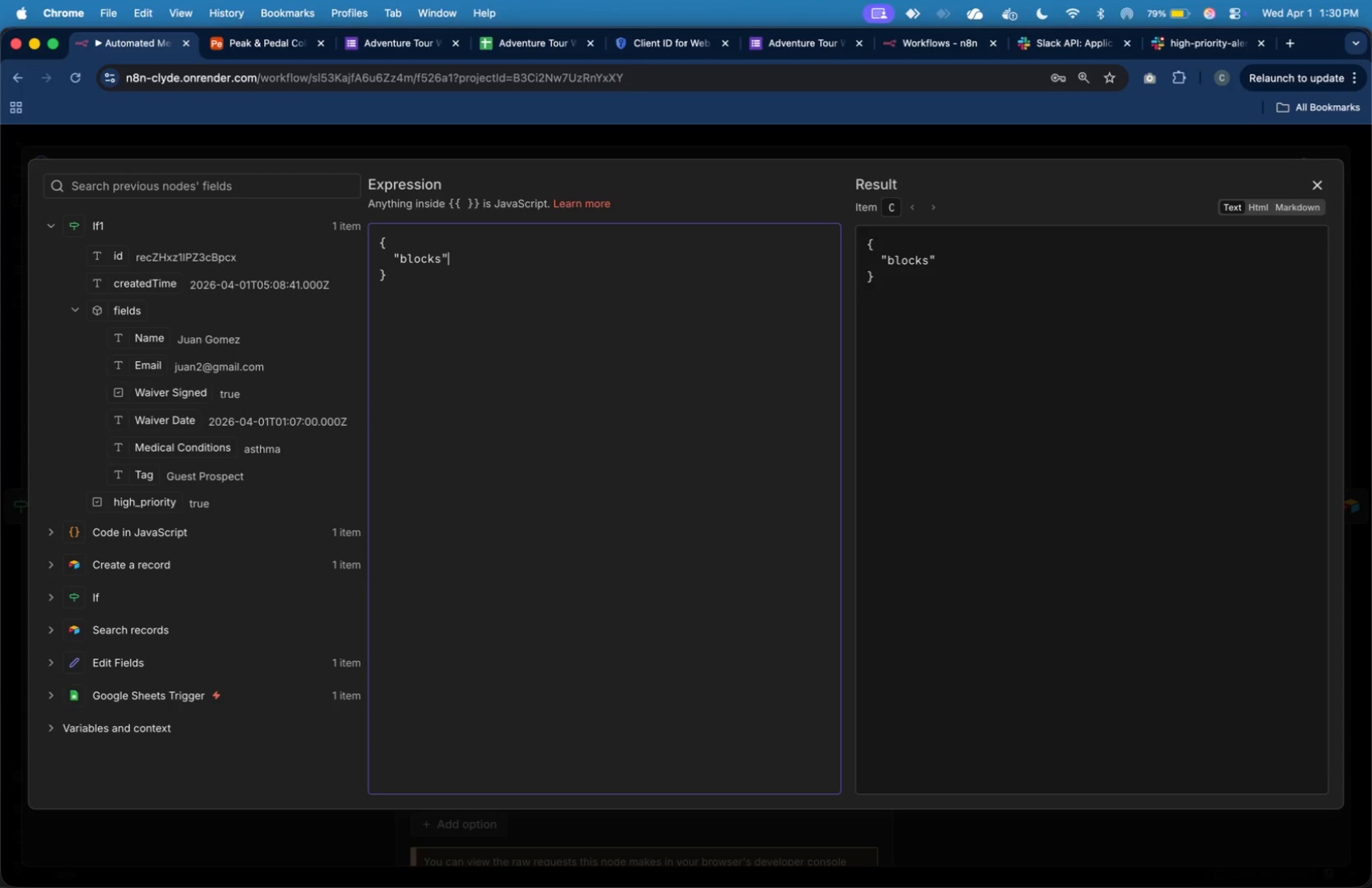 
key(Shift+Semicolon)
 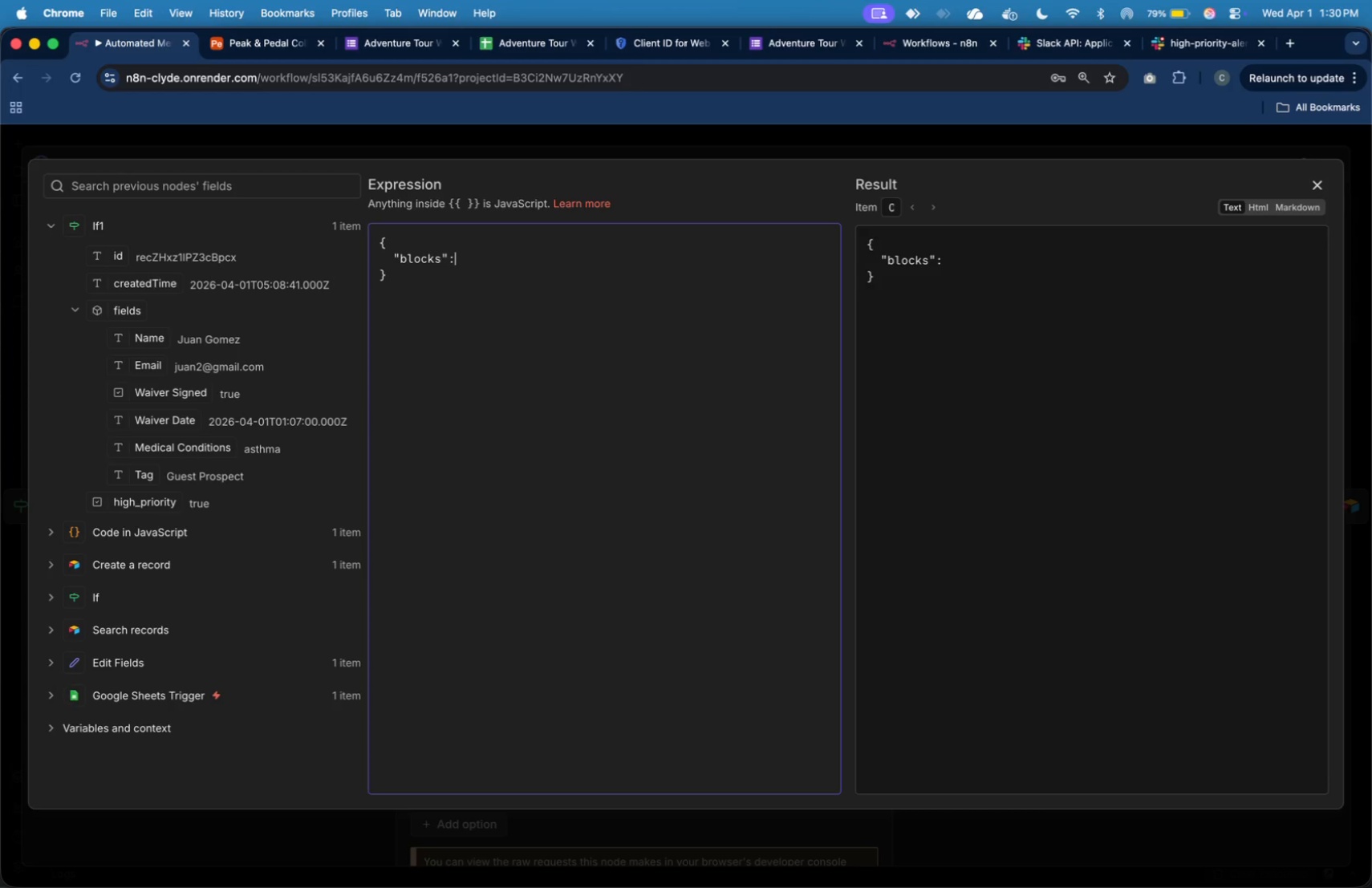 
key(Shift+ShiftLeft)
 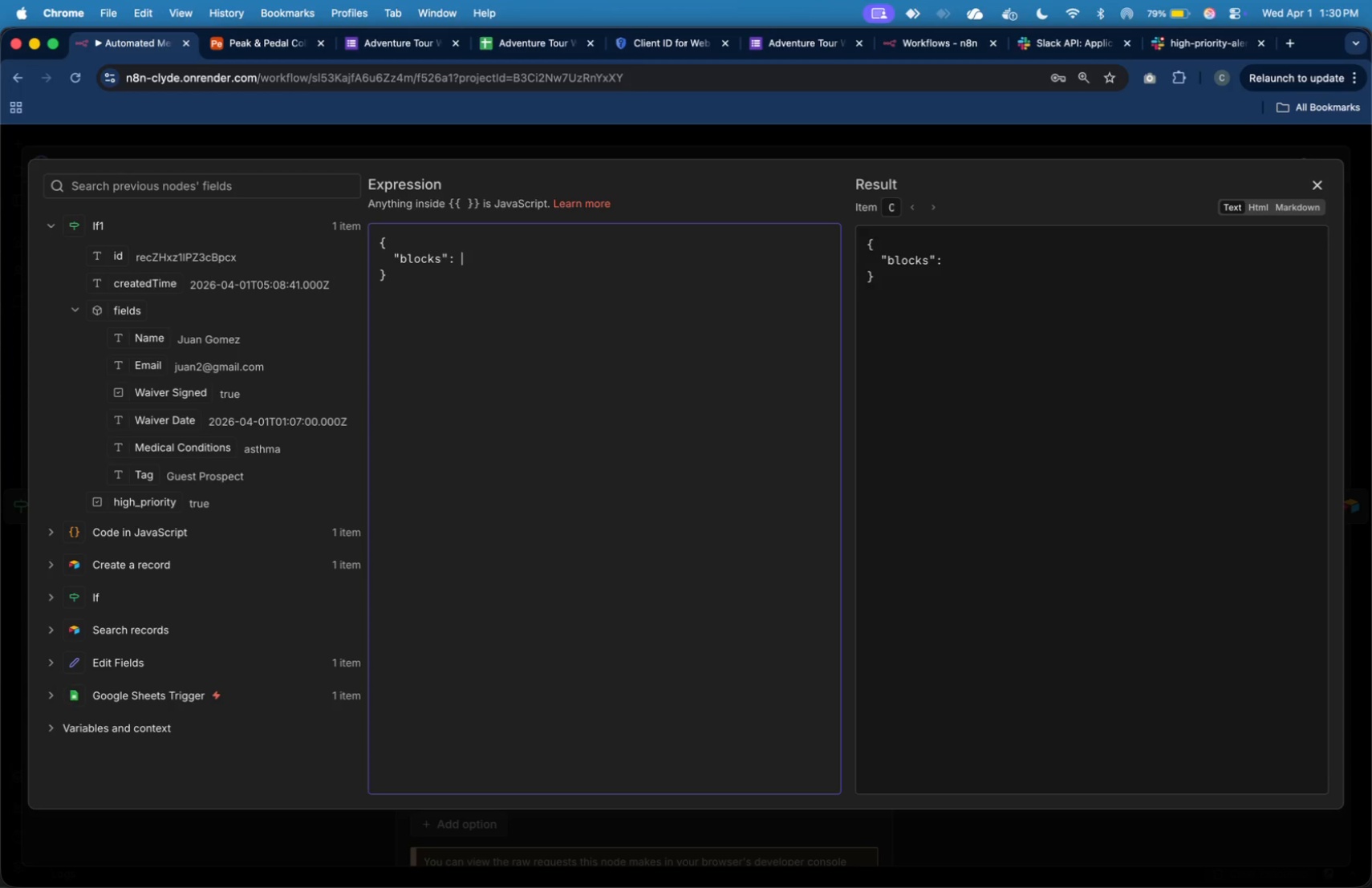 
key(Space)
 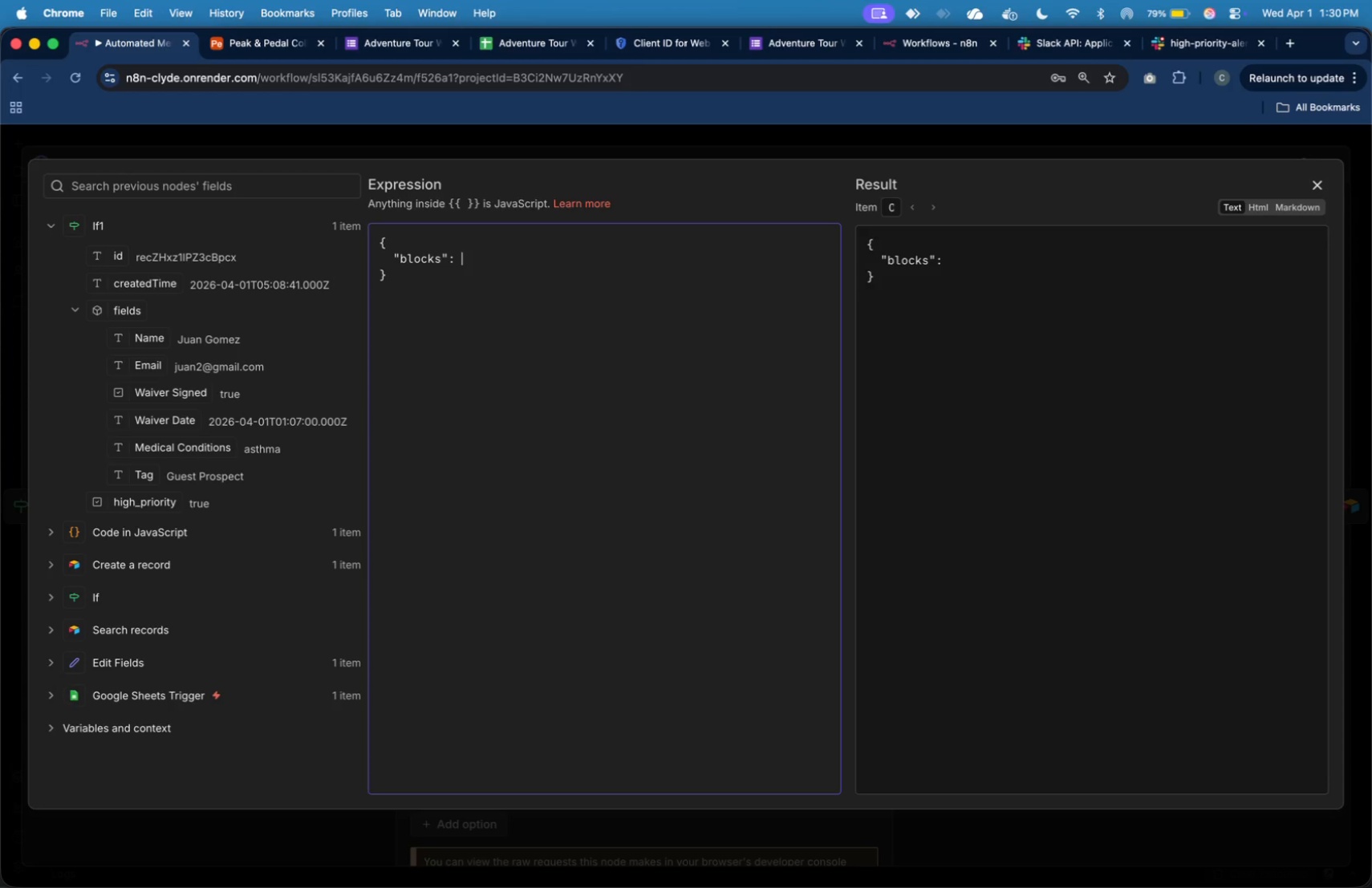 
key(BracketLeft)
 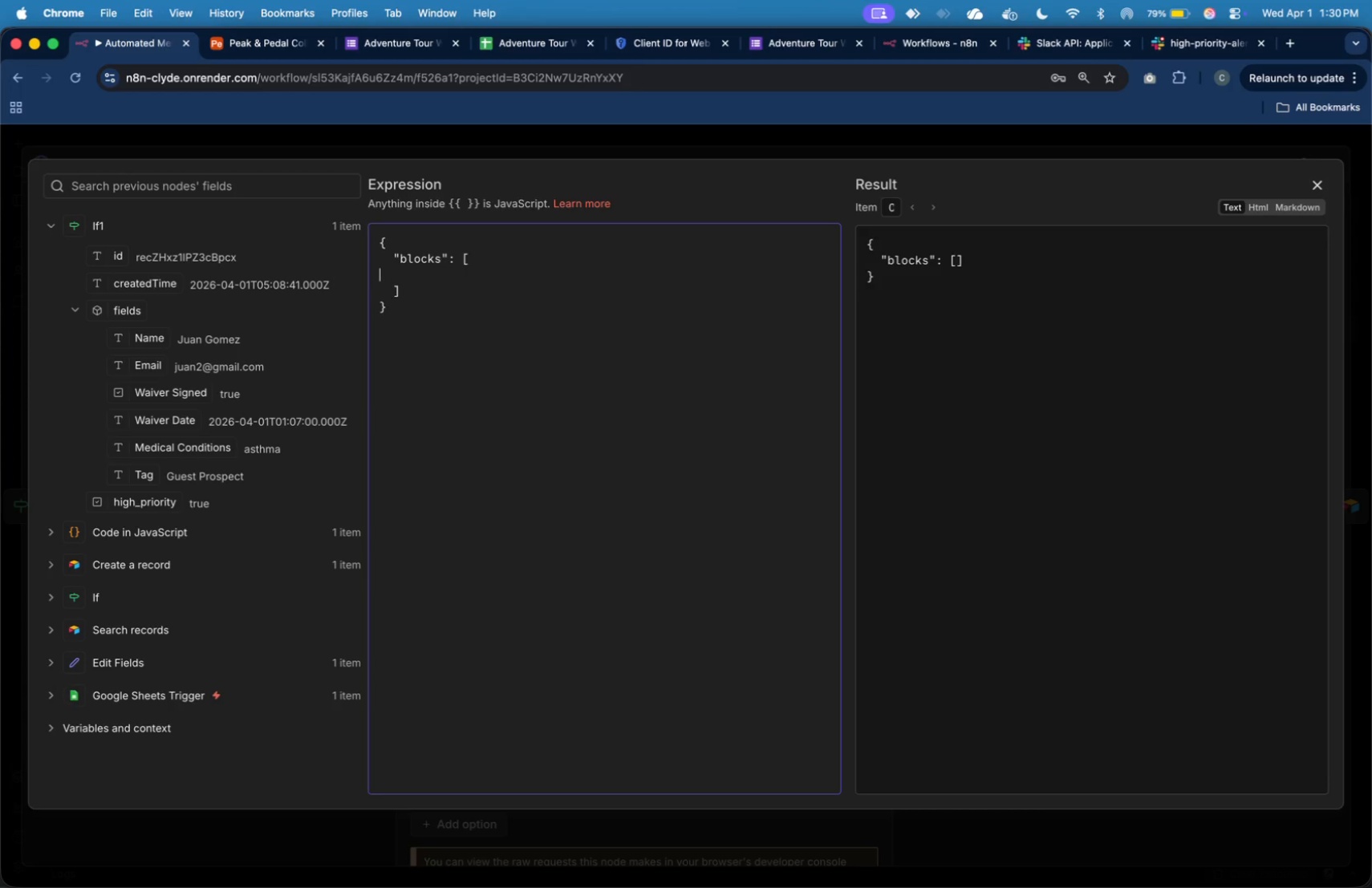 
key(Enter)
 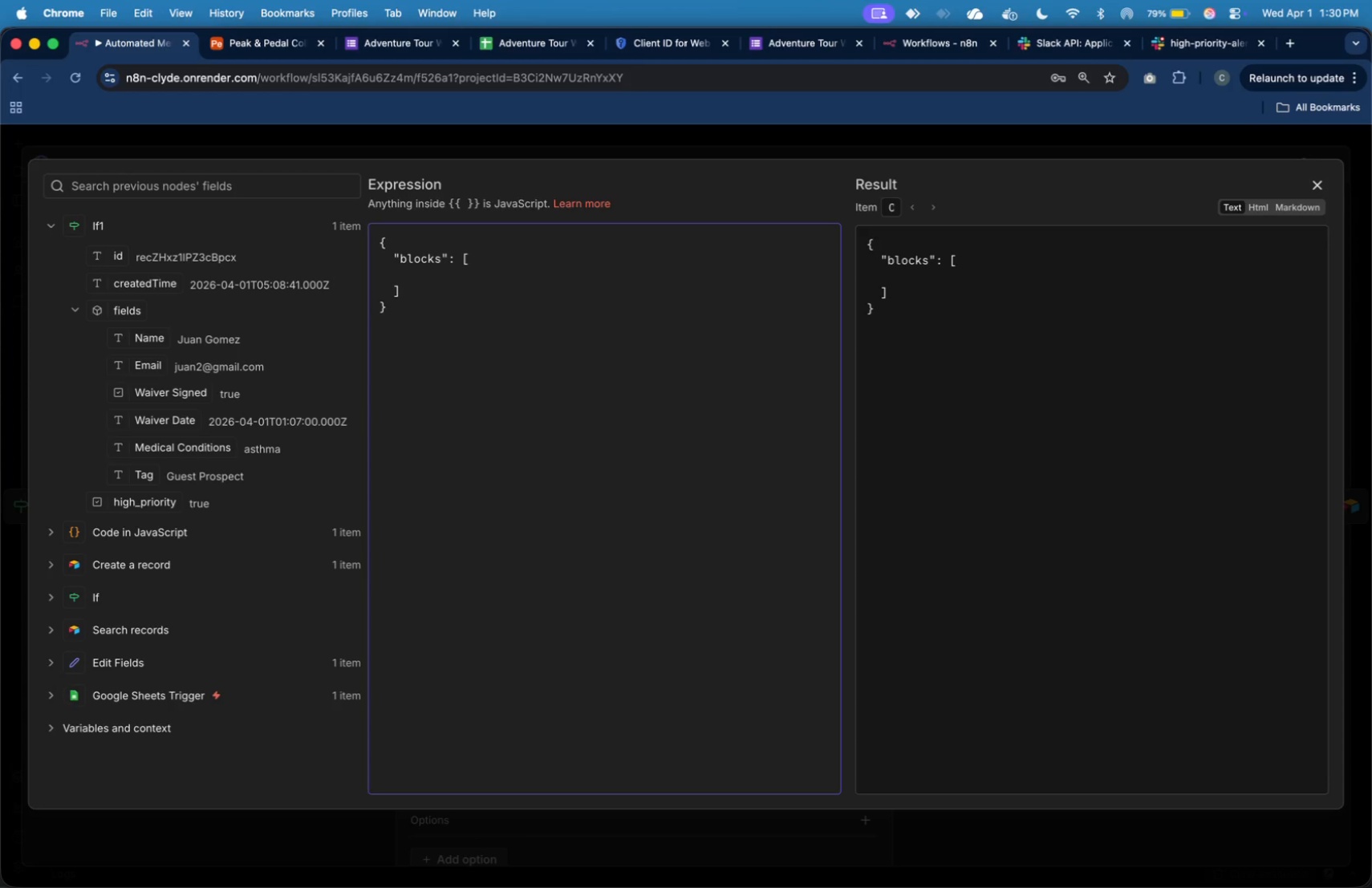 
key(Tab)
 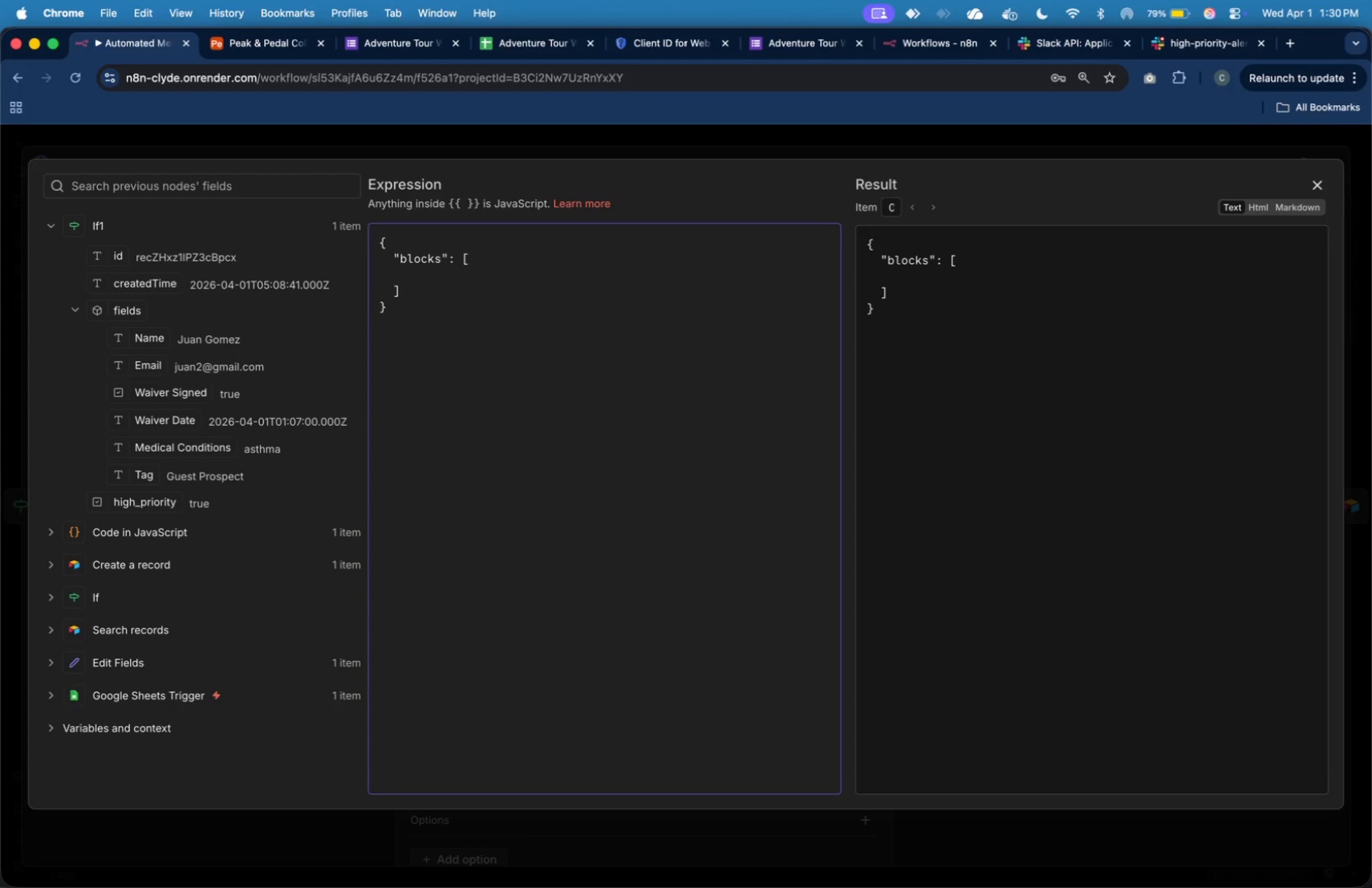 
key(Tab)
 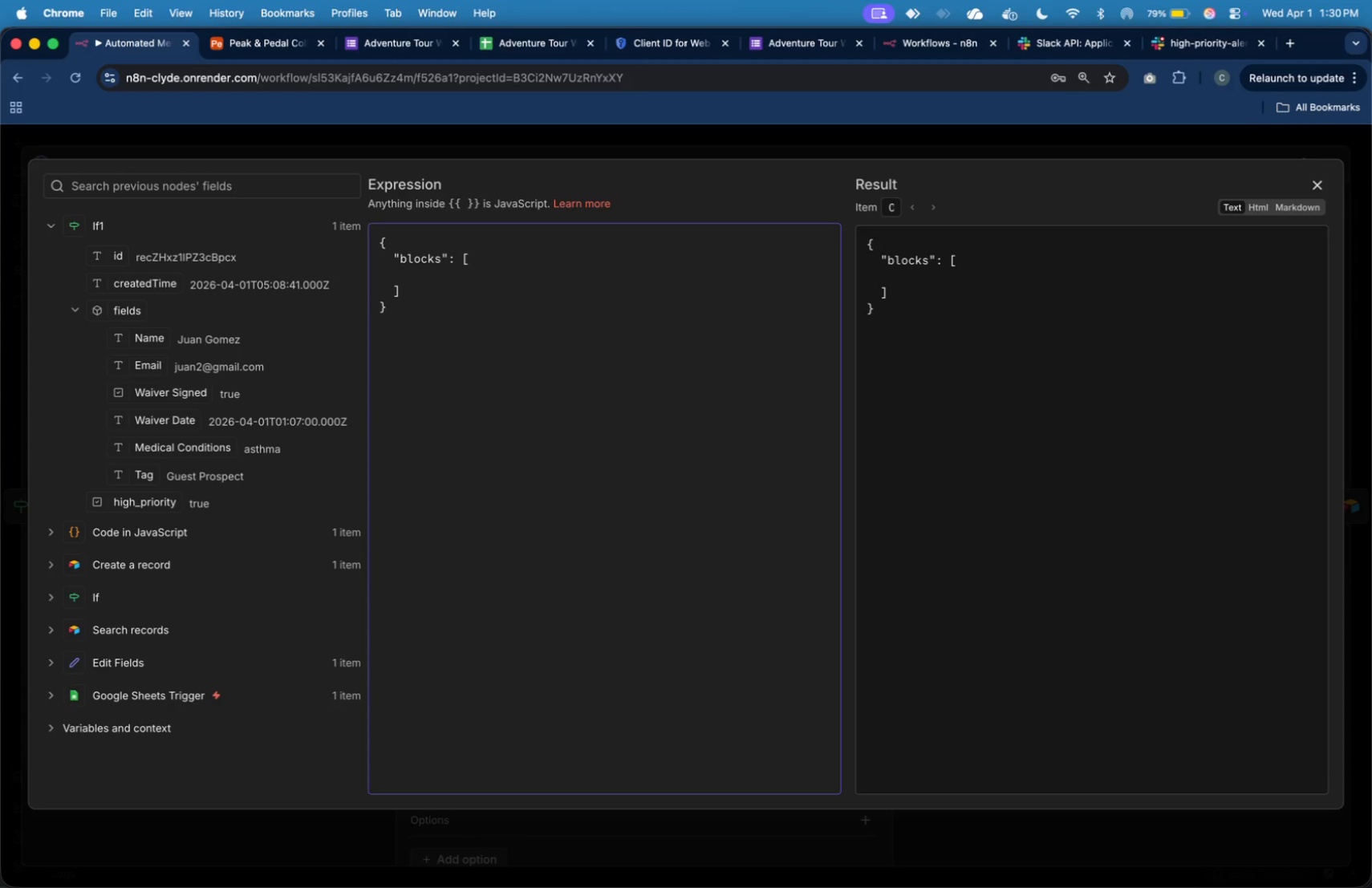 
key(Shift+BracketLeft)
 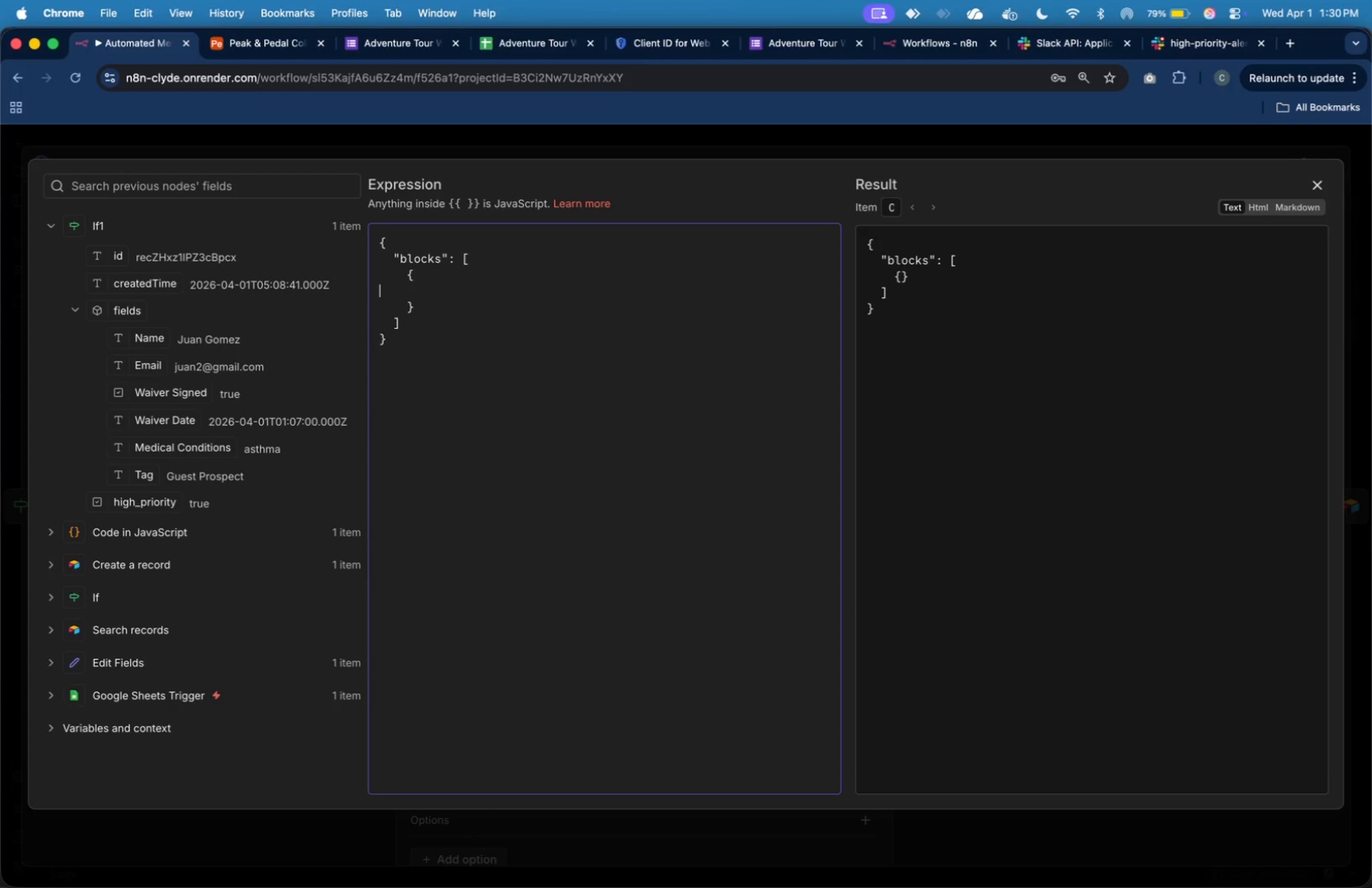 
key(Enter)
 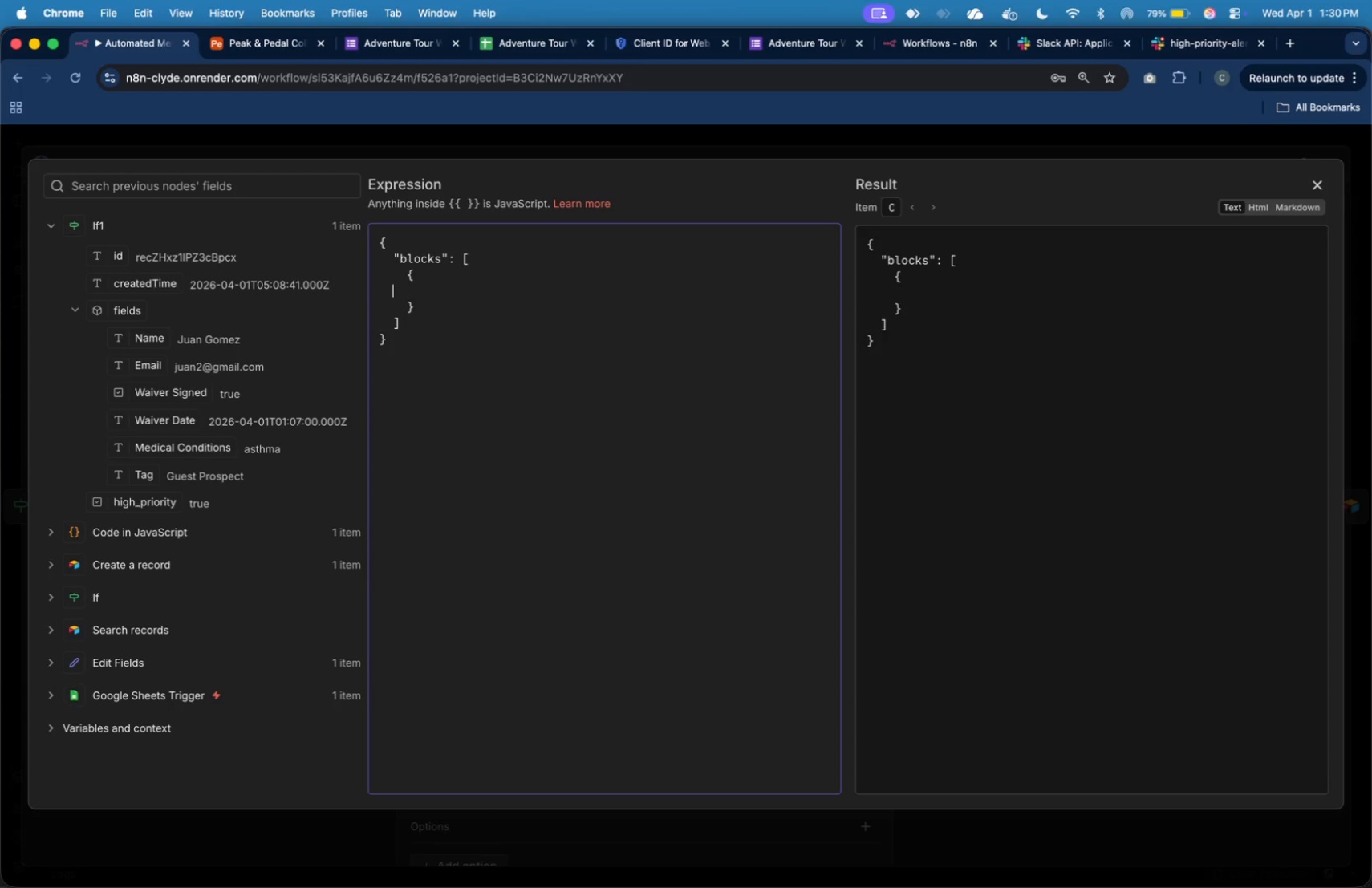 
key(Tab)
key(Tab)
key(Tab)
type("type)
 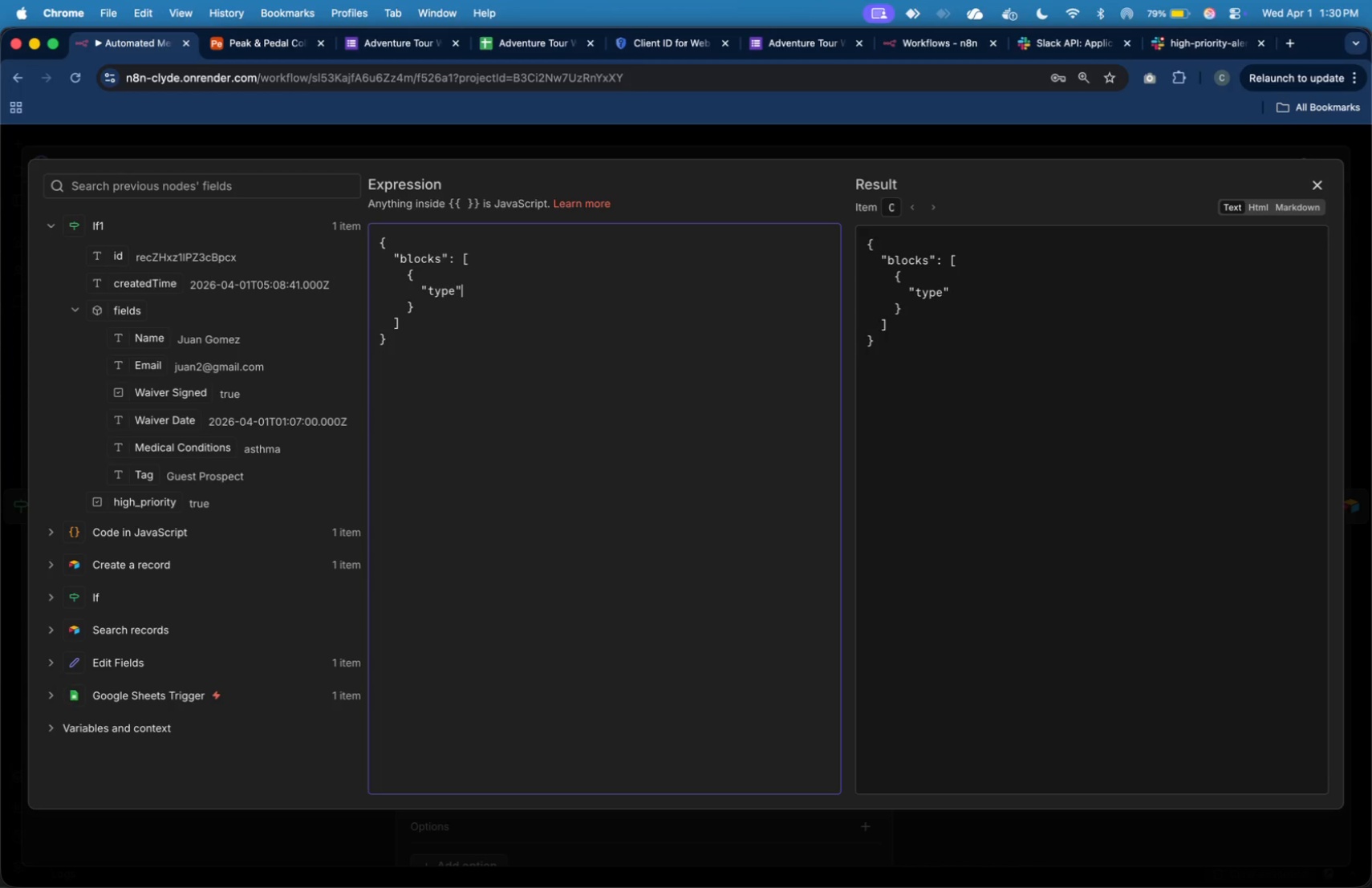 
 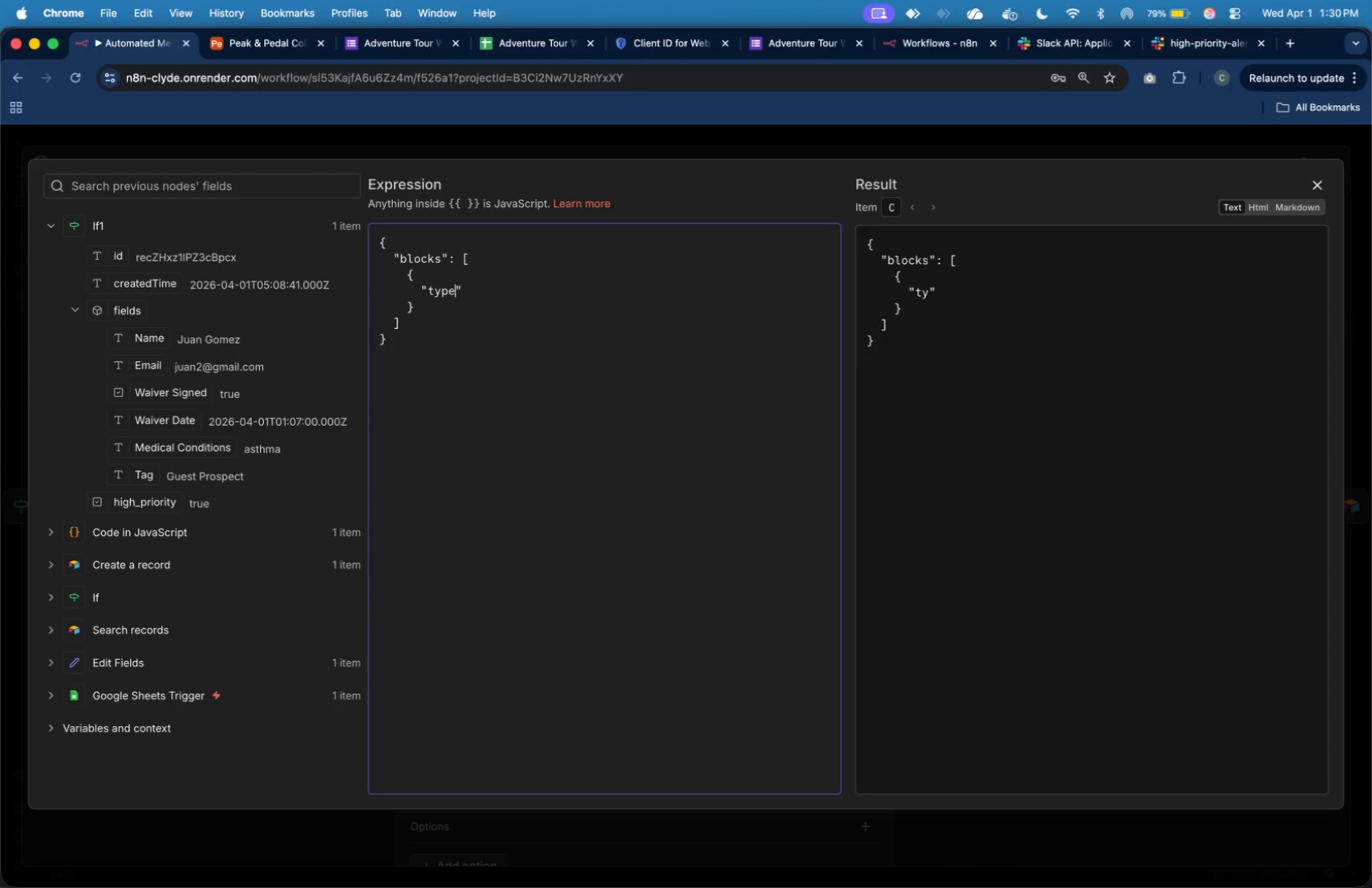 
key(ArrowRight)
 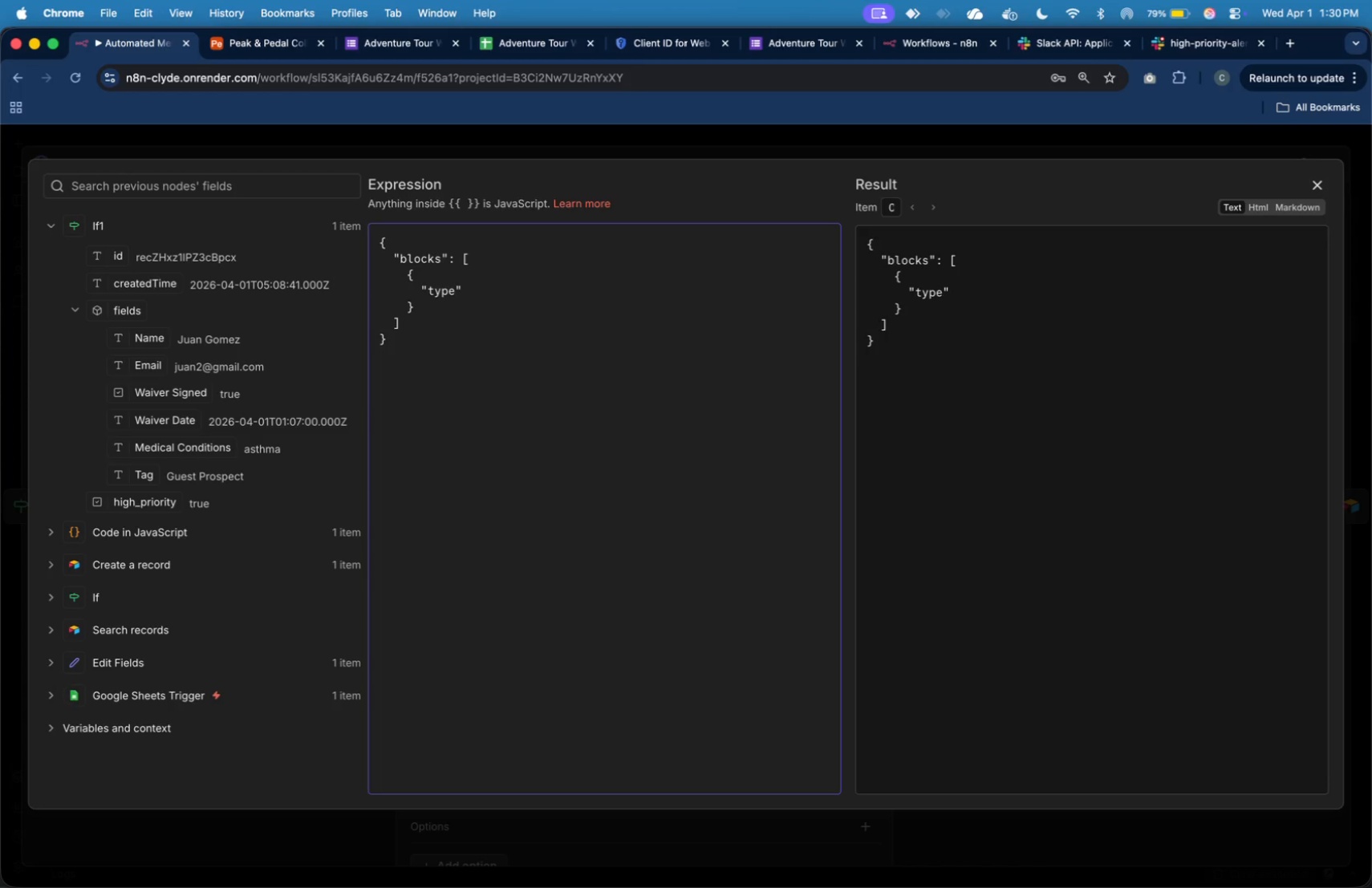 
key(Shift+Semicolon)
 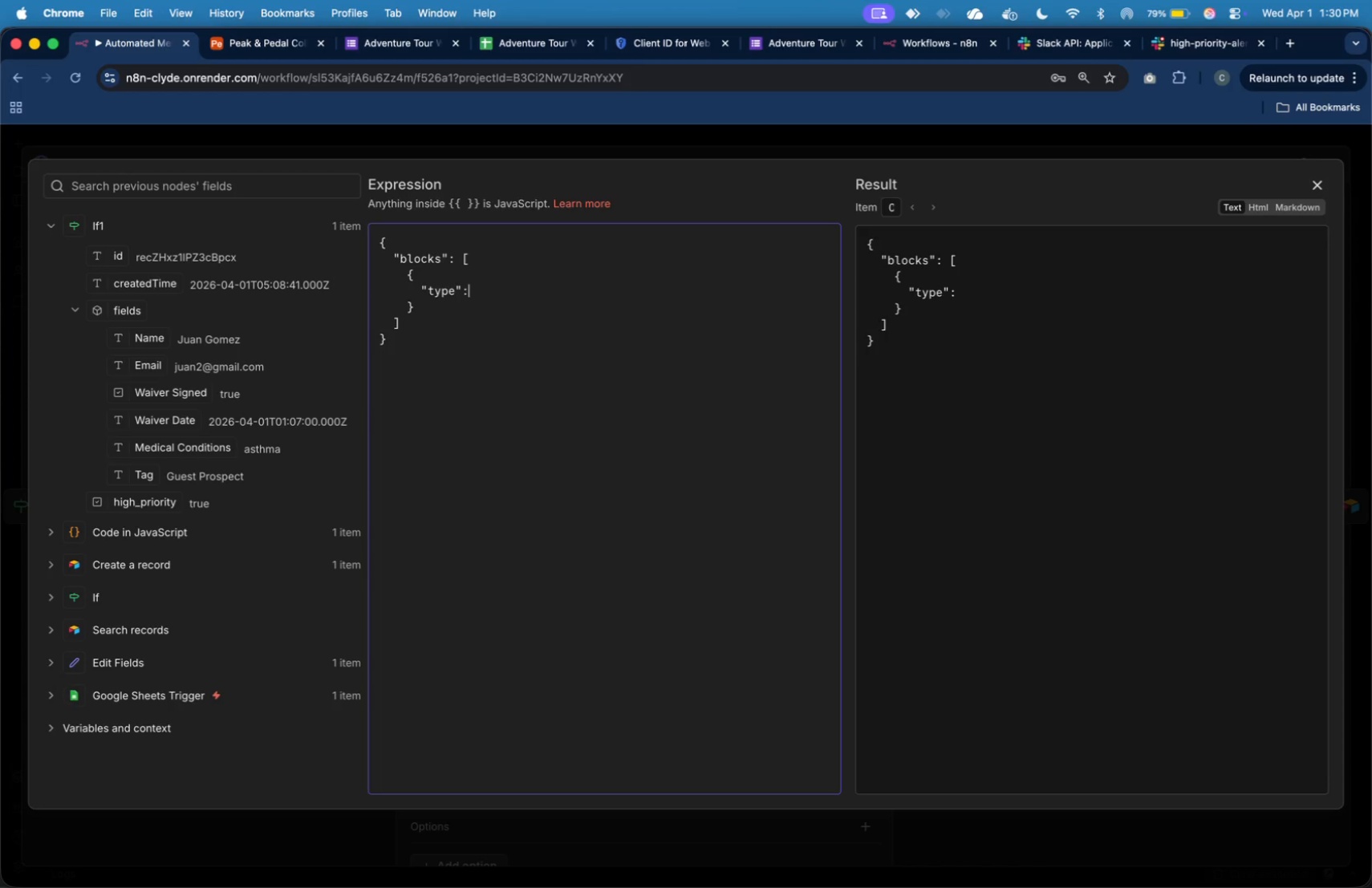 
key(Space)
 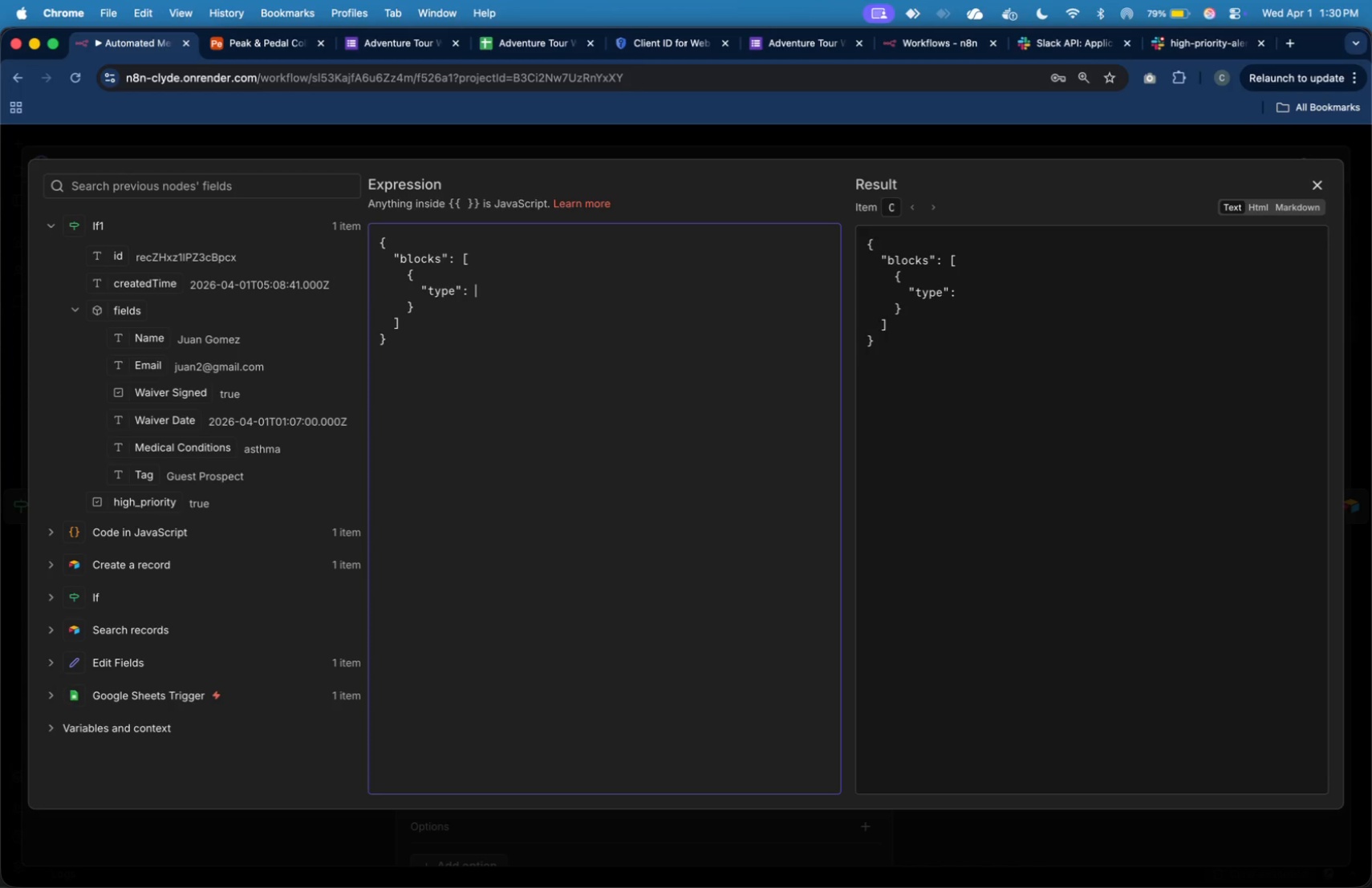 
key(Shift+Enter)
 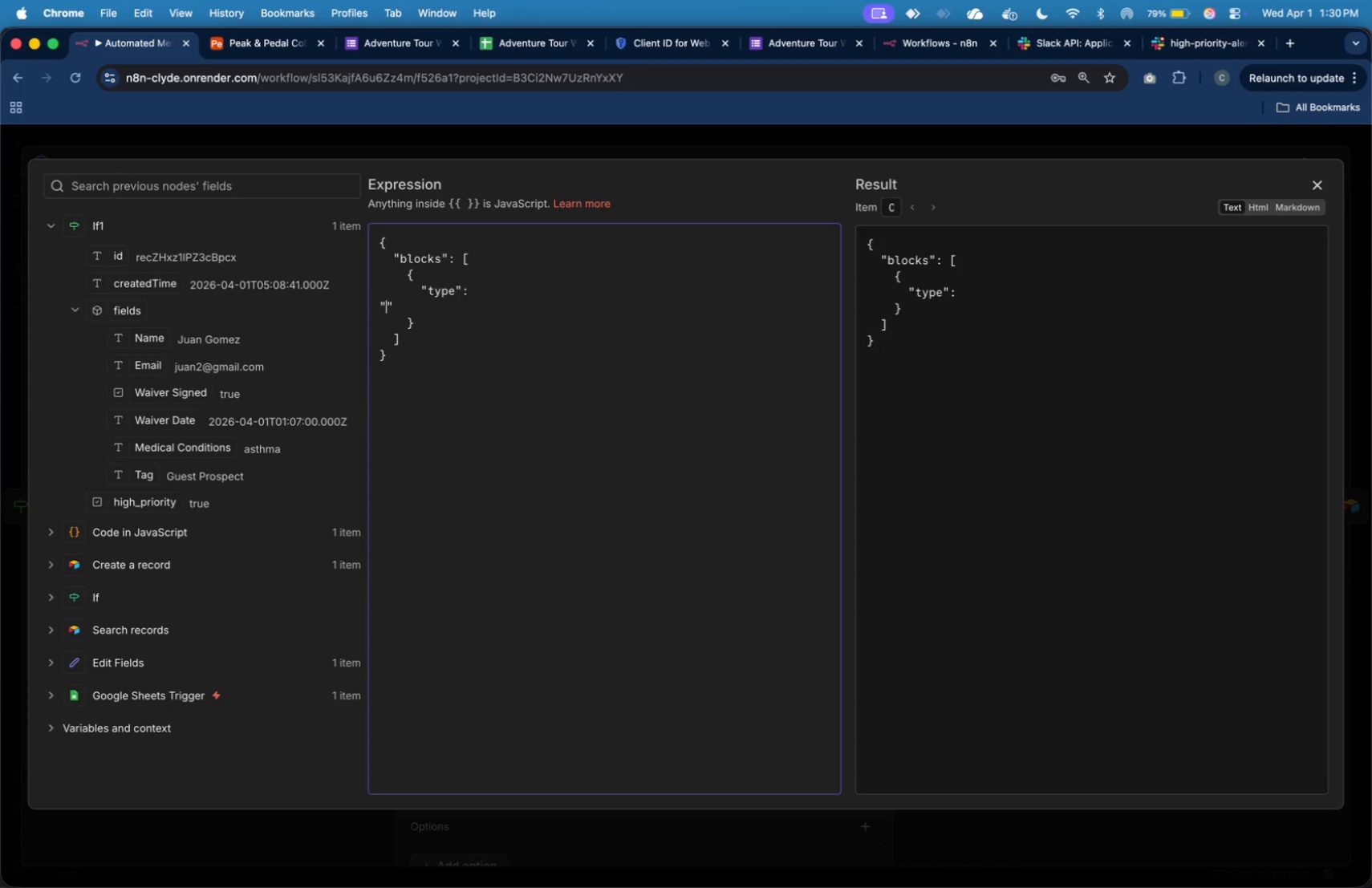 
type(")
key(Backspace)
key(Backspace)
type("section)
 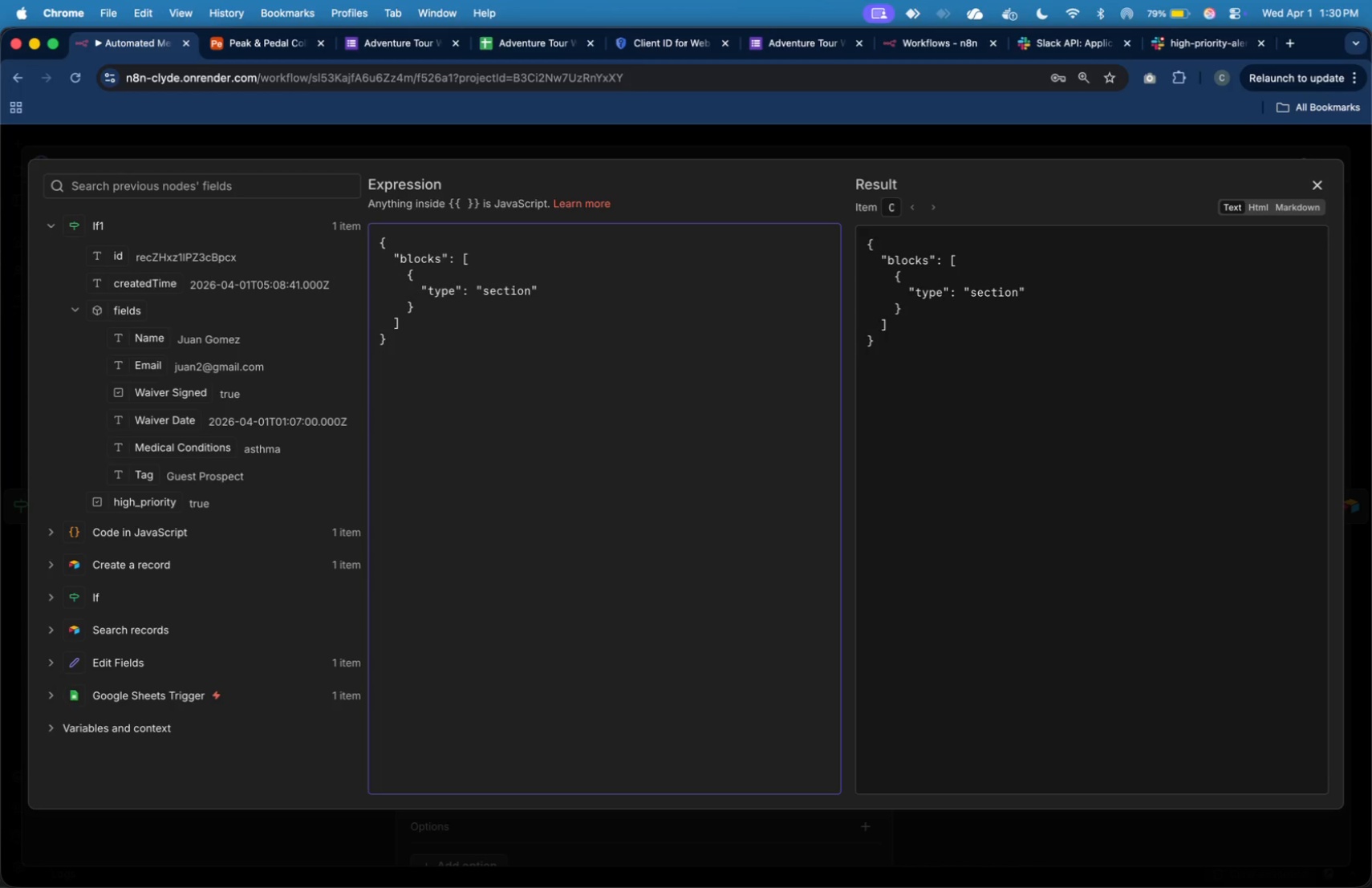 
key(ArrowRight)
 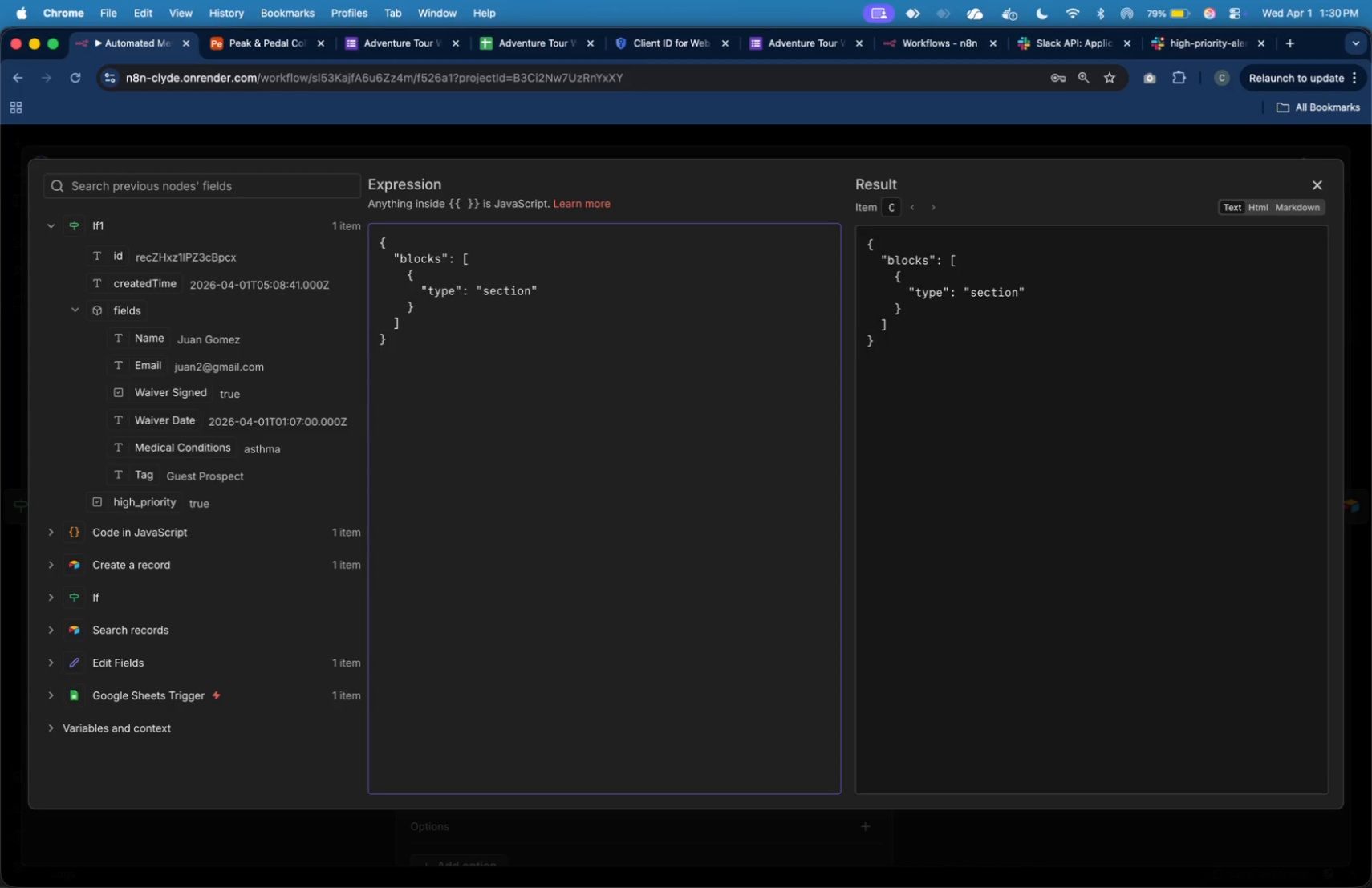 
key(Comma)
 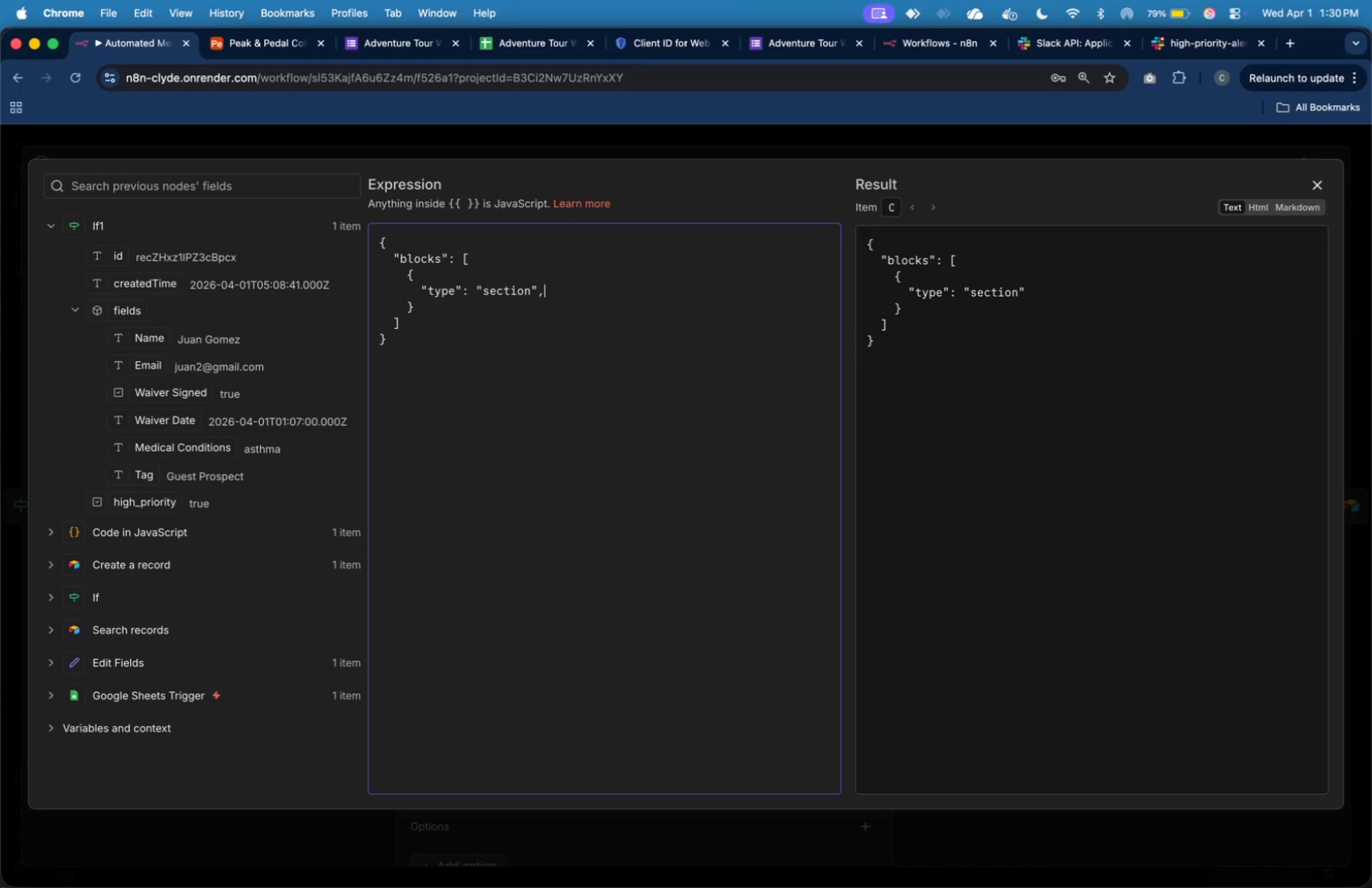 
key(Enter)
 